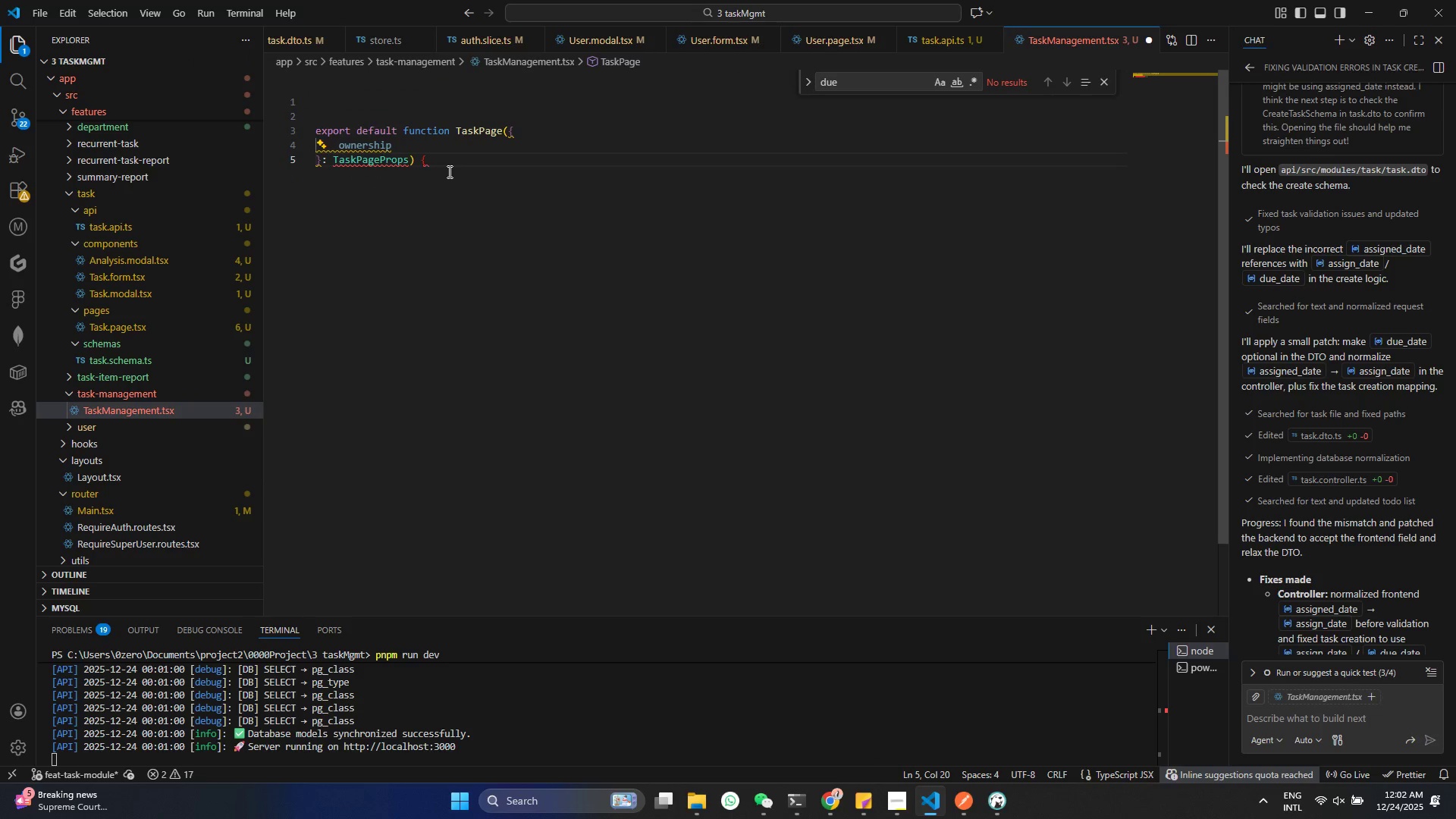 
key(Shift+BracketRight)
 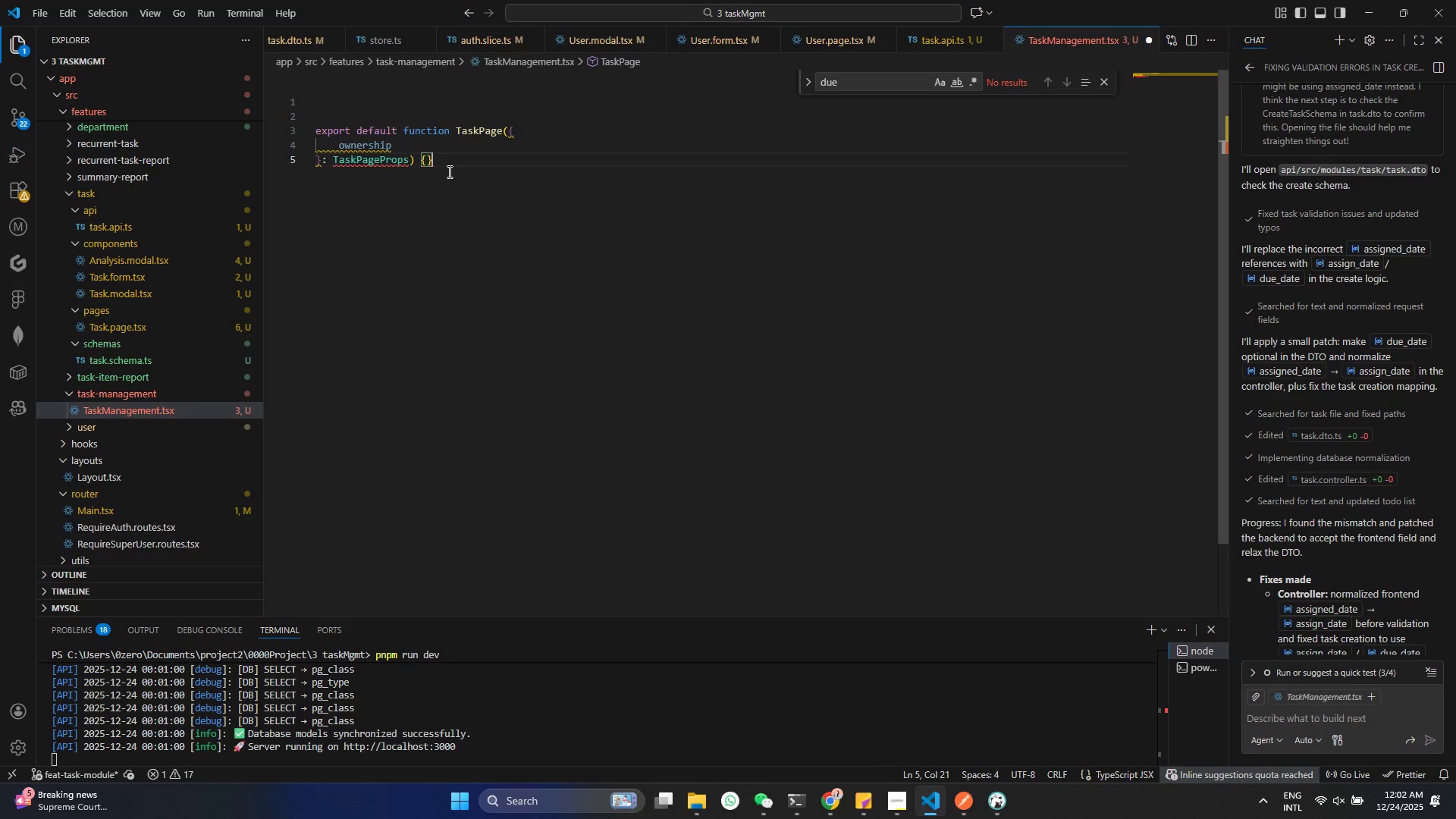 
key(ArrowUp)
 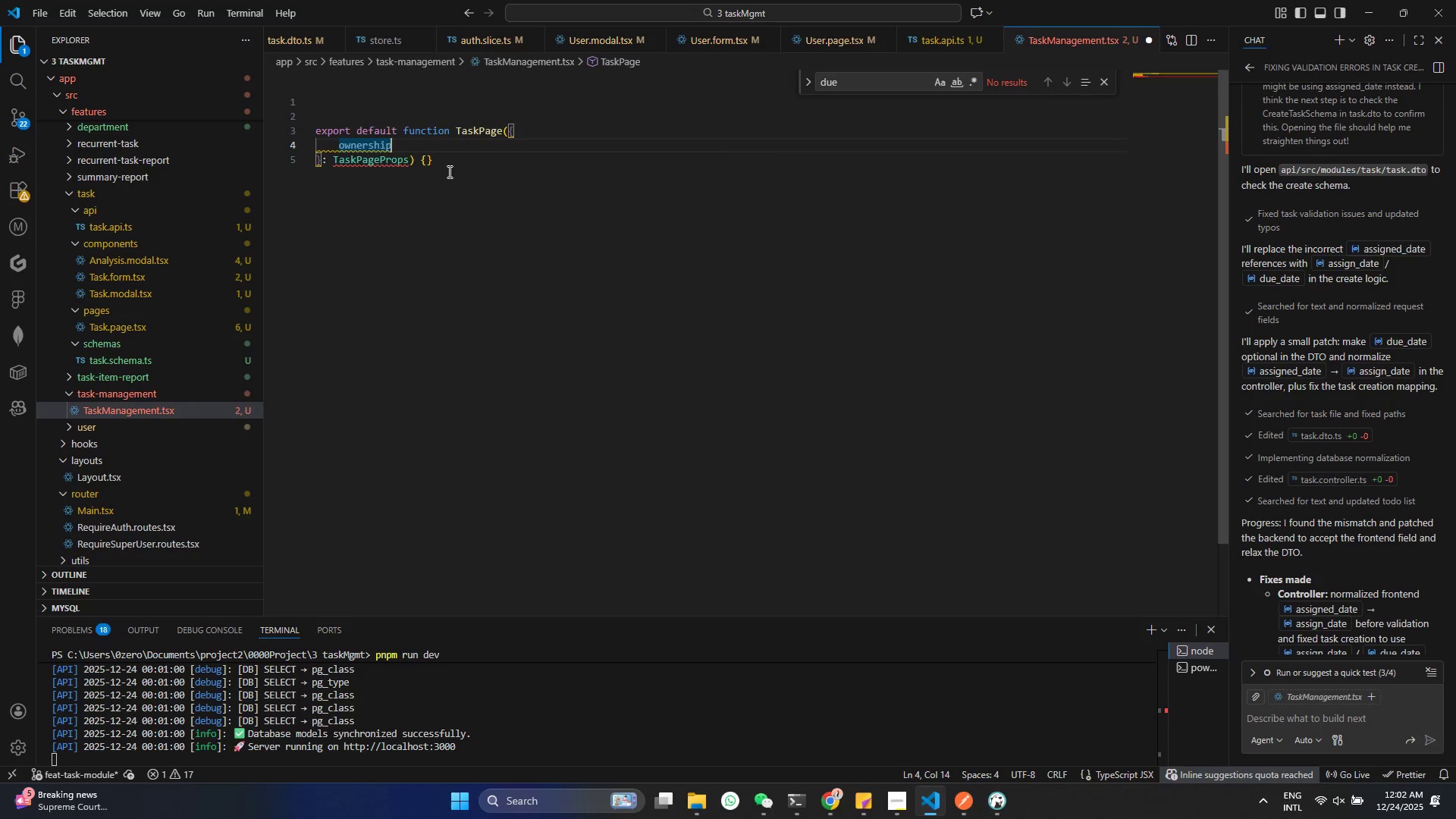 
key(ArrowLeft)
 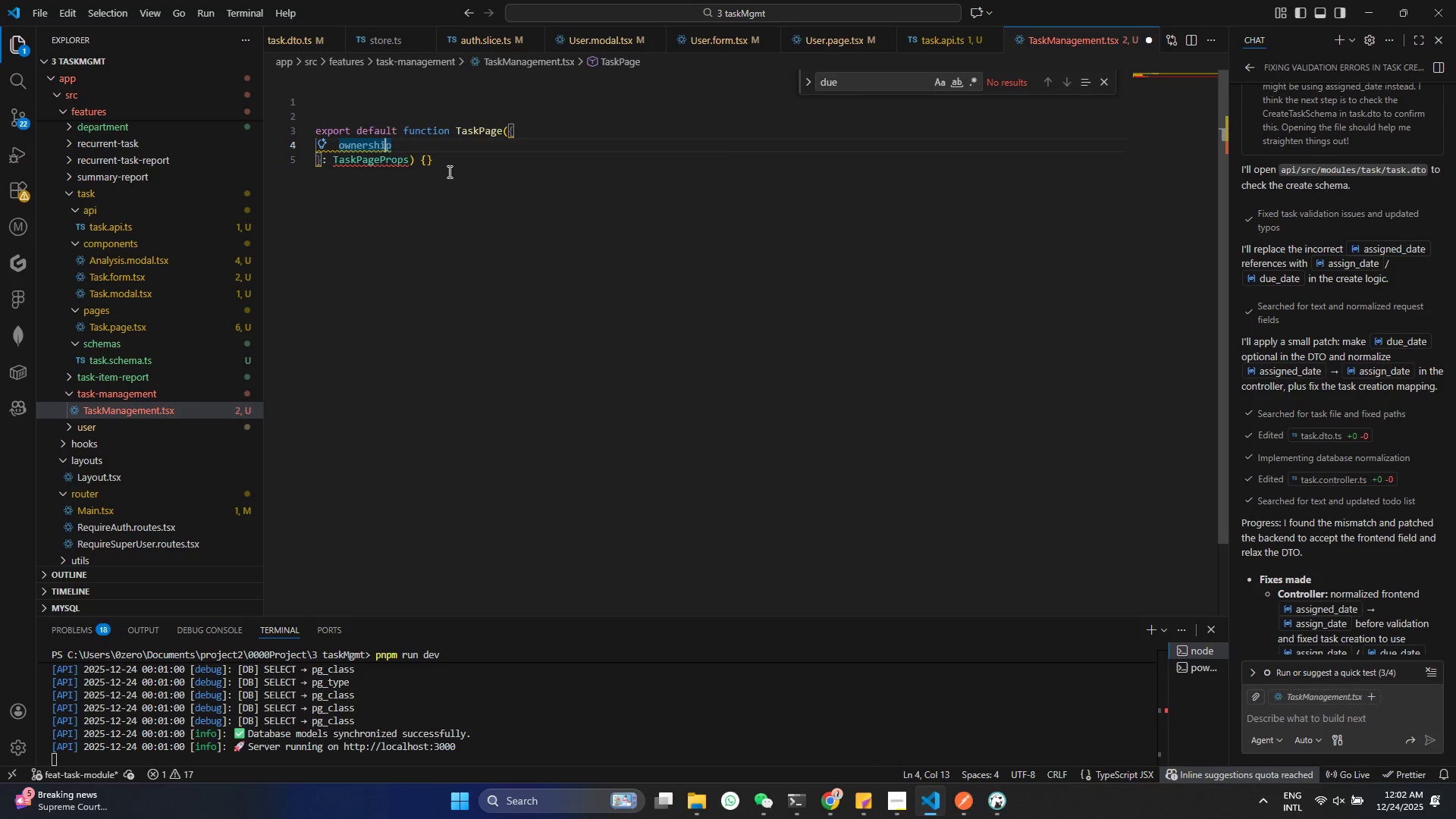 
key(ArrowDown)
 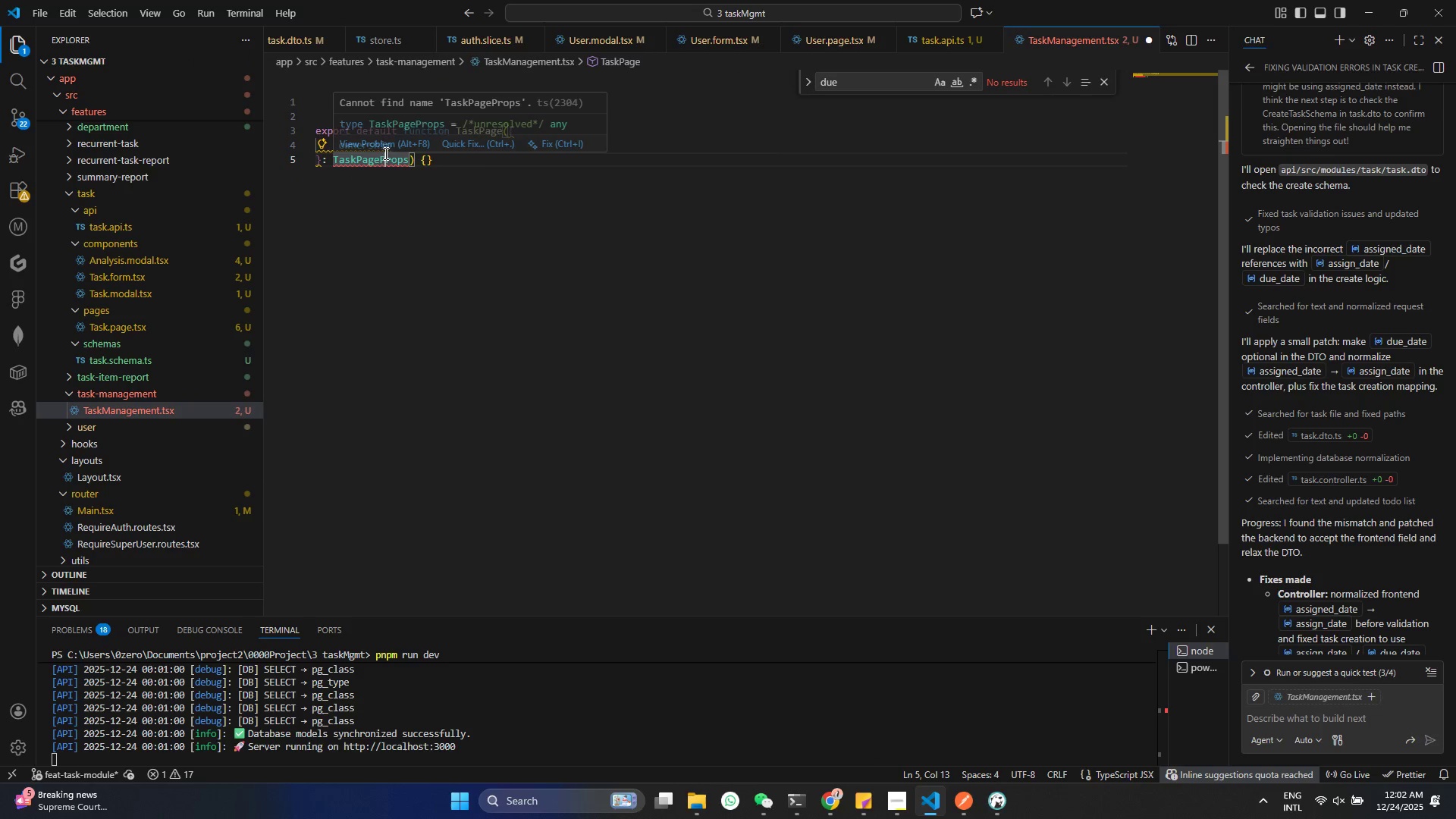 
double_click([384, 157])
 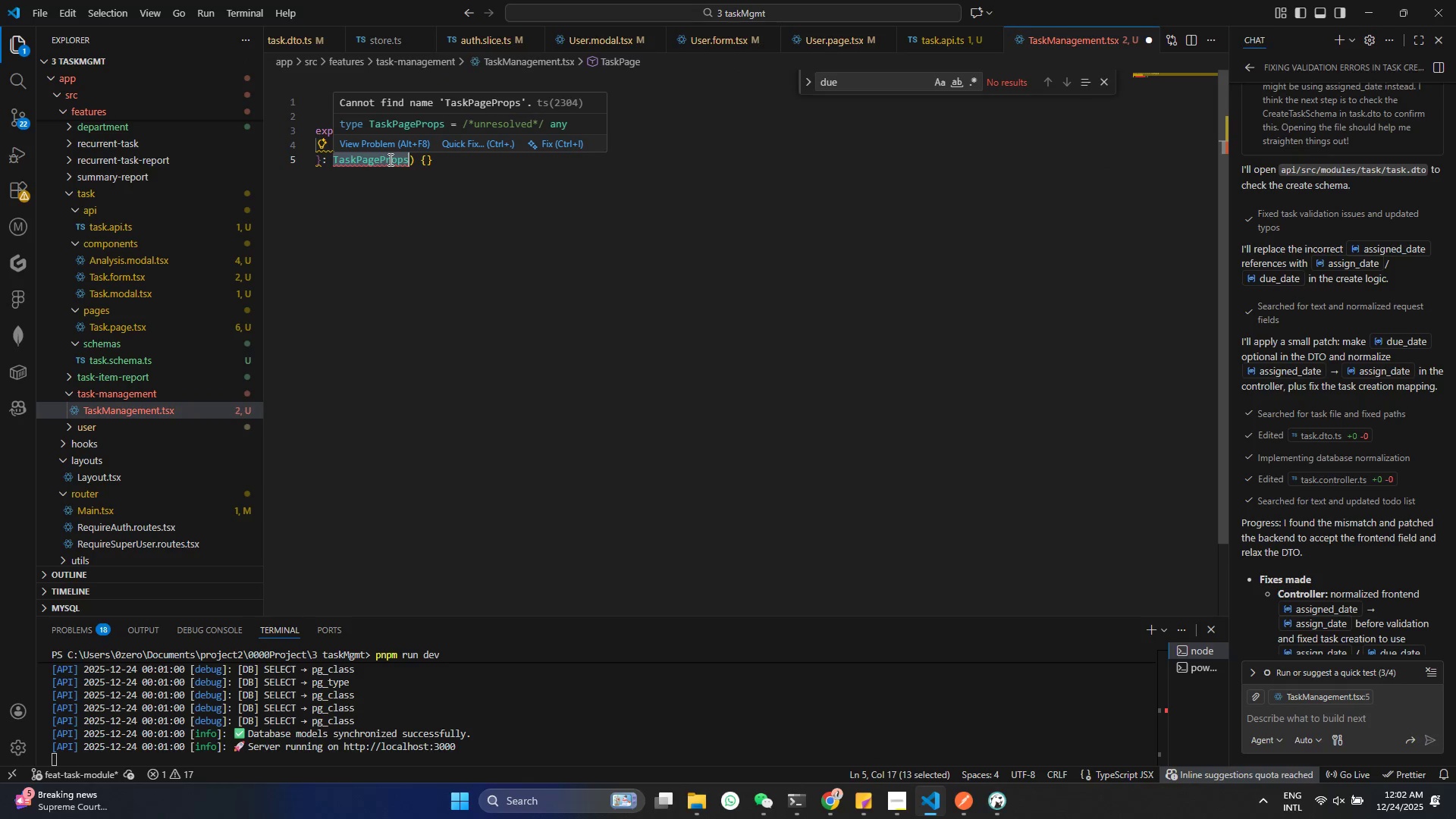 
key(Backspace)
 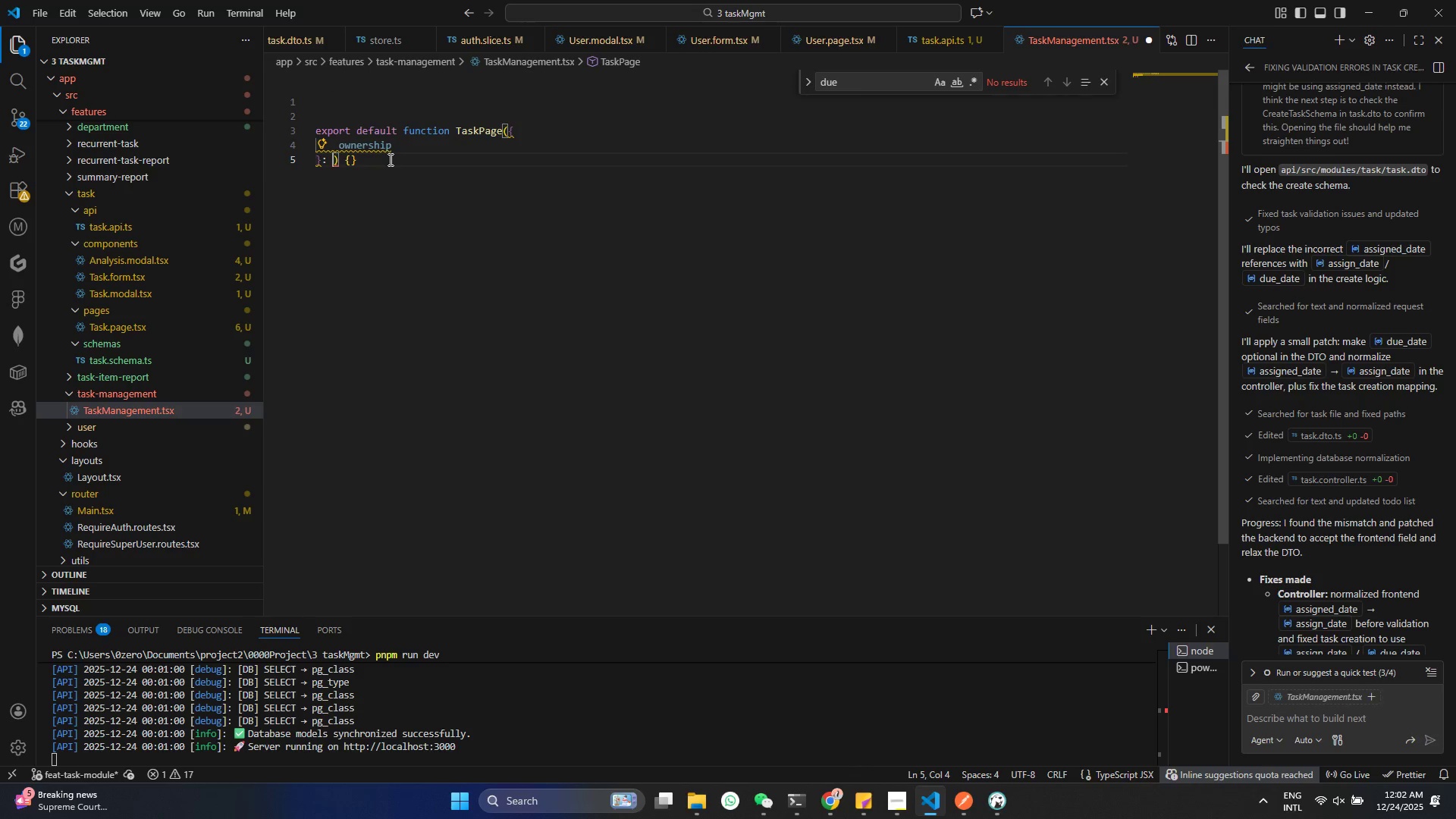 
key(Backspace)
 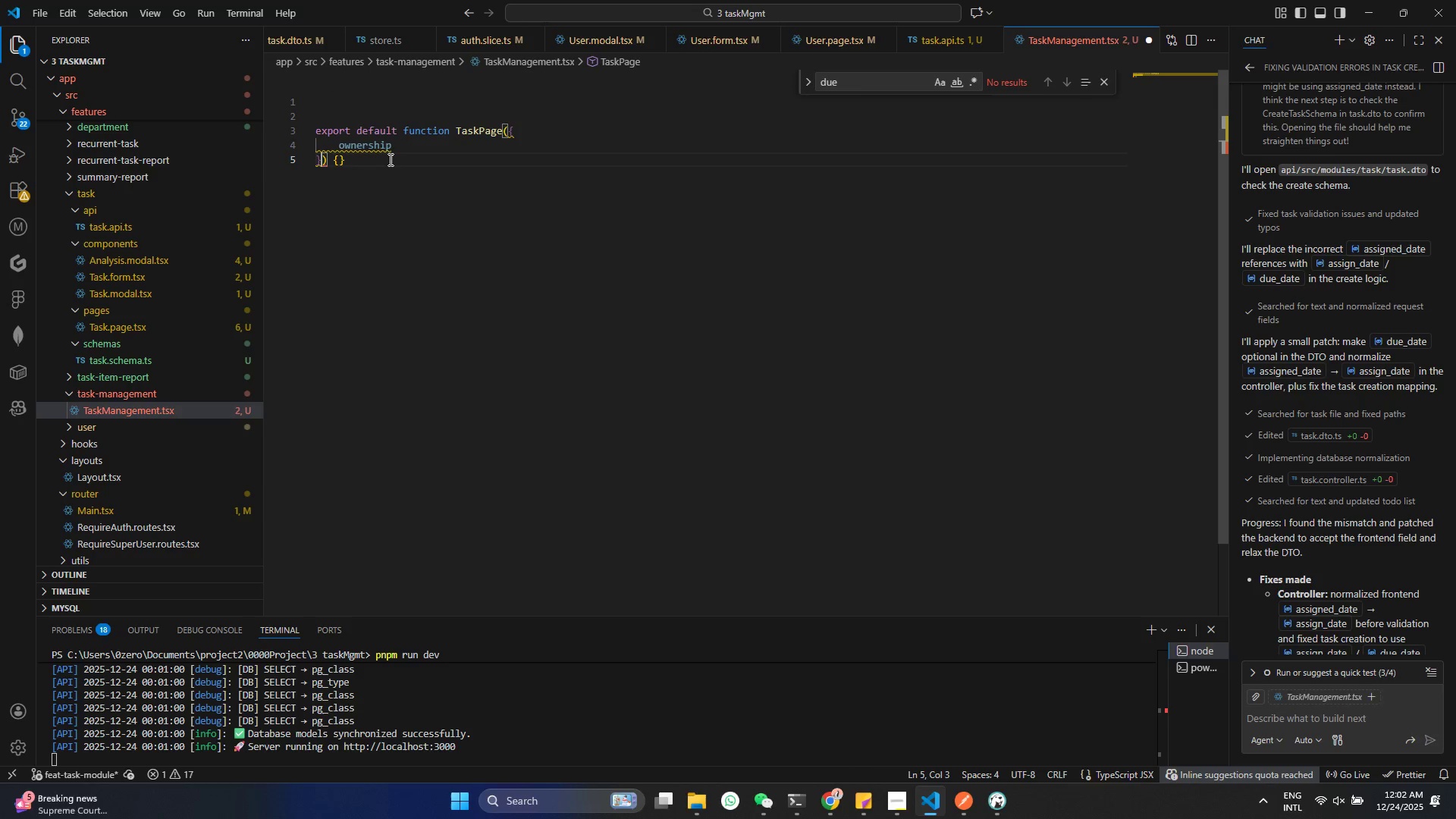 
key(Backspace)
 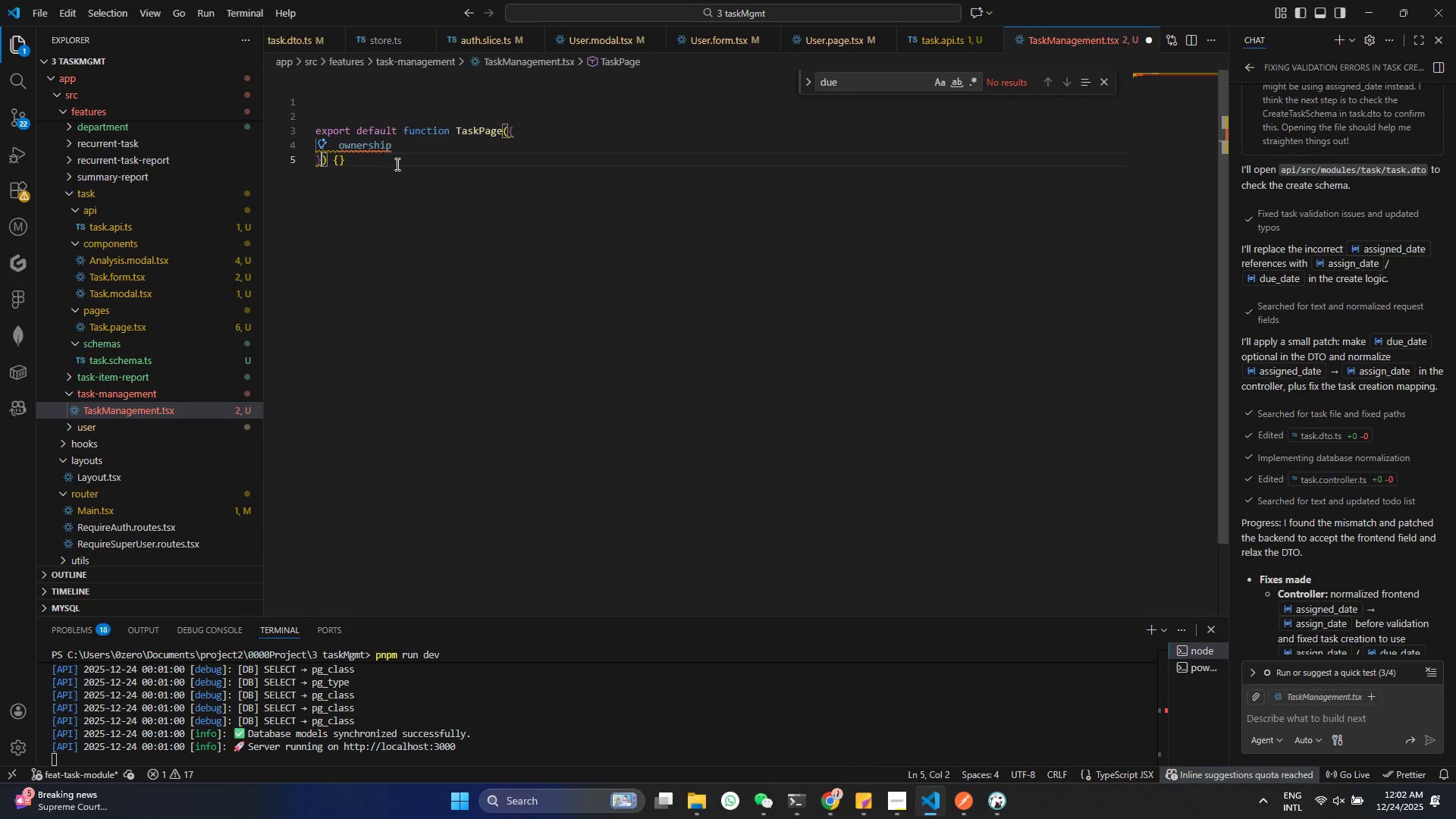 
double_click([362, 147])
 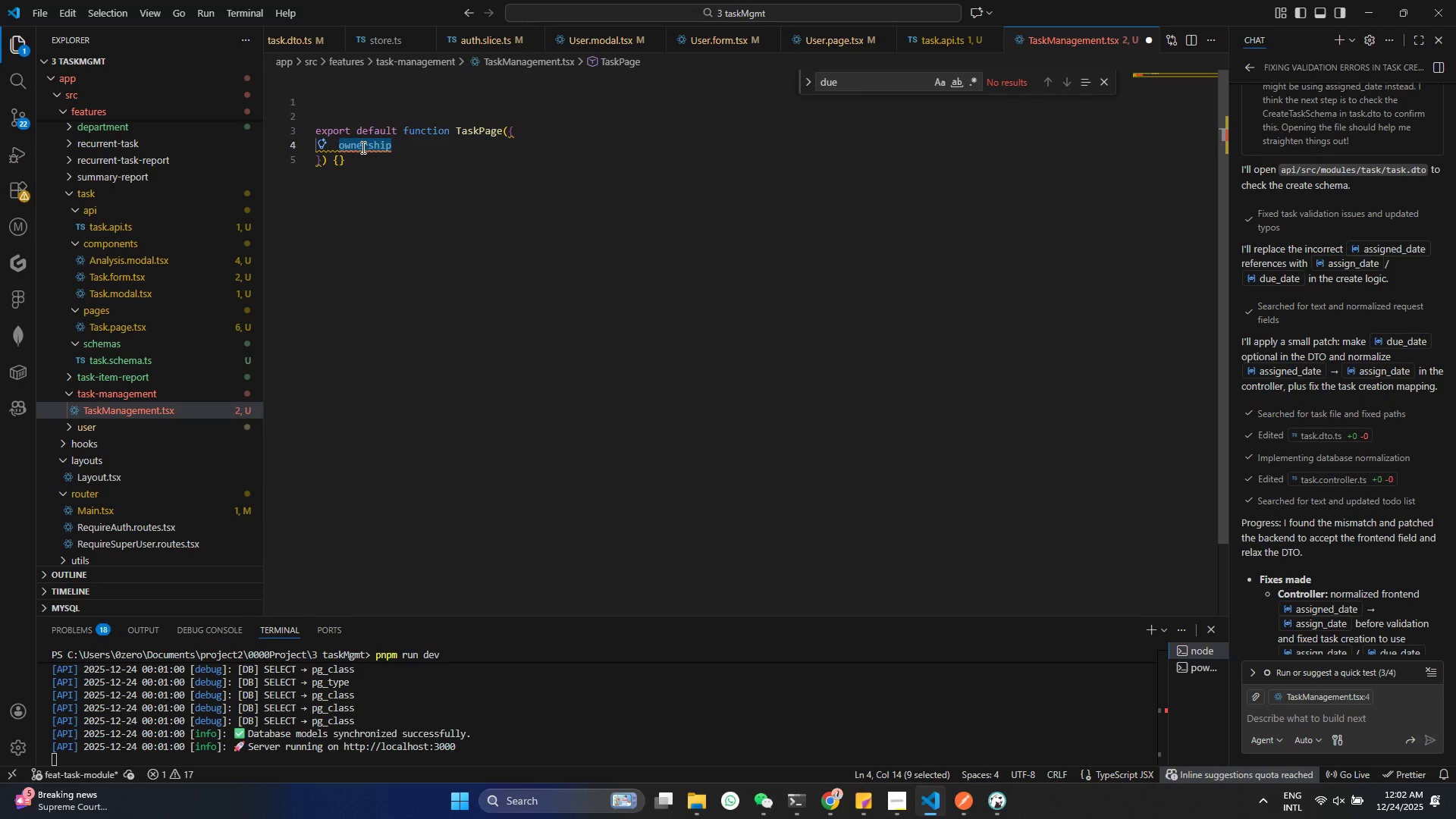 
key(Backspace)
 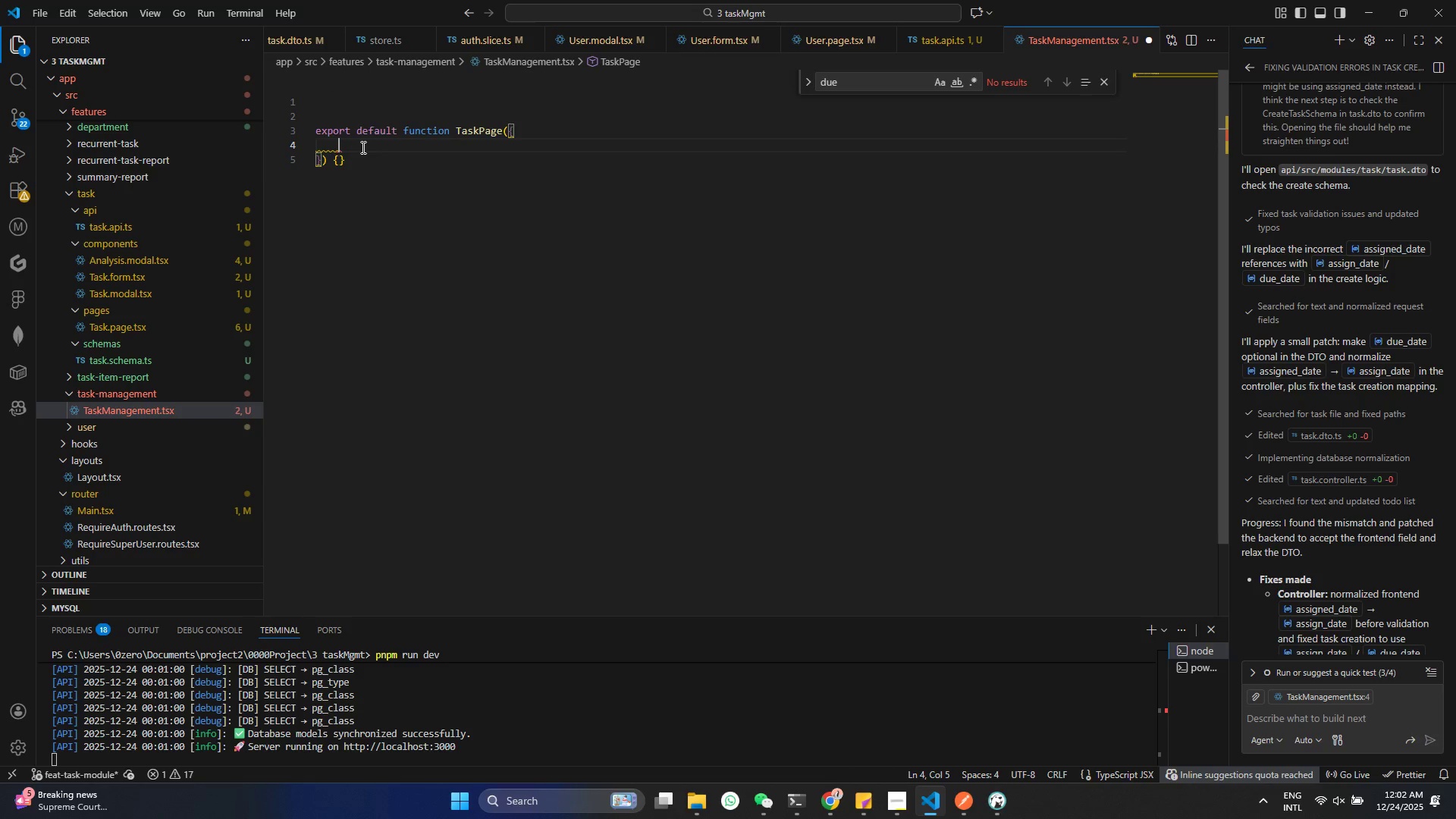 
key(Backspace)
 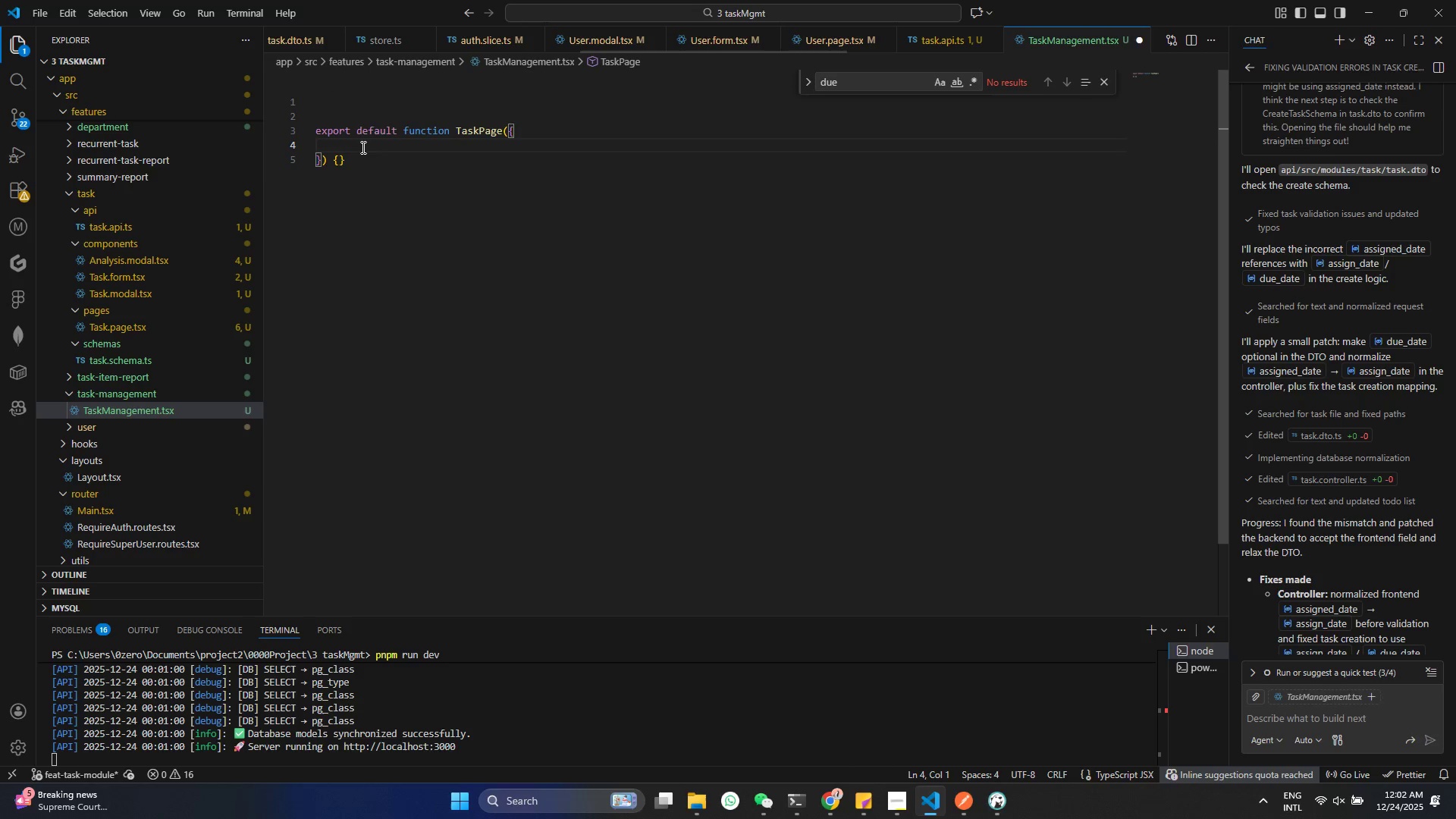 
key(Backspace)
 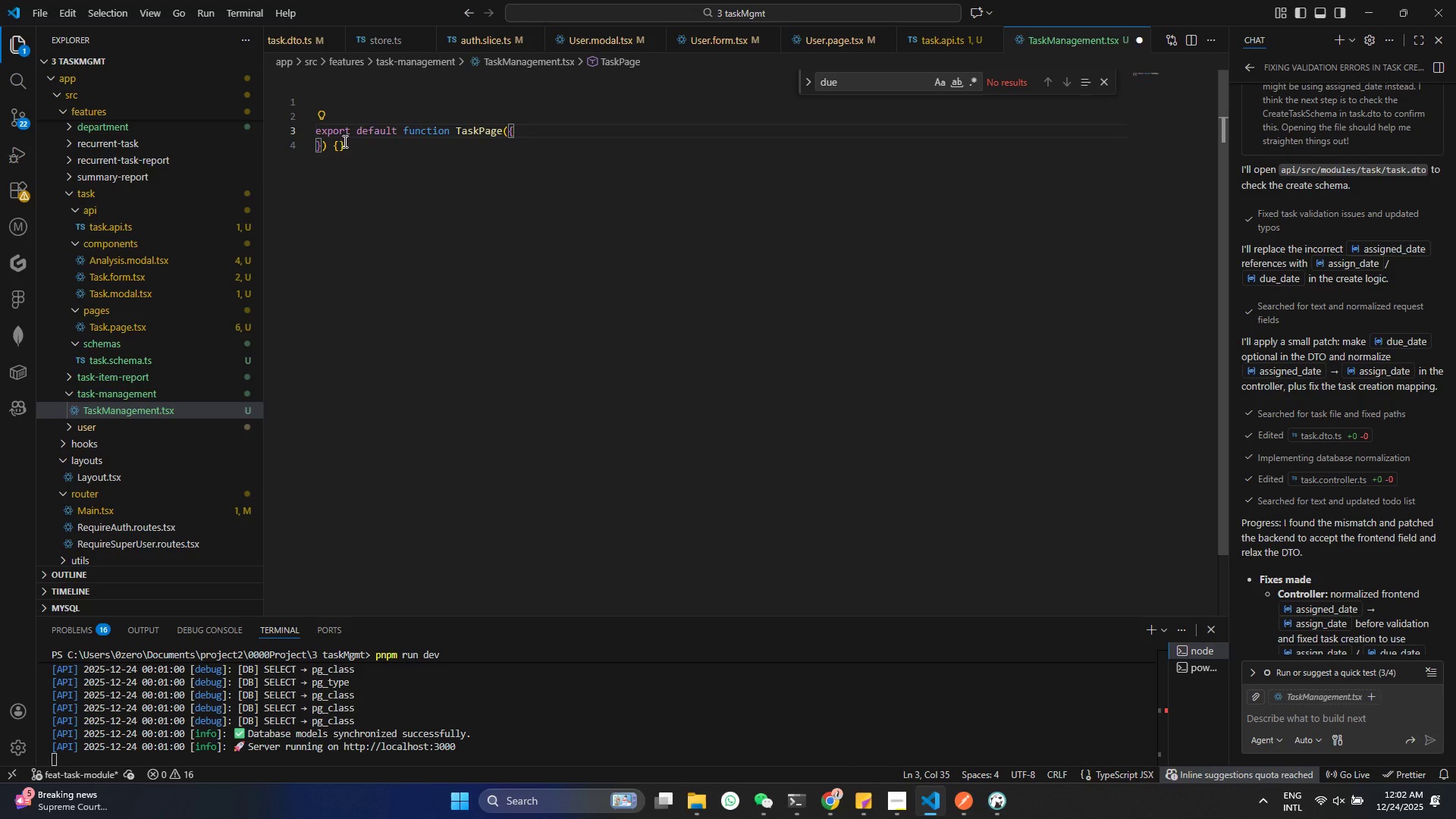 
left_click([338, 147])
 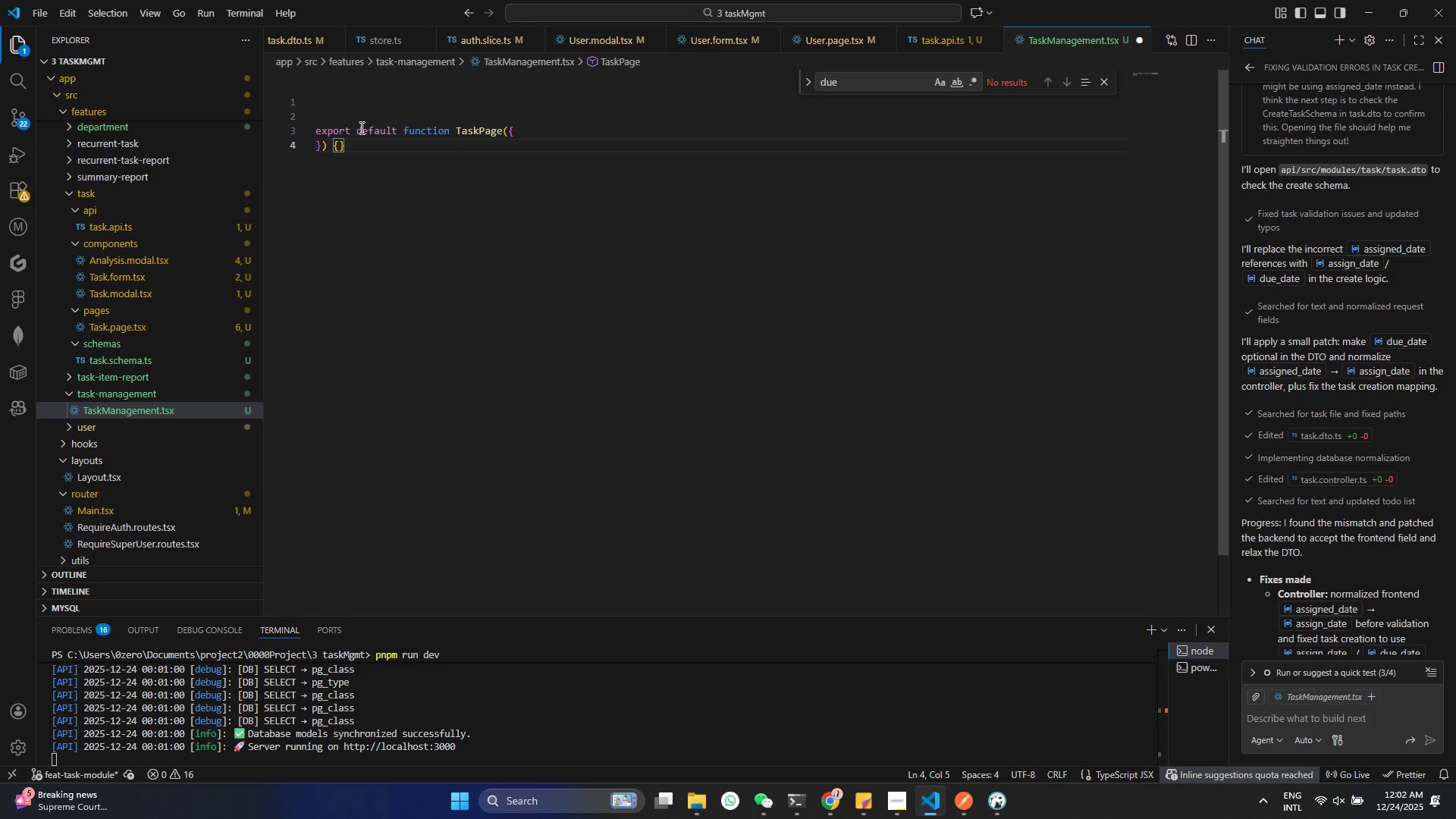 
key(Shift+ShiftRight)
 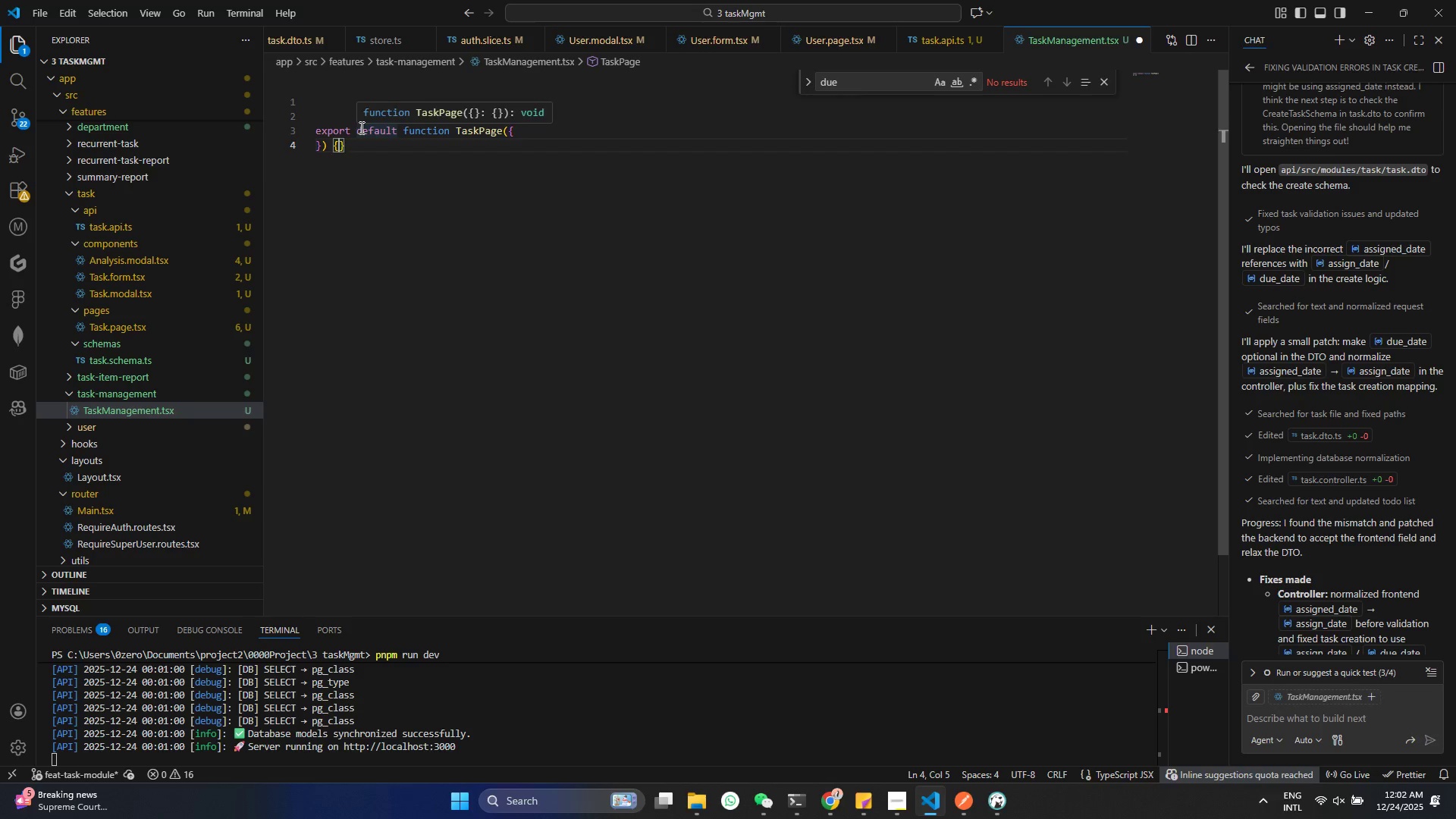 
key(Enter)
 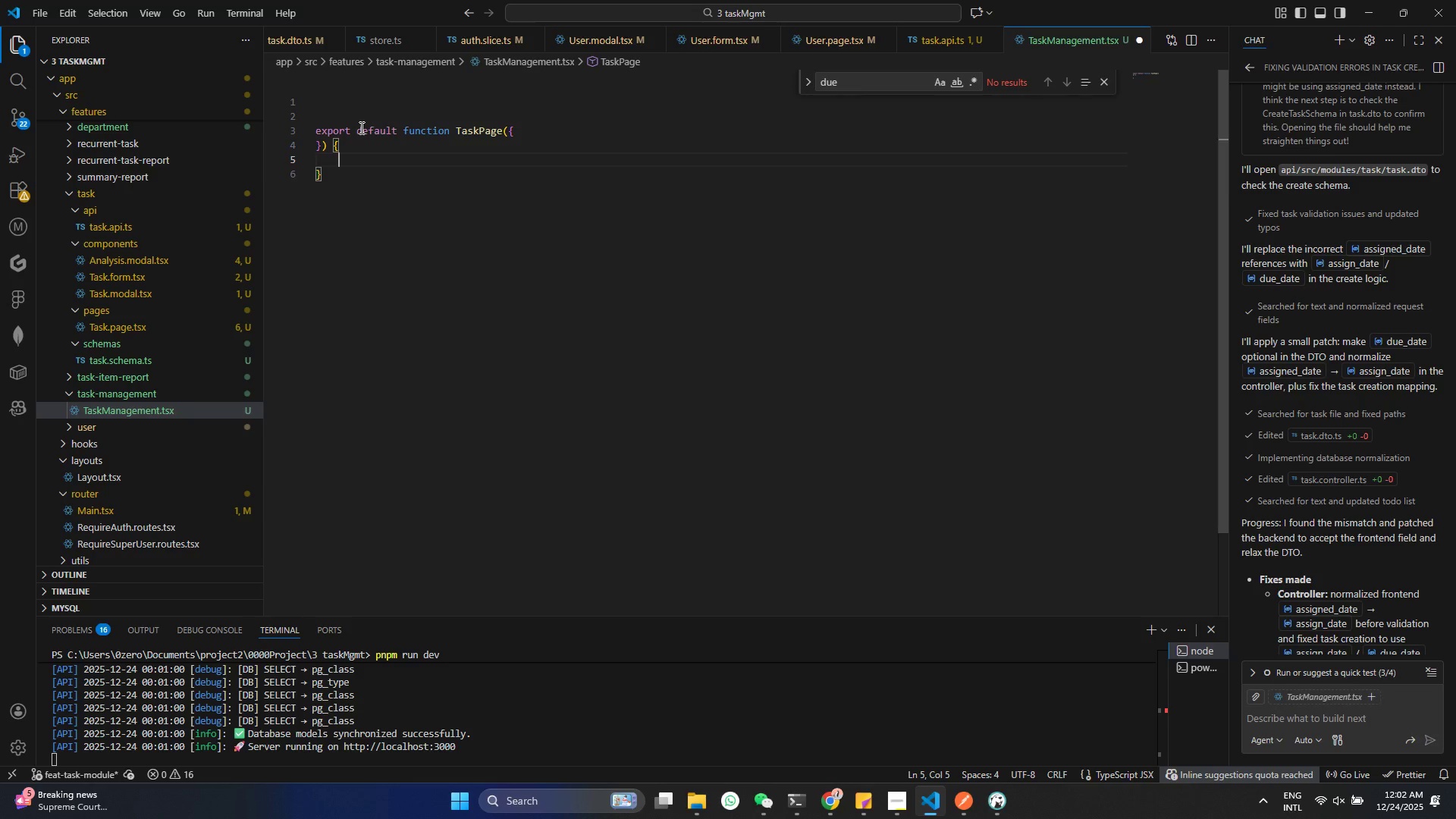 
key(Enter)
 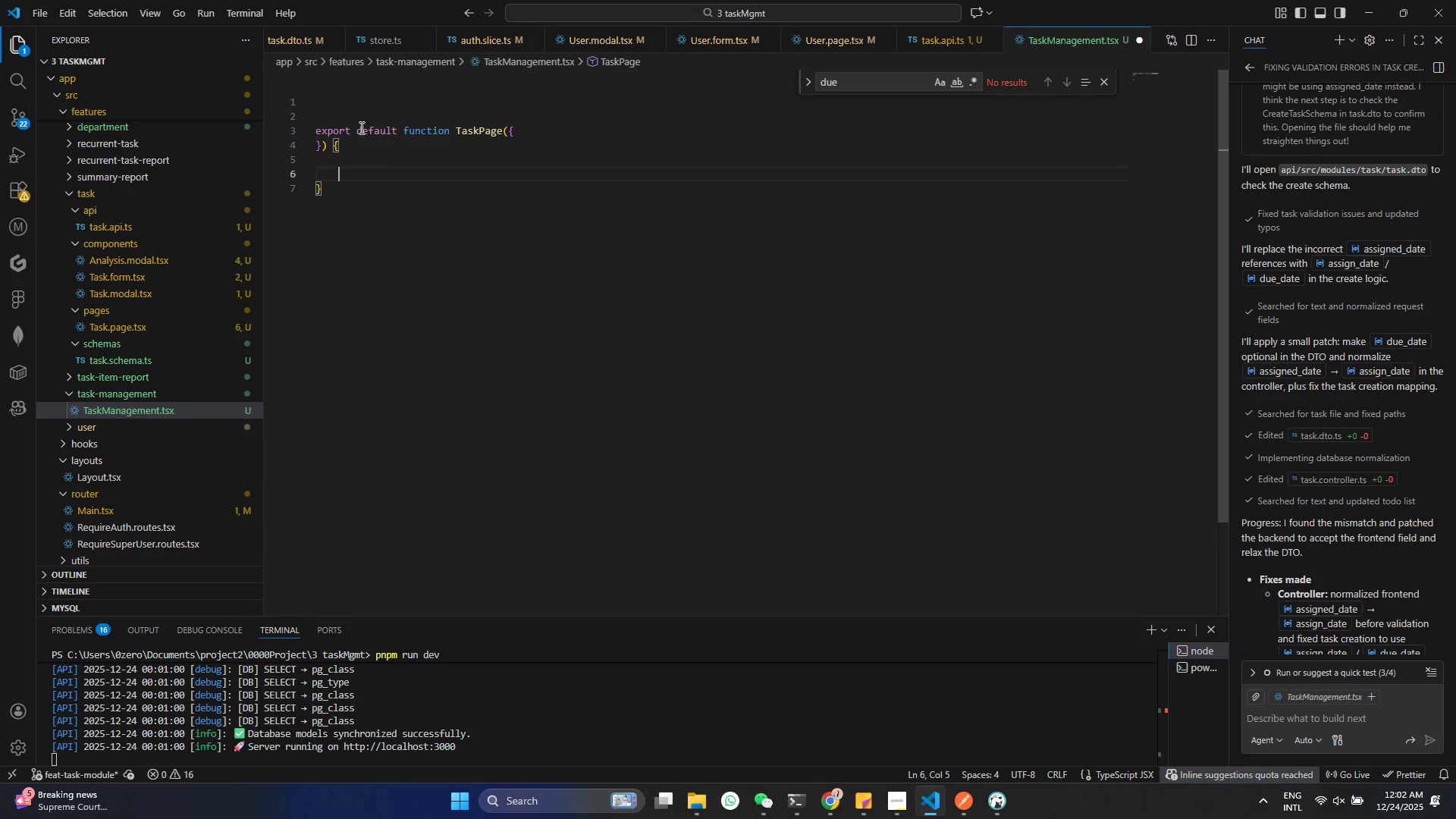 
key(Control+ControlLeft)
 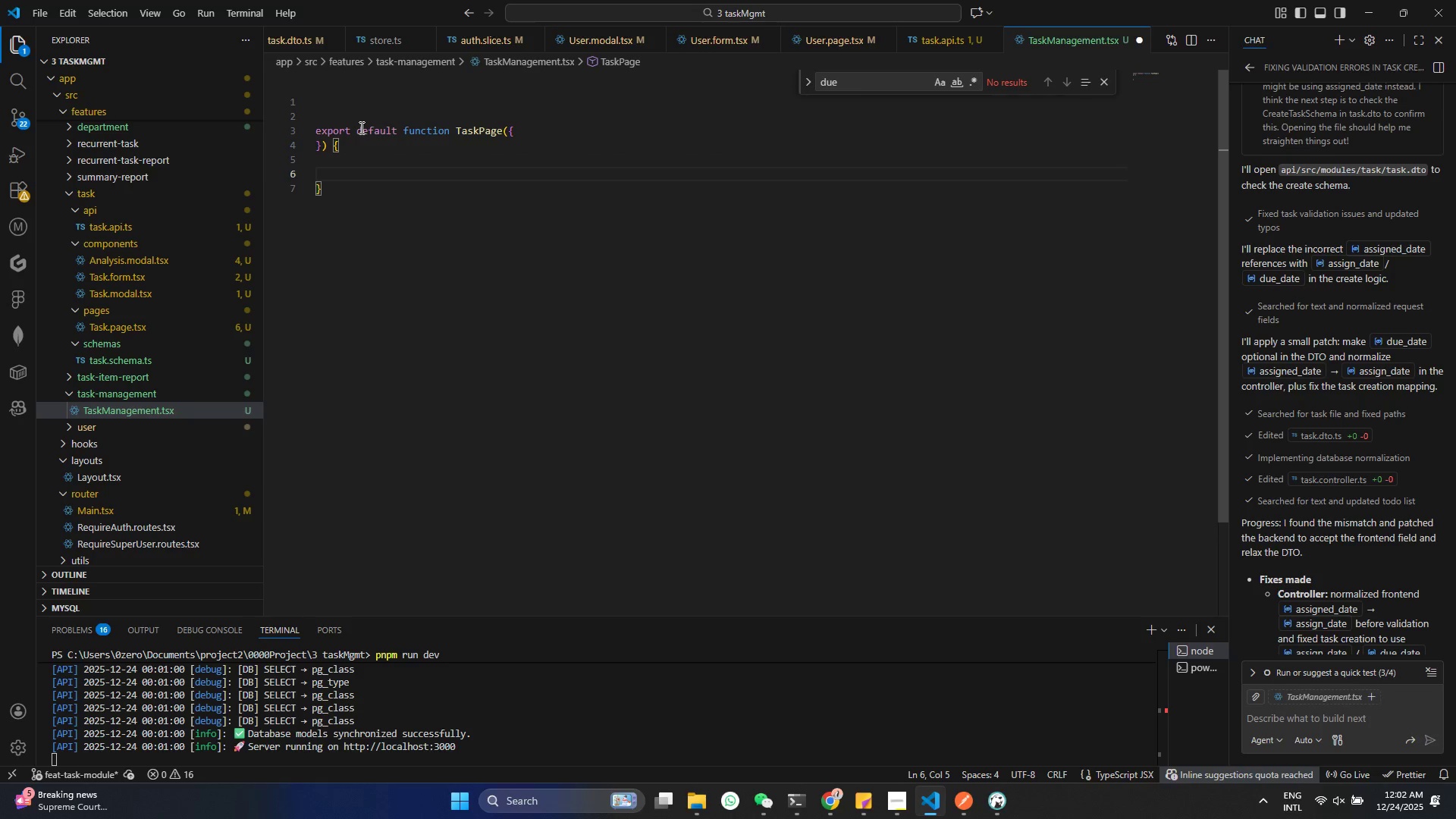 
key(Control+S)
 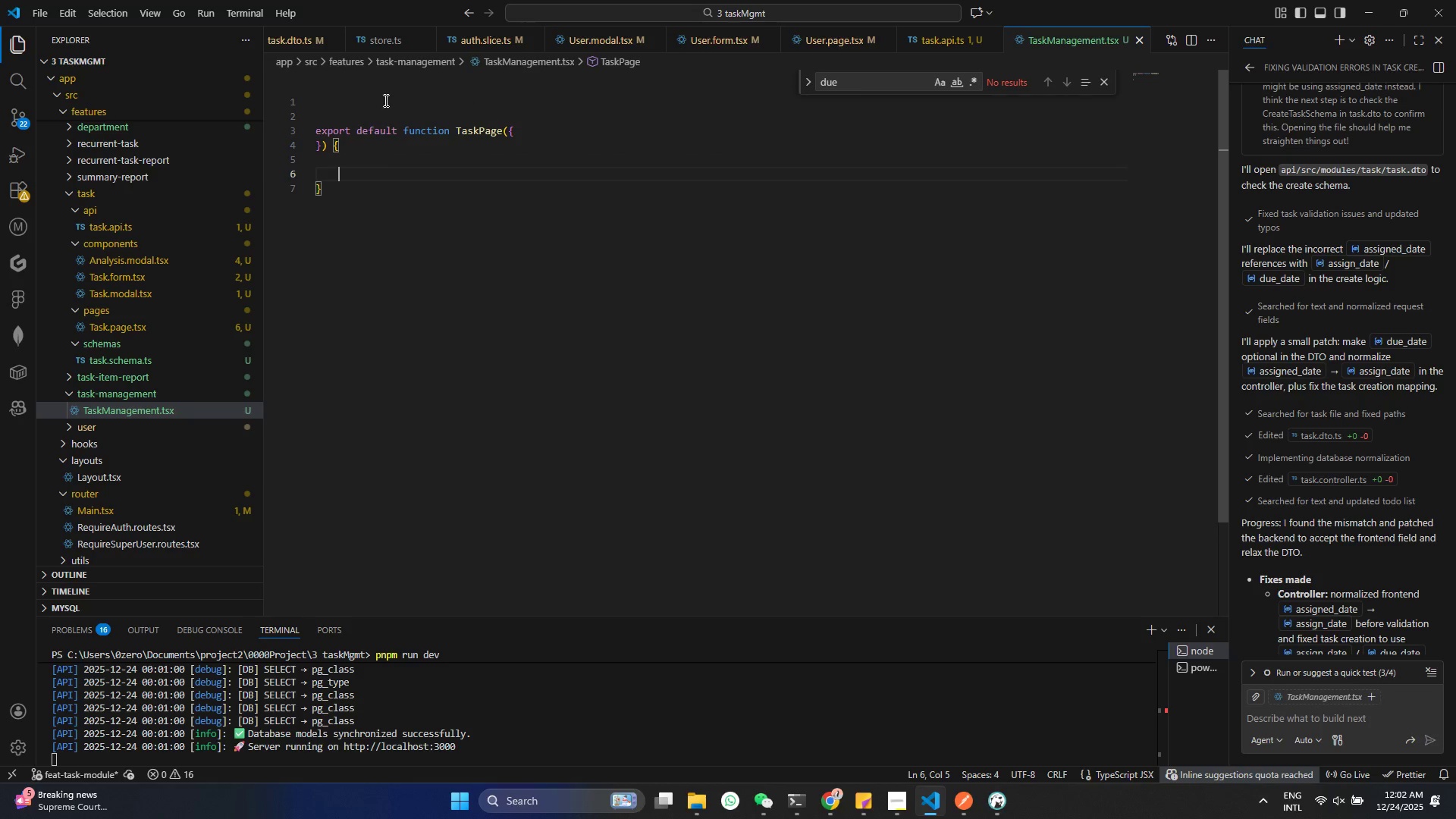 
left_click([331, 107])
 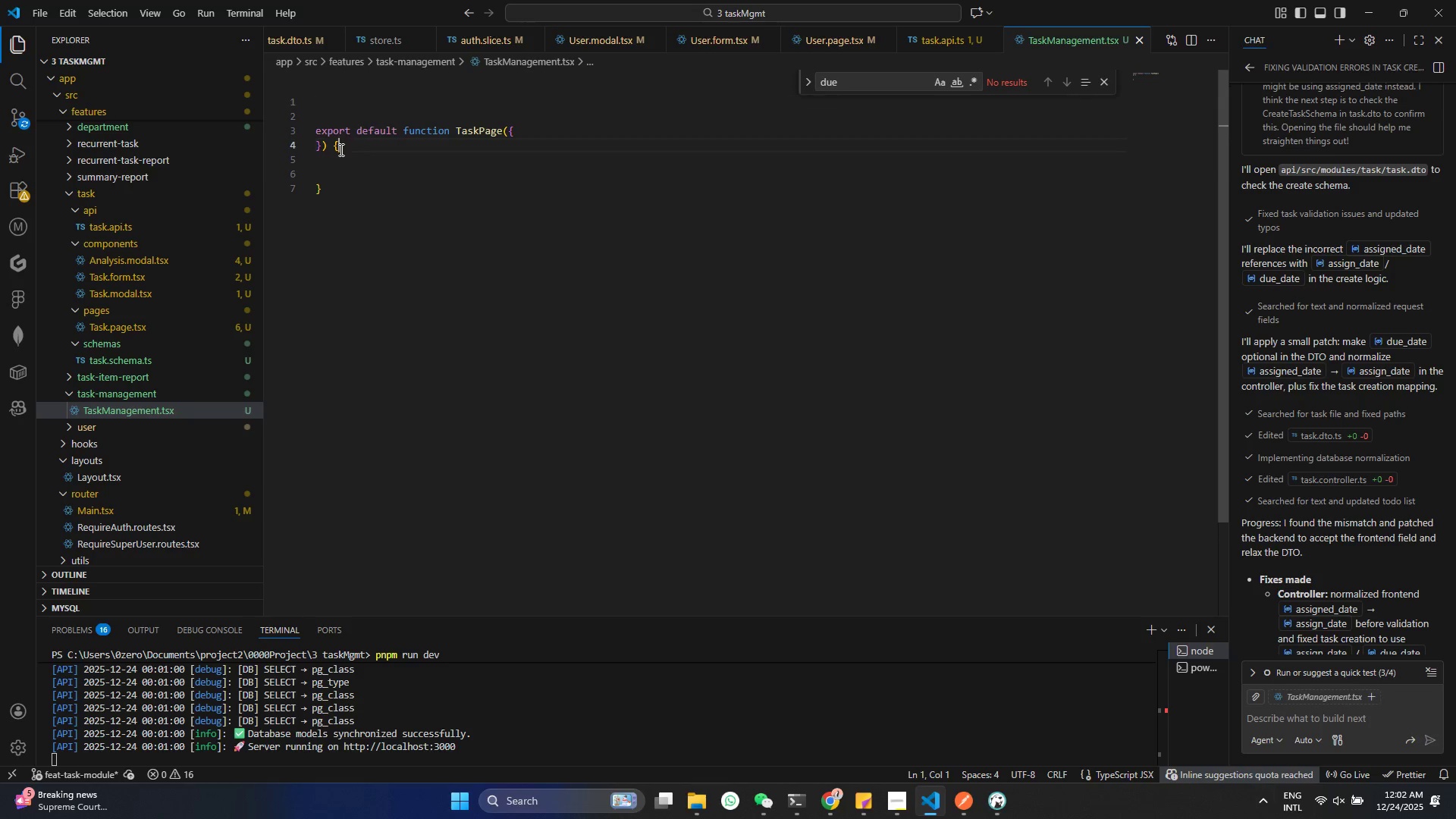 
double_click([340, 155])
 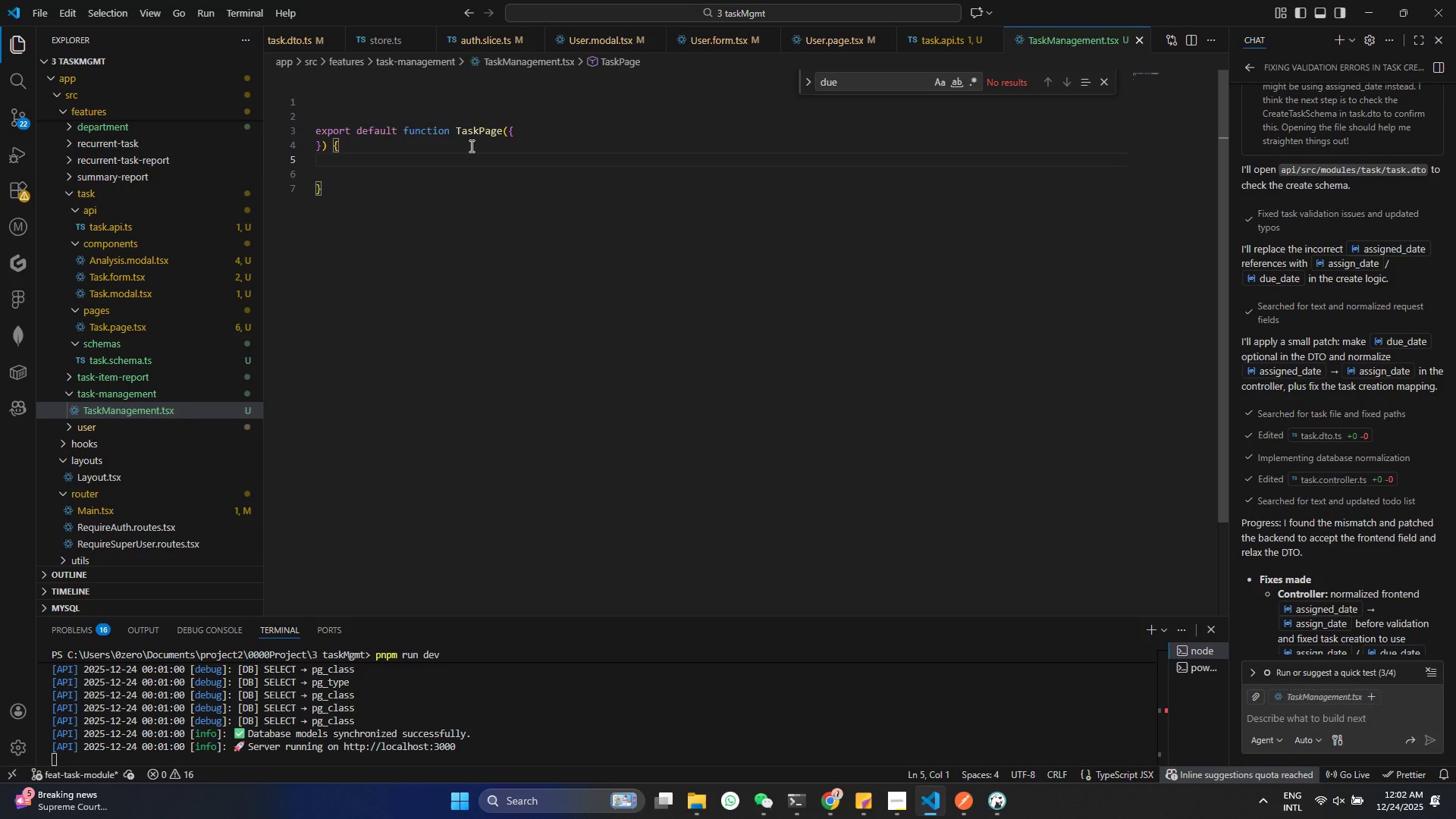 
double_click([475, 132])
 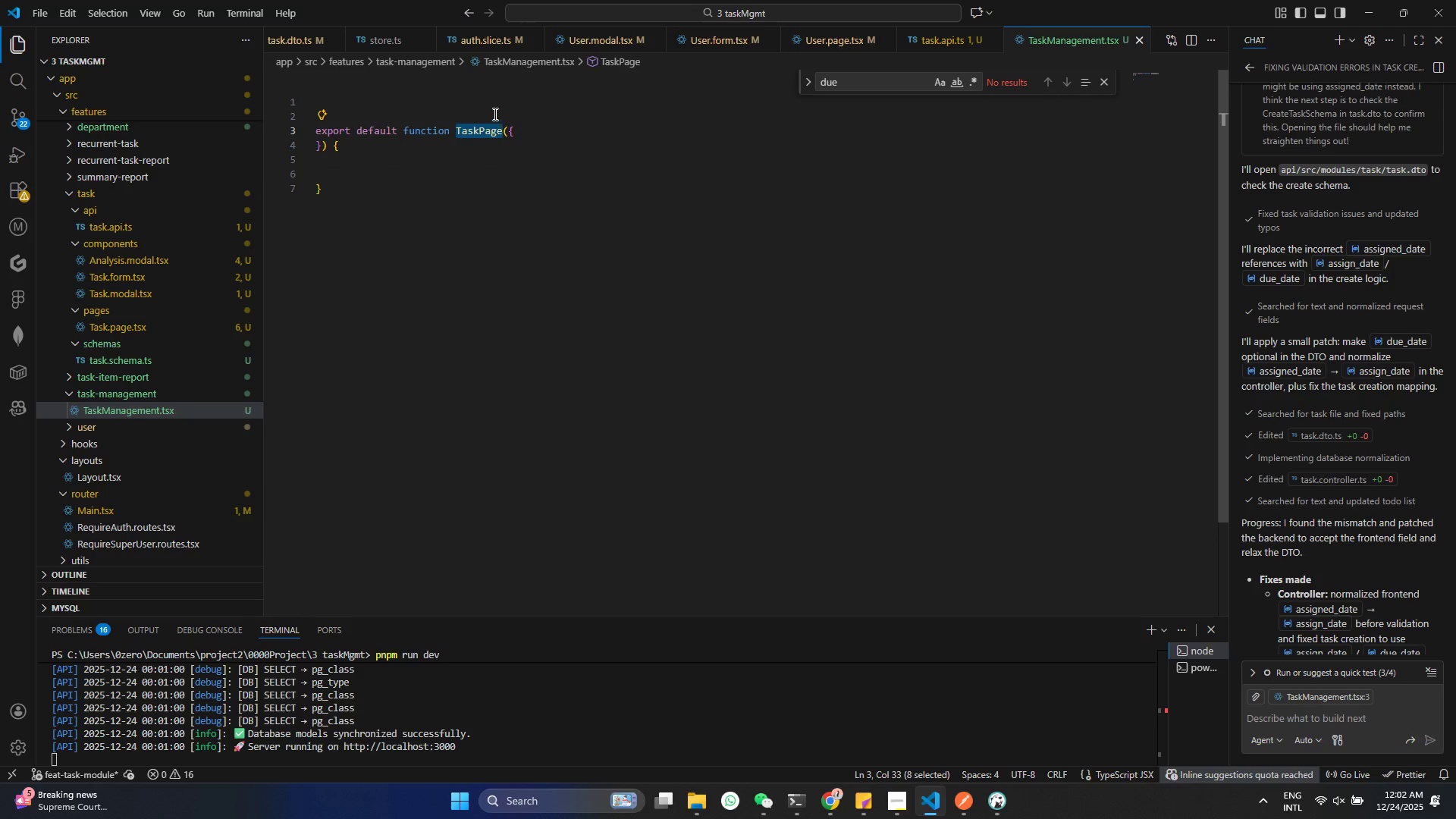 
type(TaskMA)
key(Backspace)
type(anagementPage)
 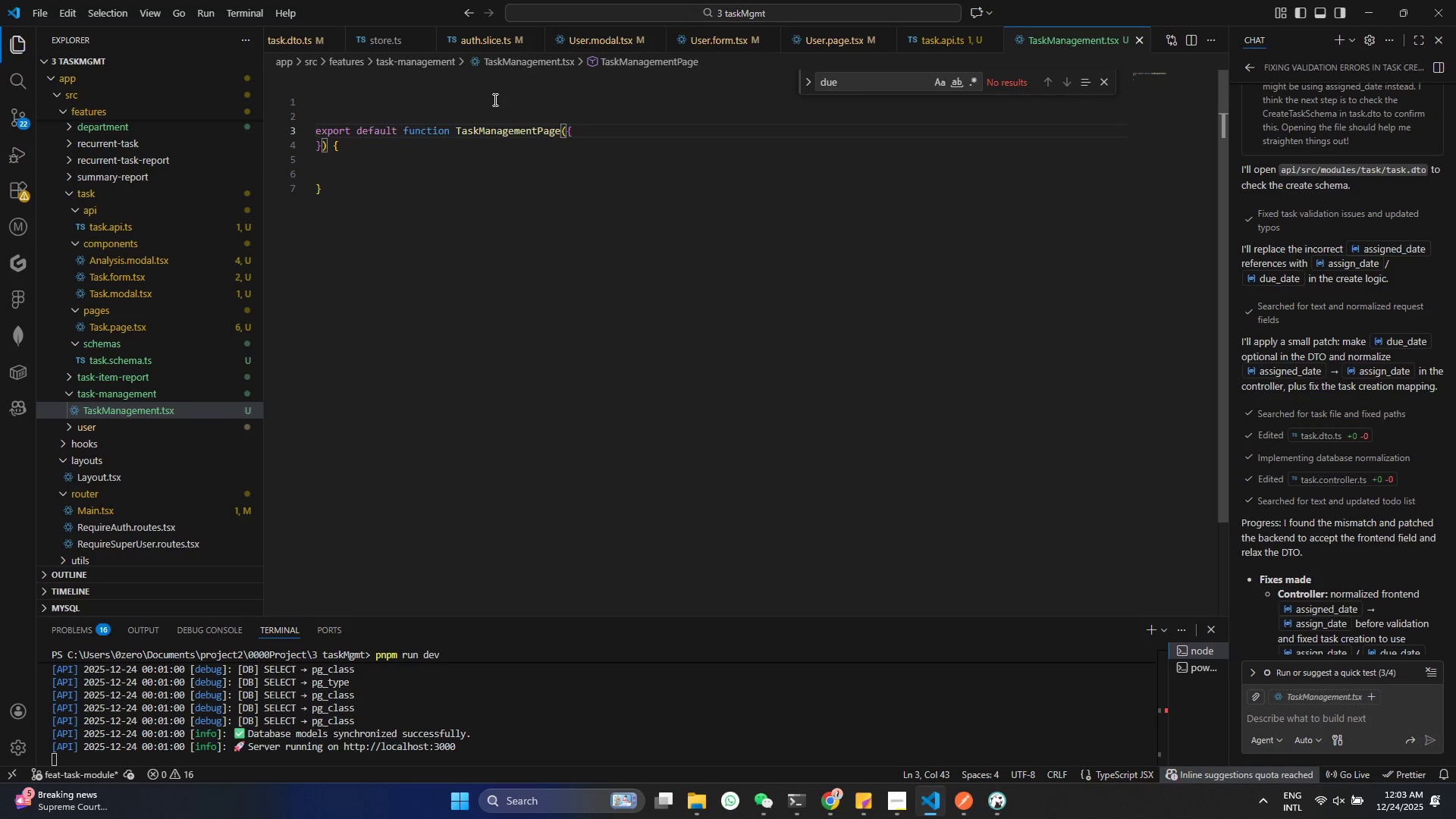 
 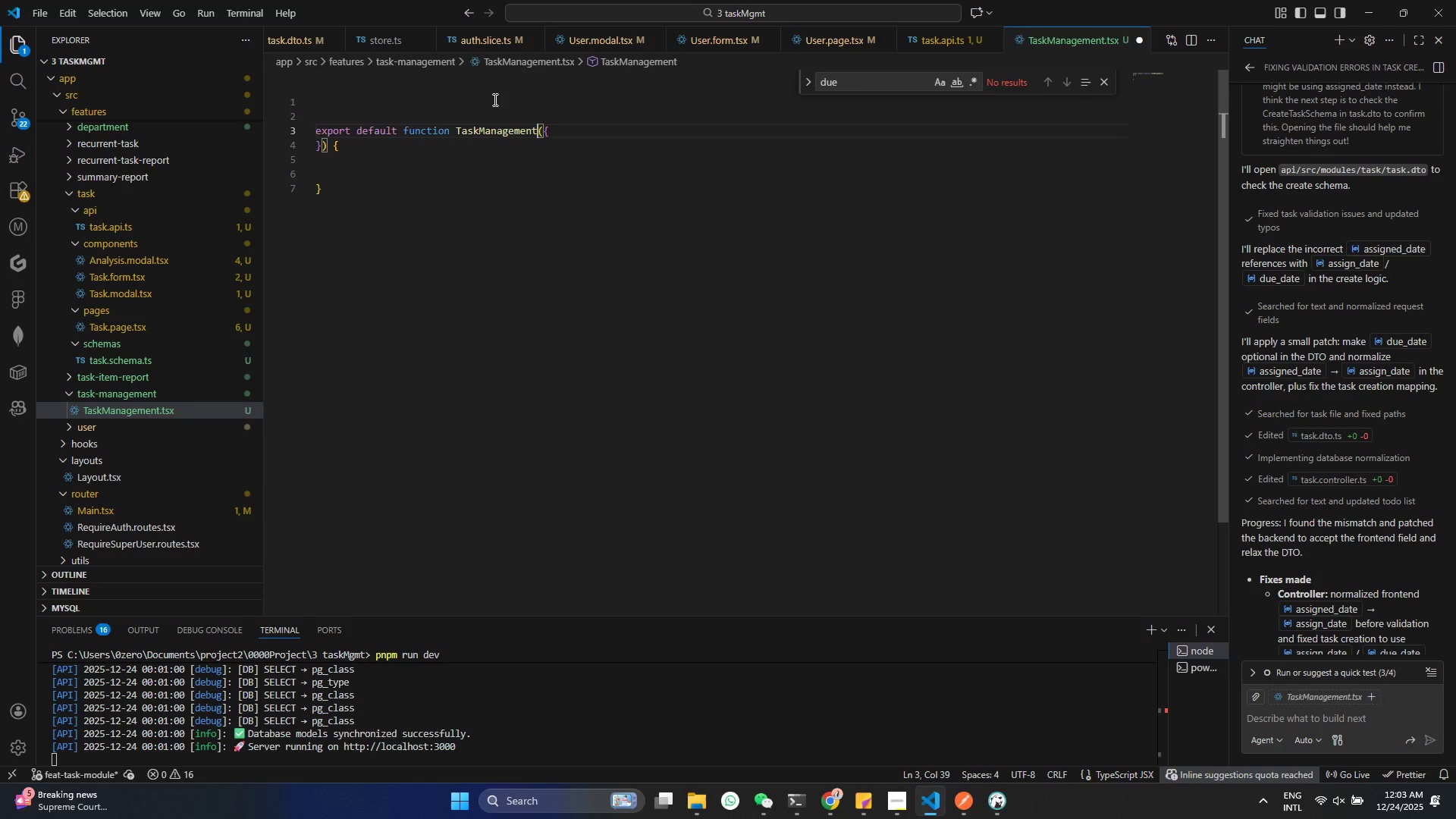 
key(Control+ControlLeft)
 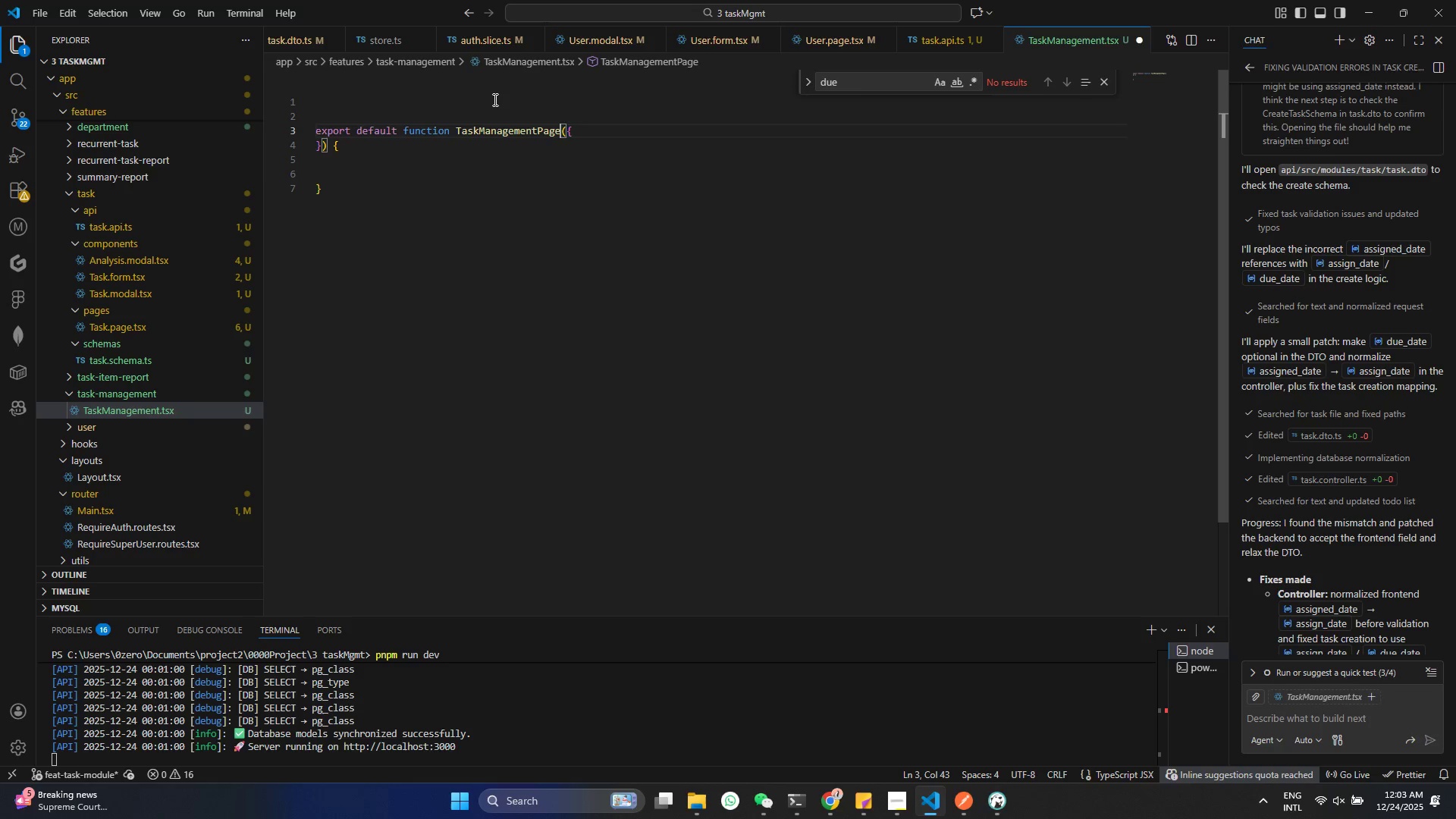 
key(Control+S)
 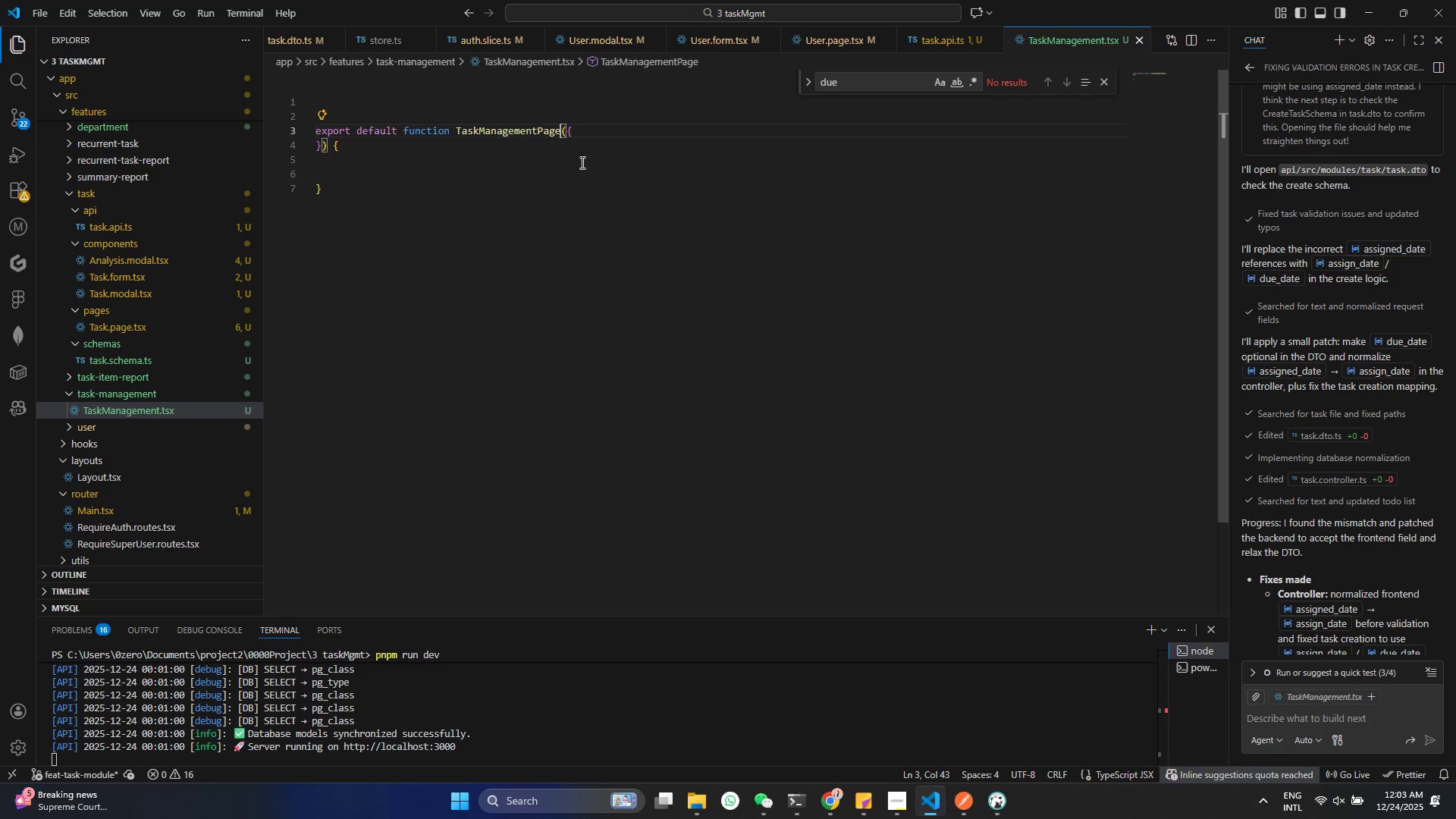 
double_click([444, 173])
 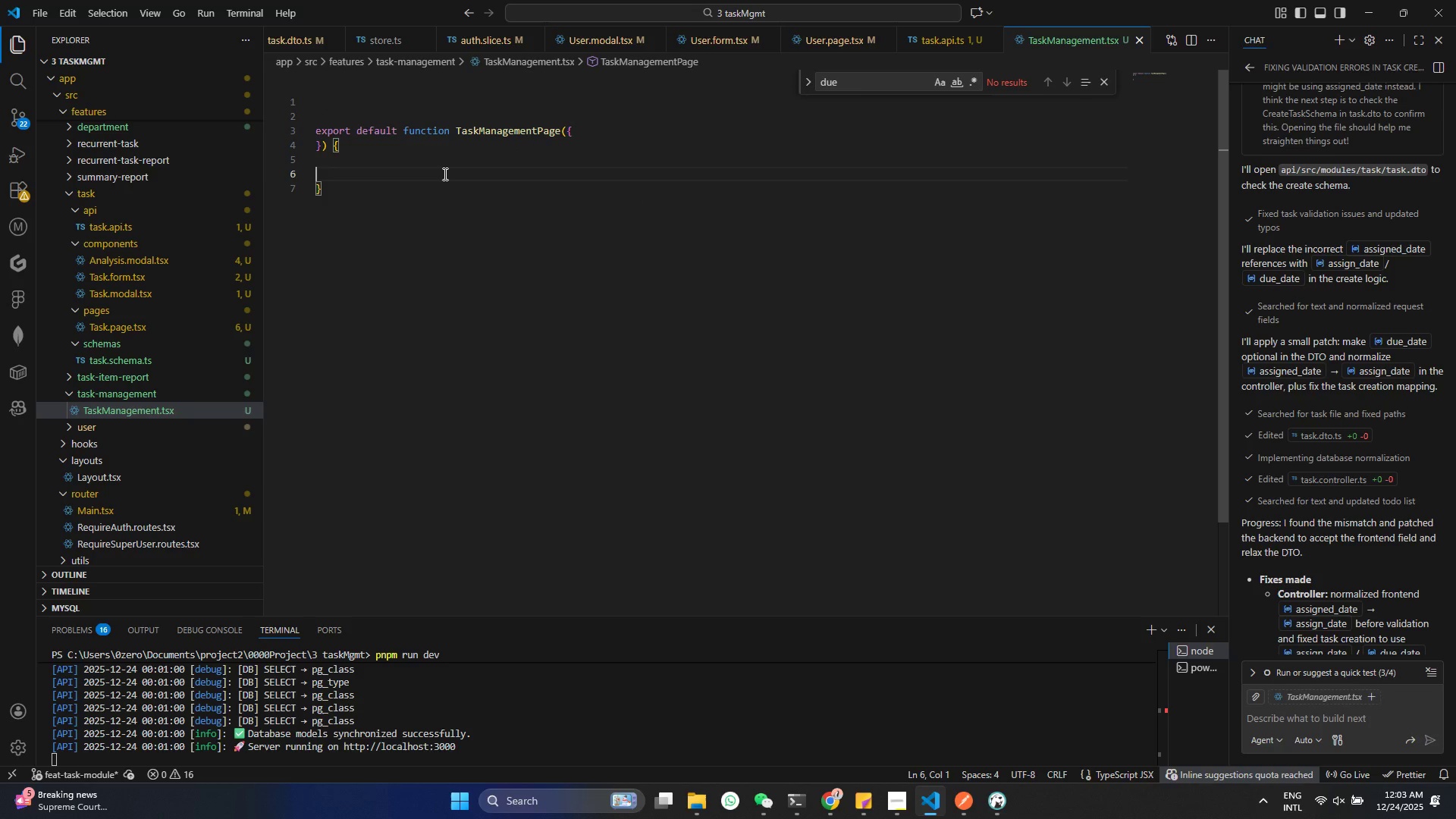 
type(cosn )
key(Backspace)
type(t navif)
key(Backspace)
type(gation)
key(Backspace)
key(Backspace)
key(Backspace)
type(e = useNa)
 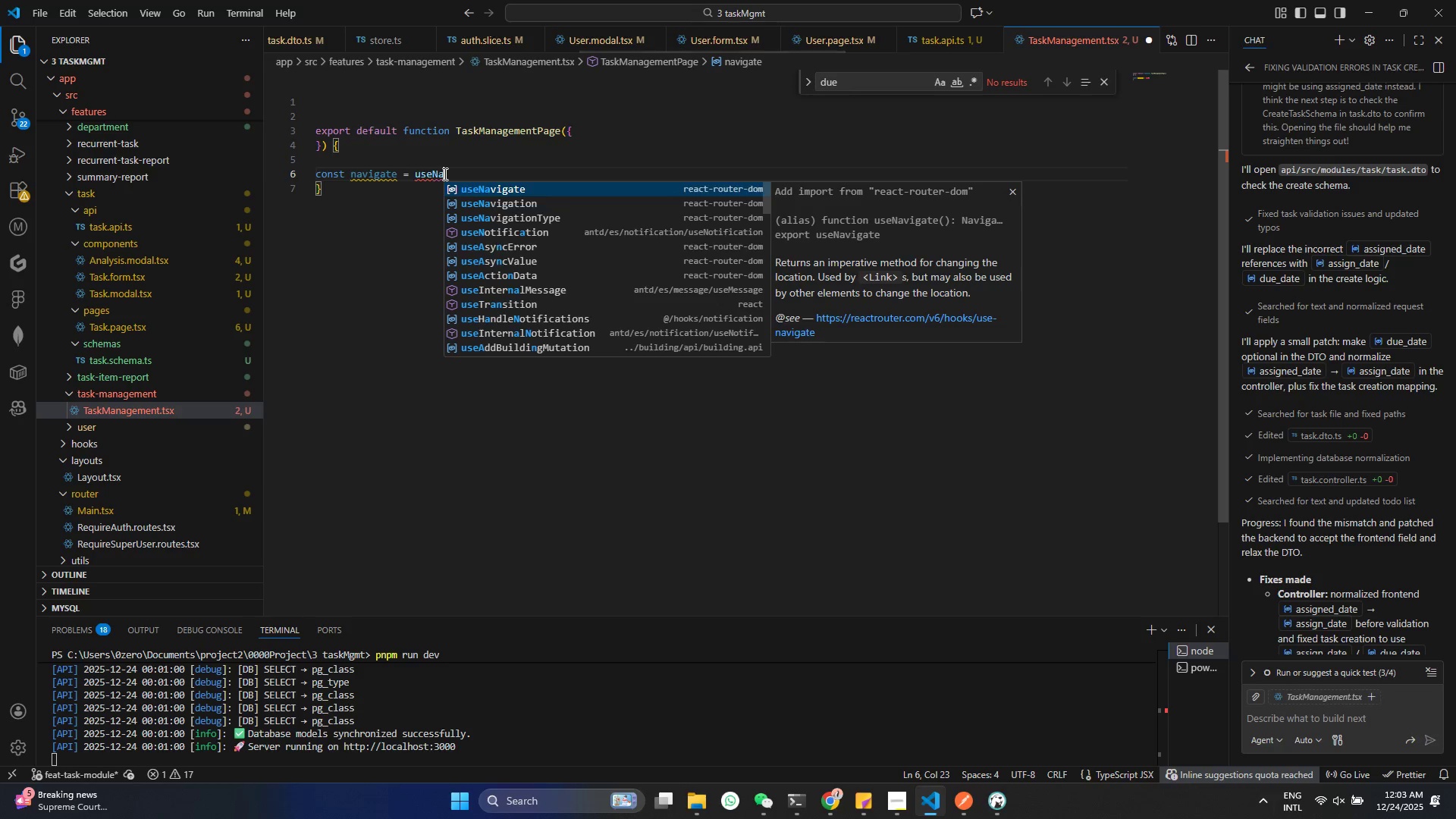 
 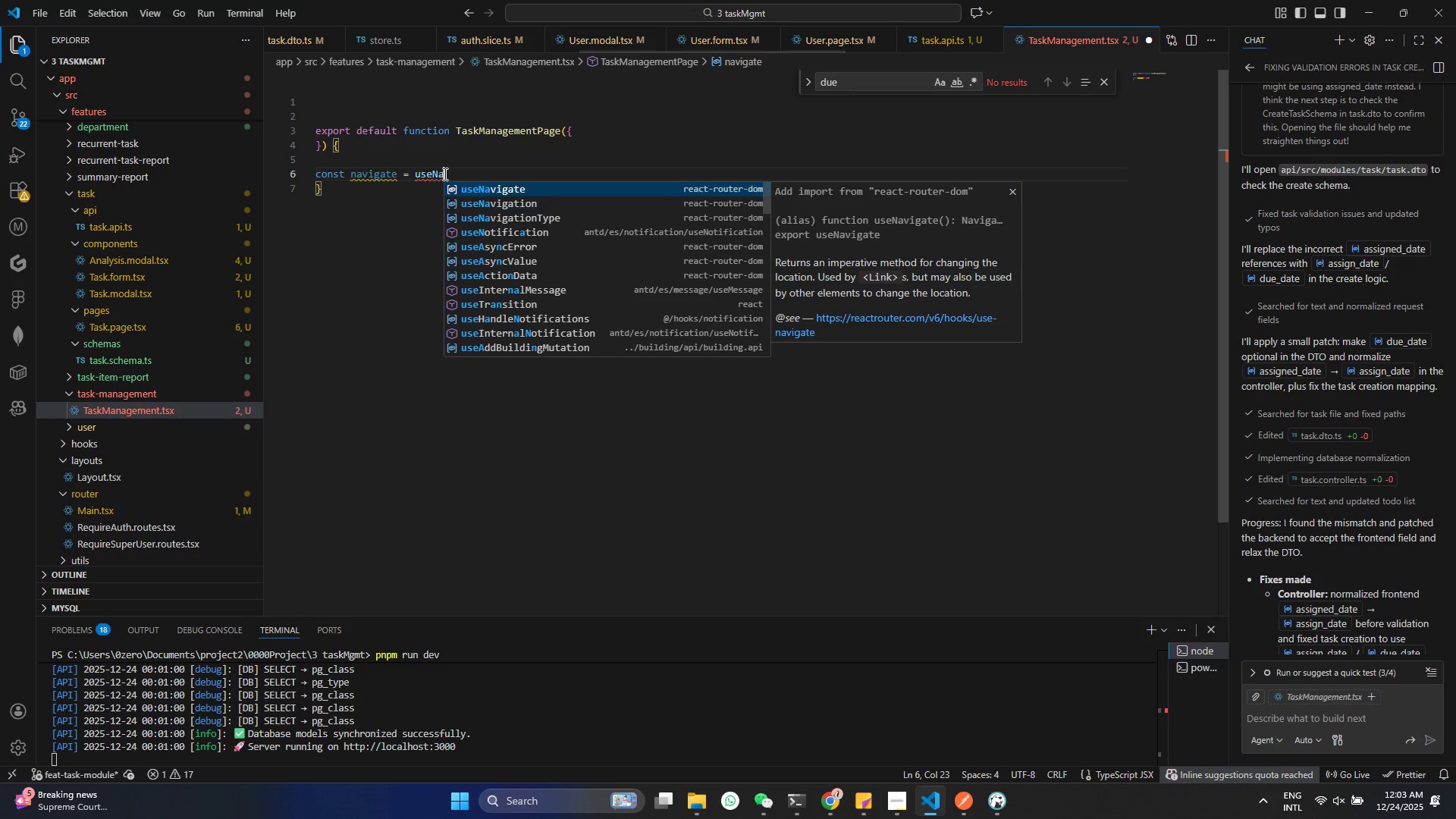 
key(Enter)
 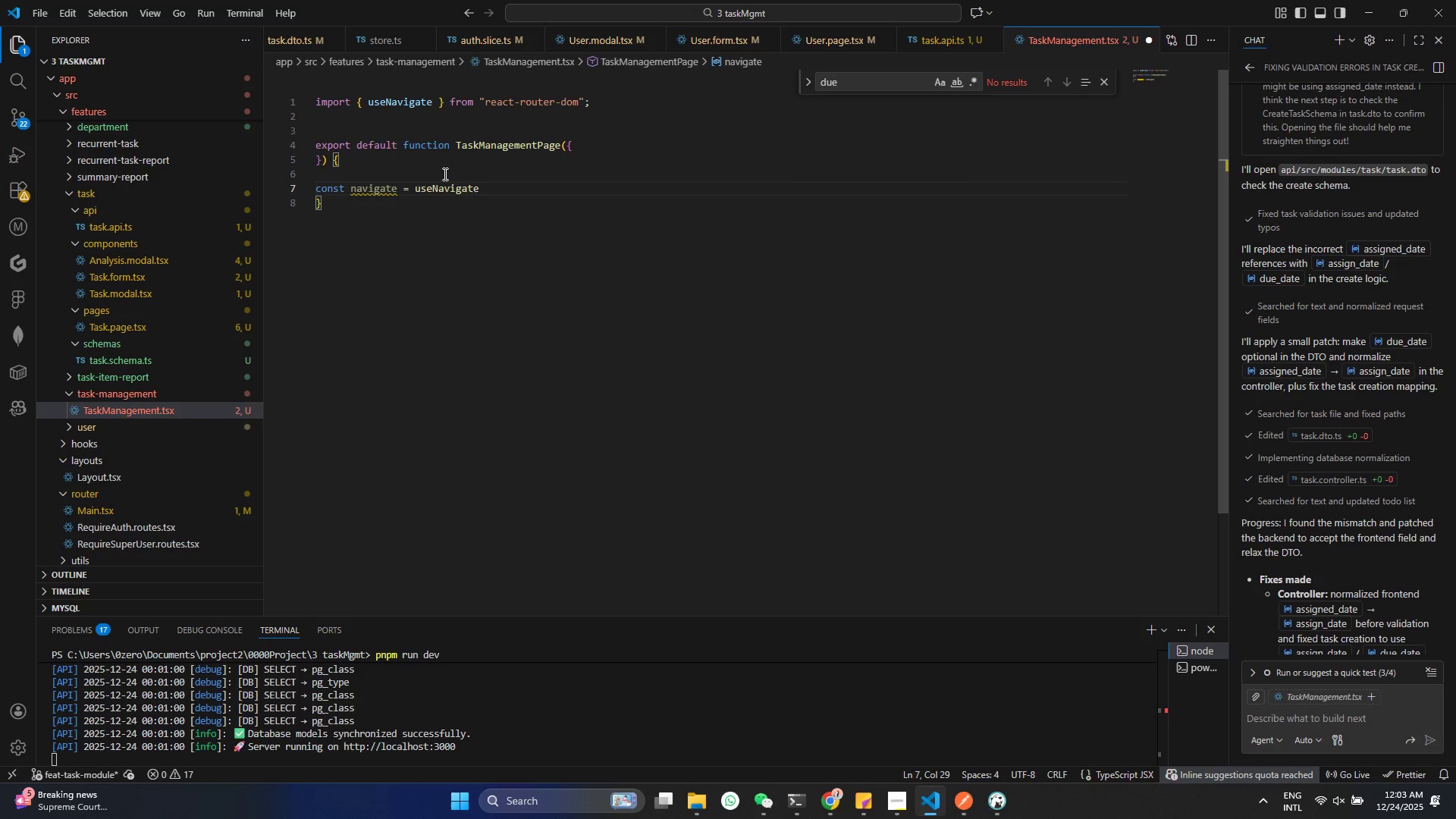 
key(Control+S)
 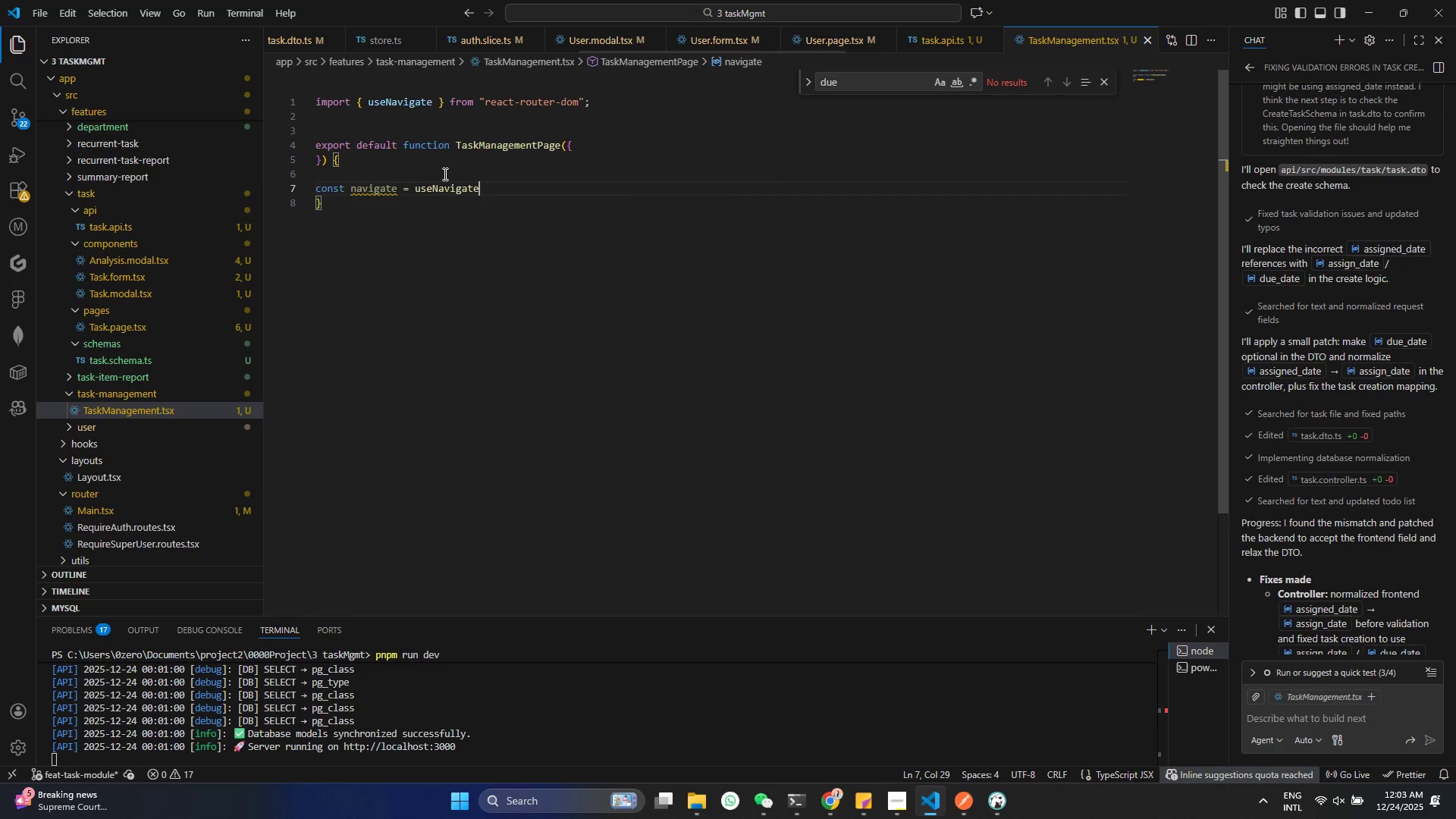 
key(Shift+9)
 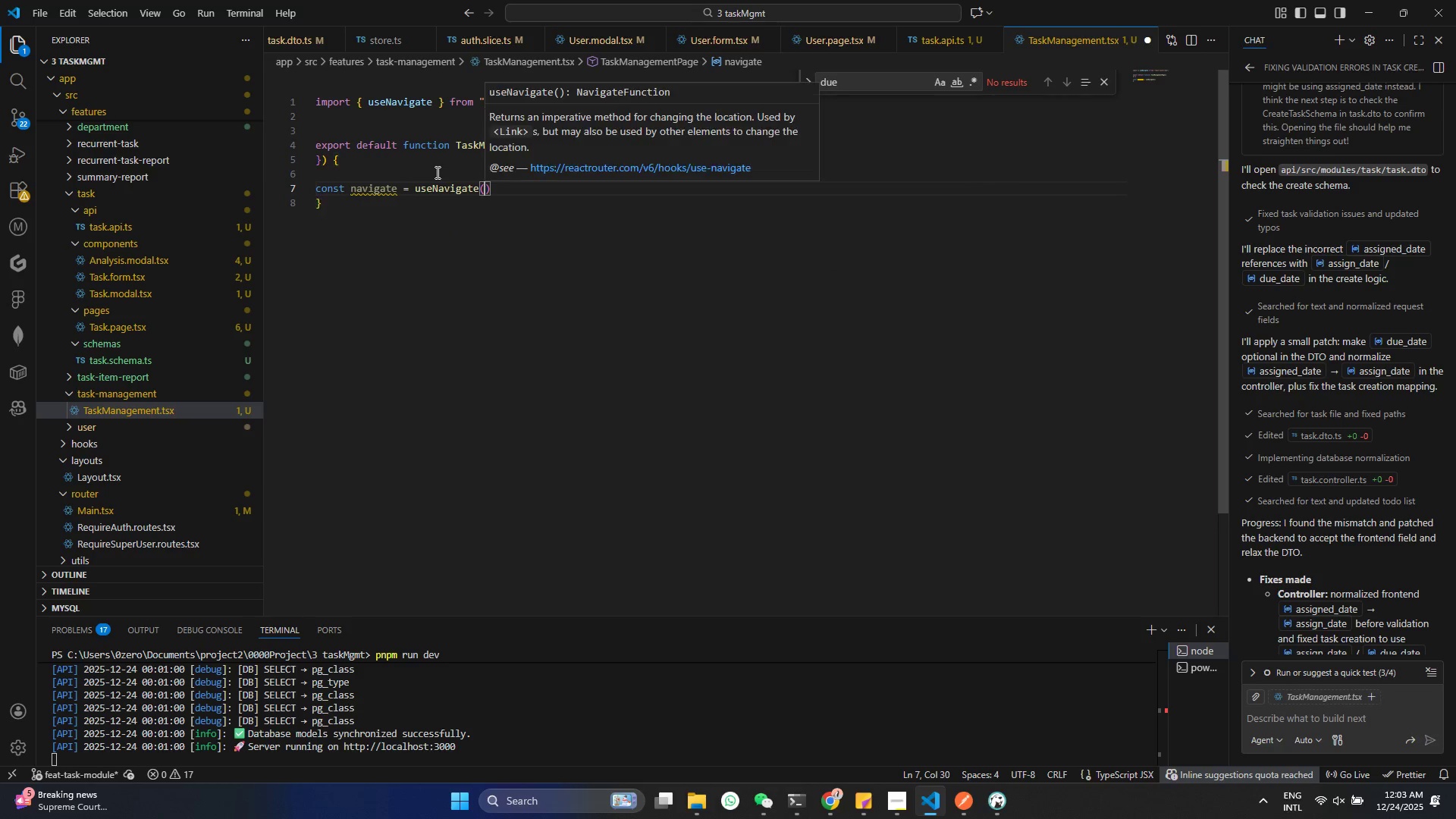 
key(Control+Shift+ControlLeft)
 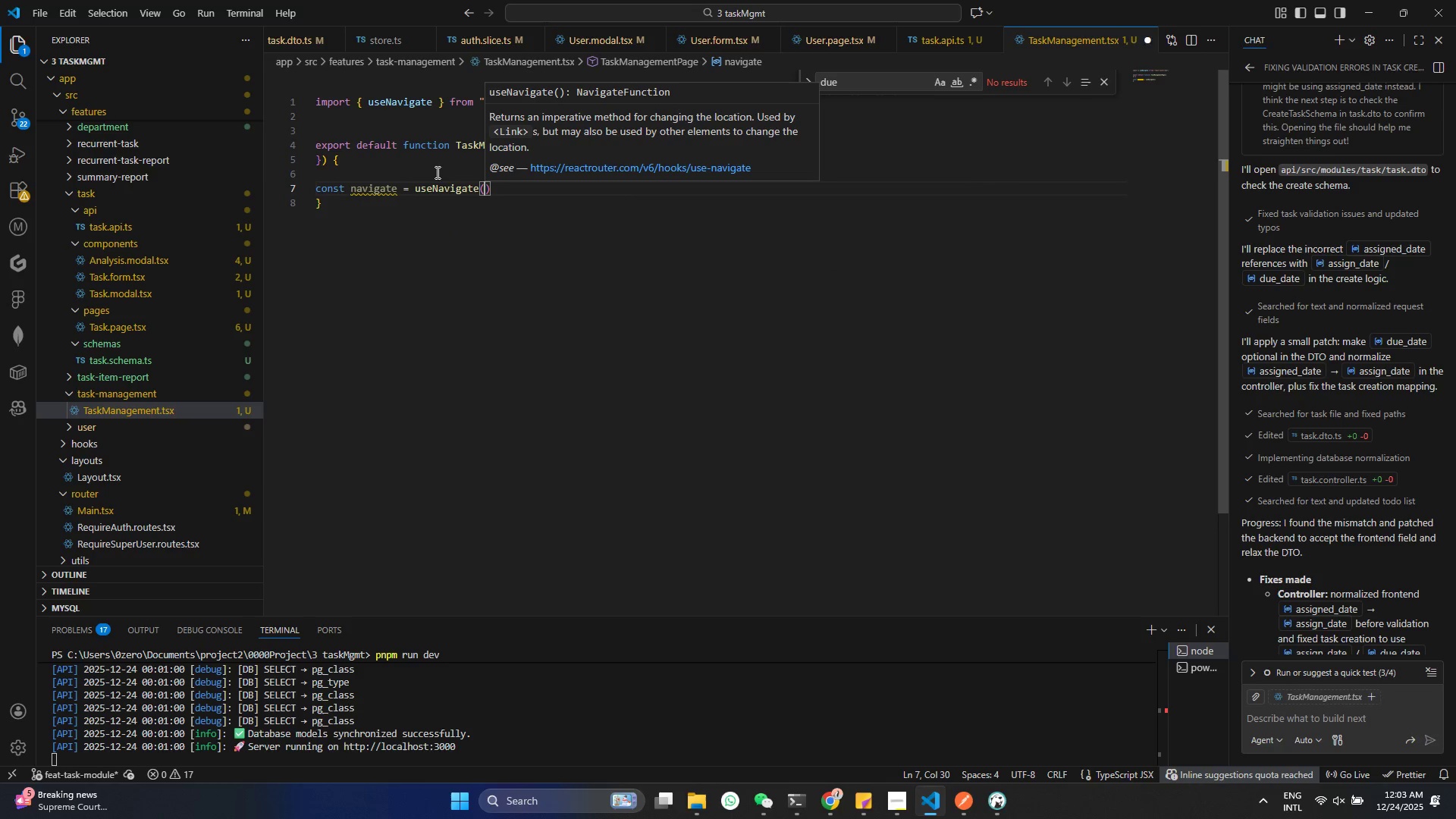 
key(Control+S)
 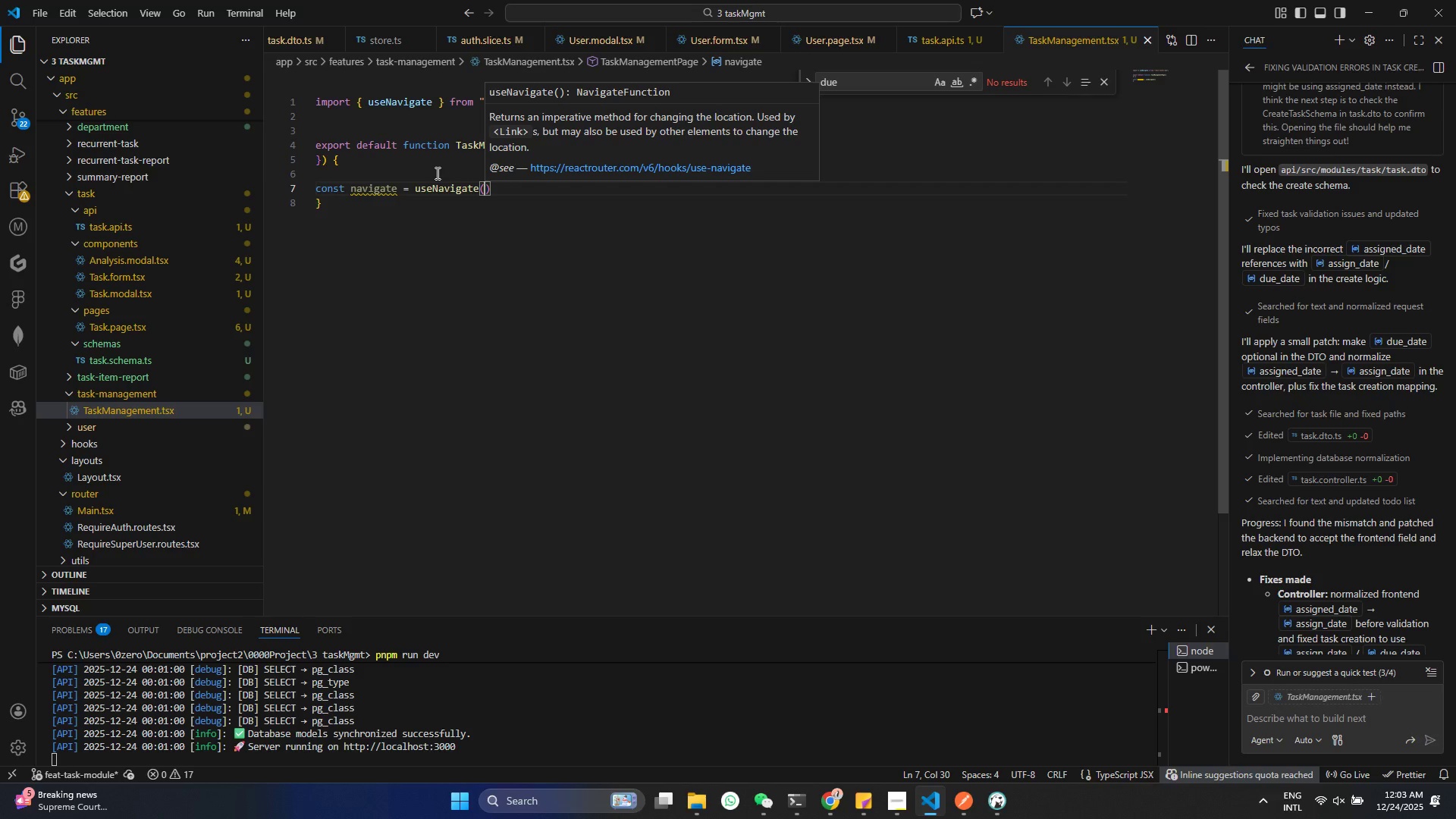 
key(ArrowRight)
 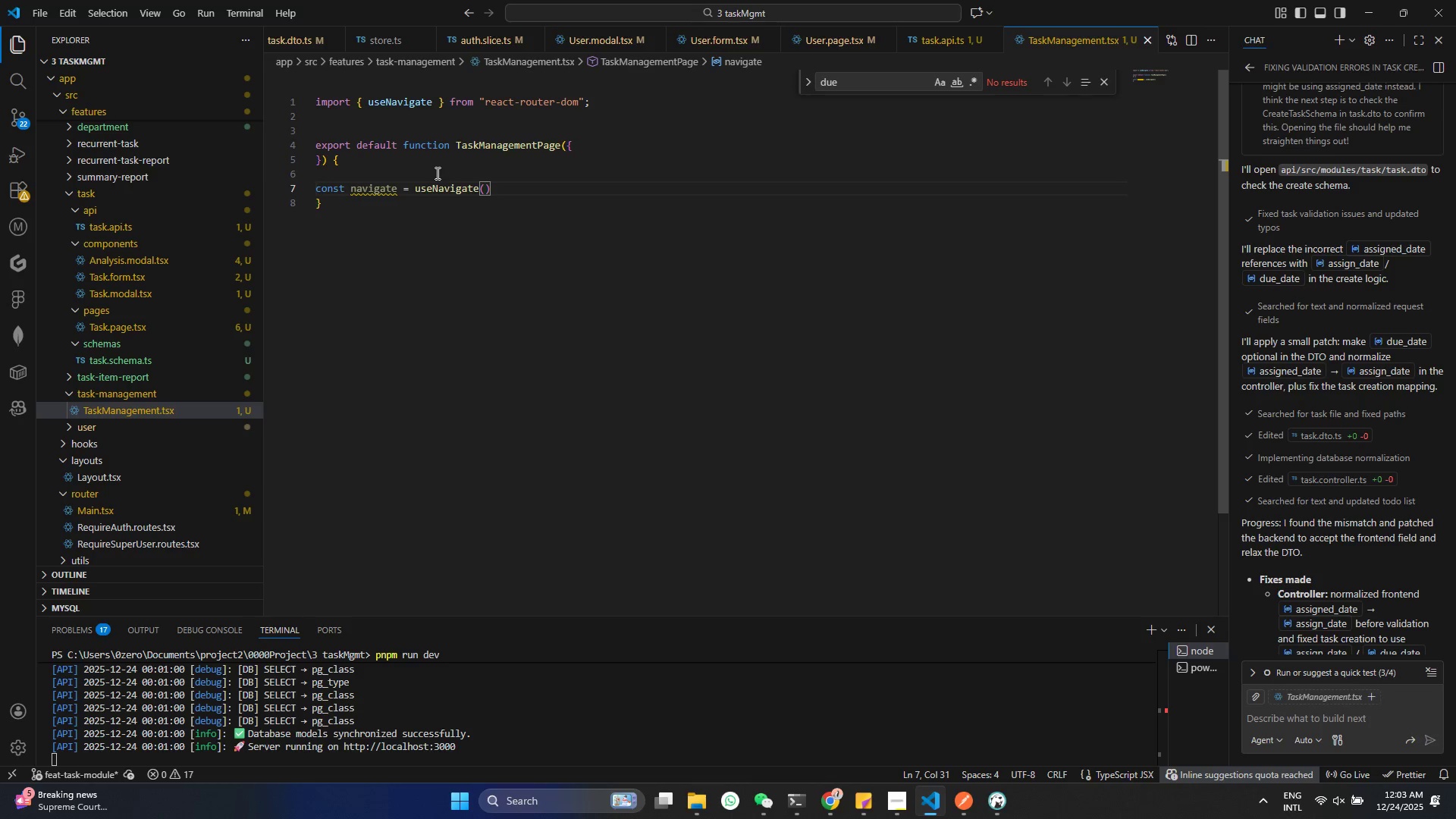 
key(Semicolon)
 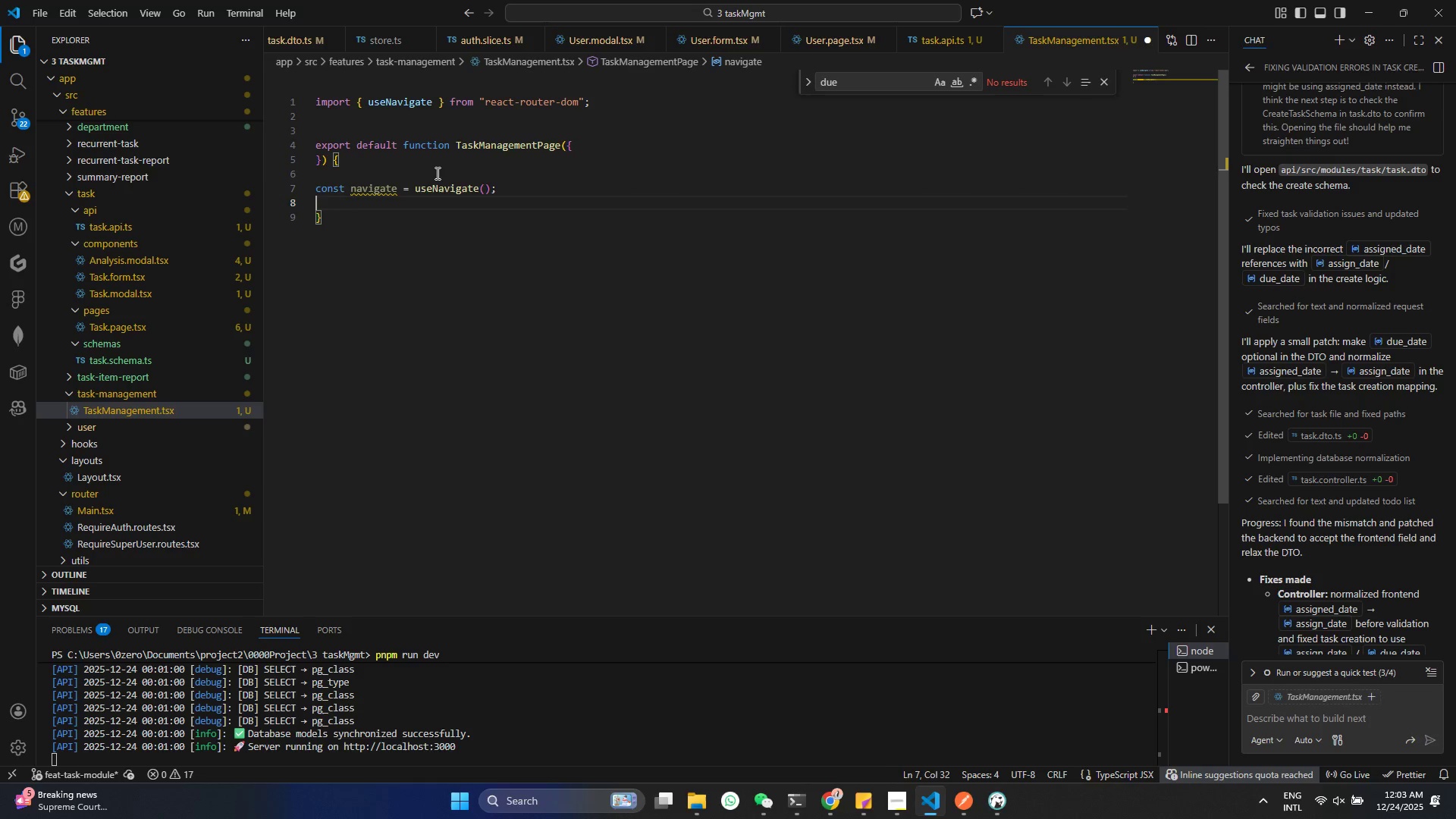 
key(Enter)
 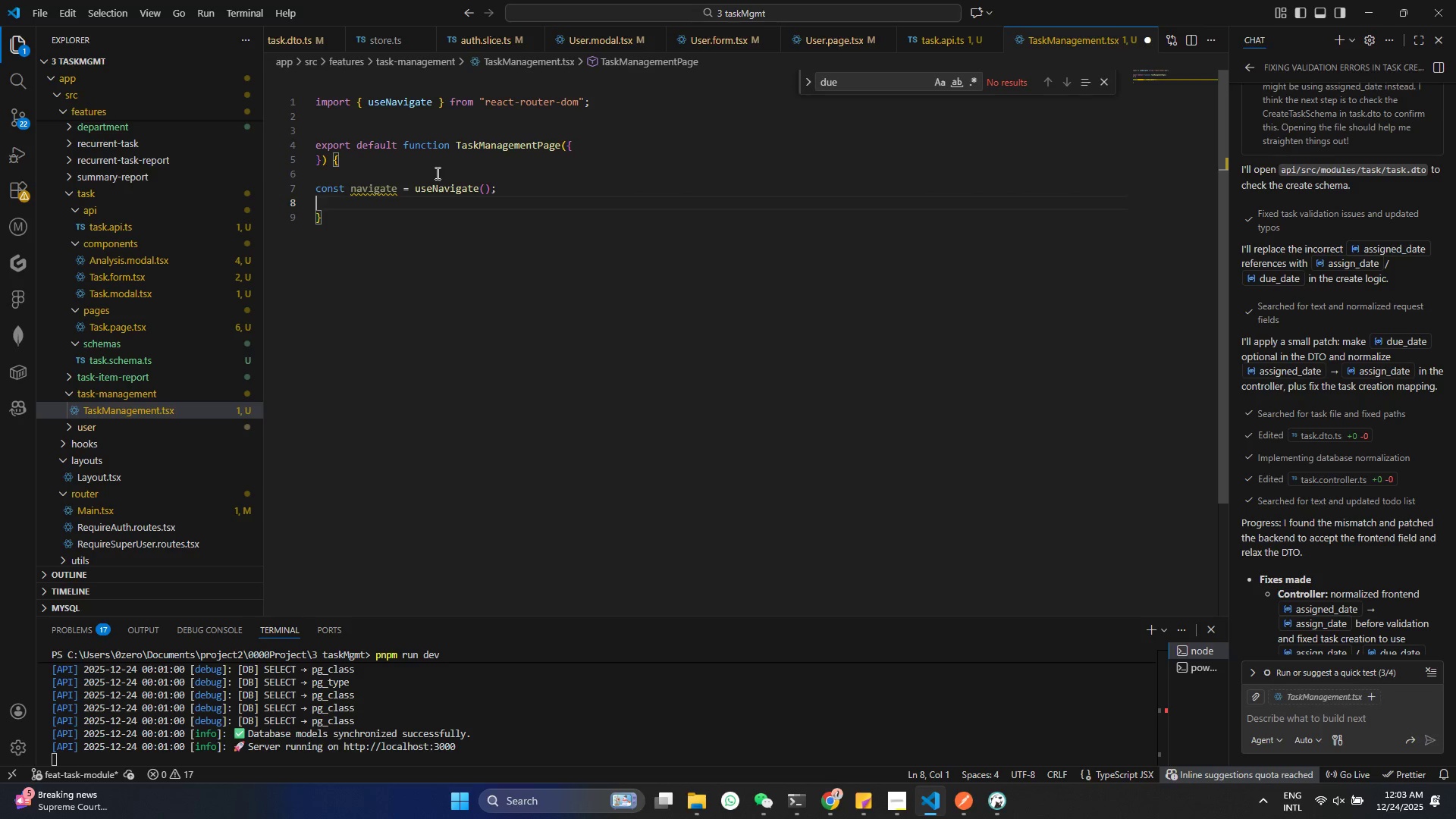 
type(const location = useLoc)
 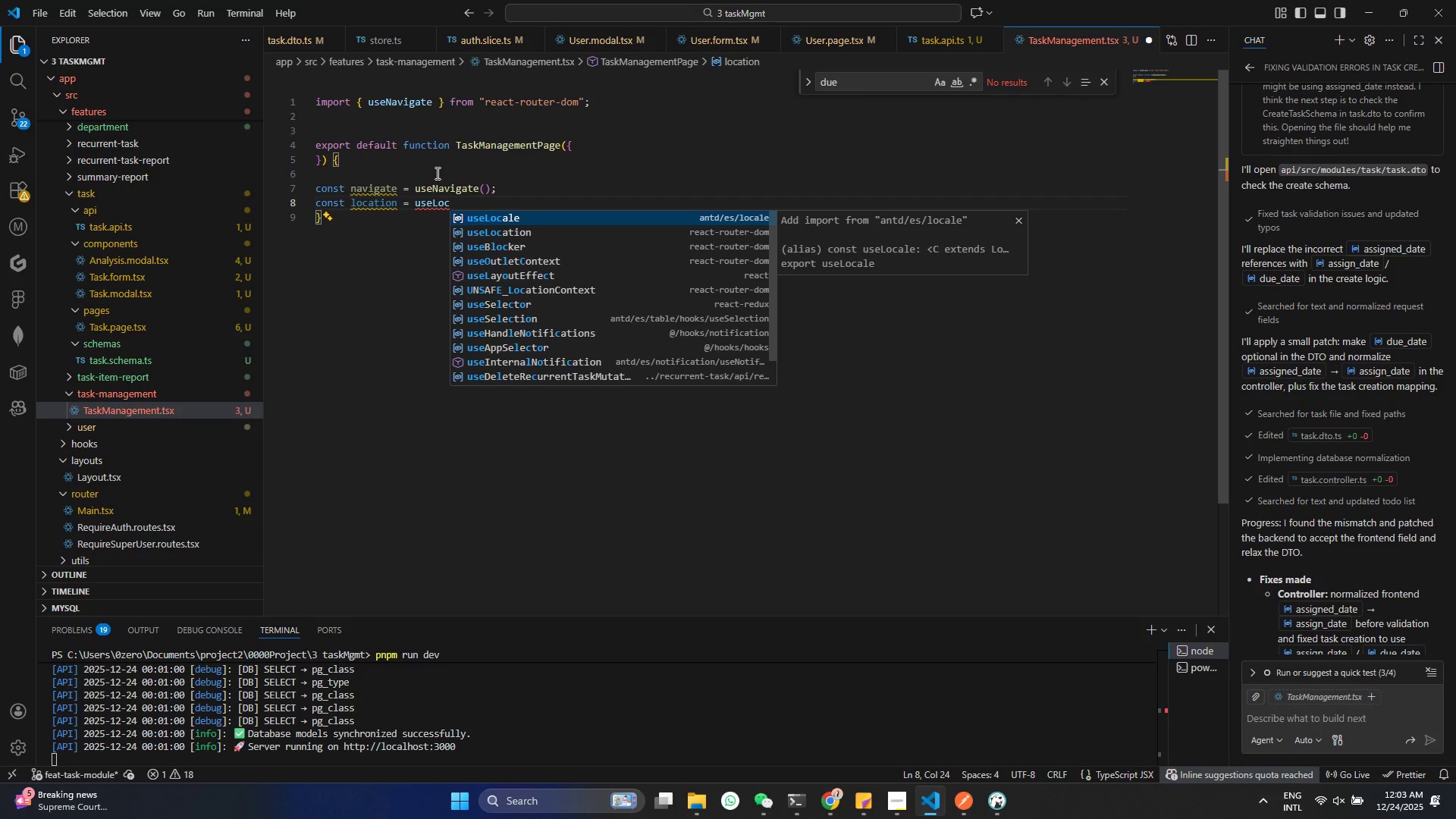 
key(ArrowDown)
 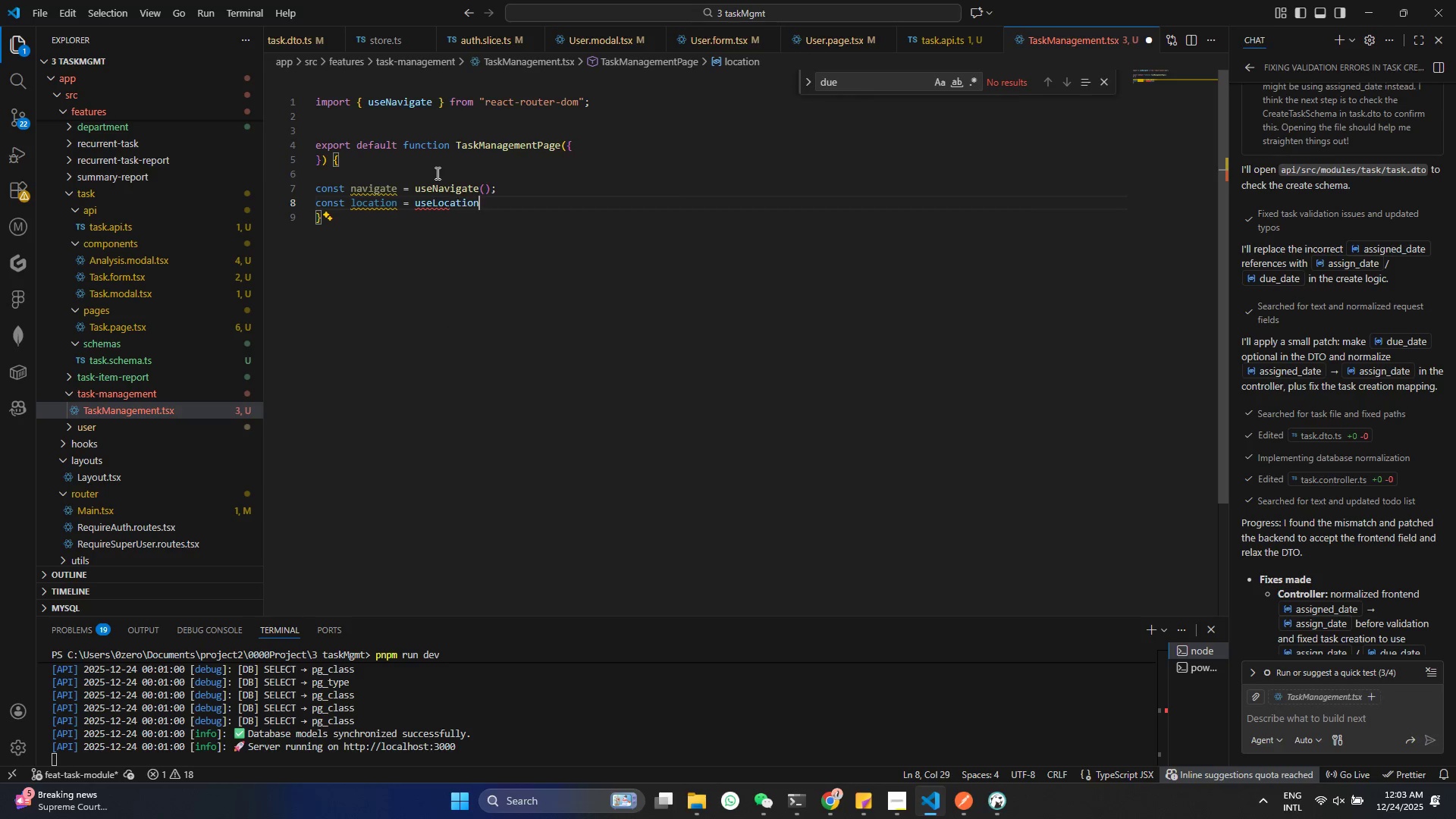 
key(Enter)
 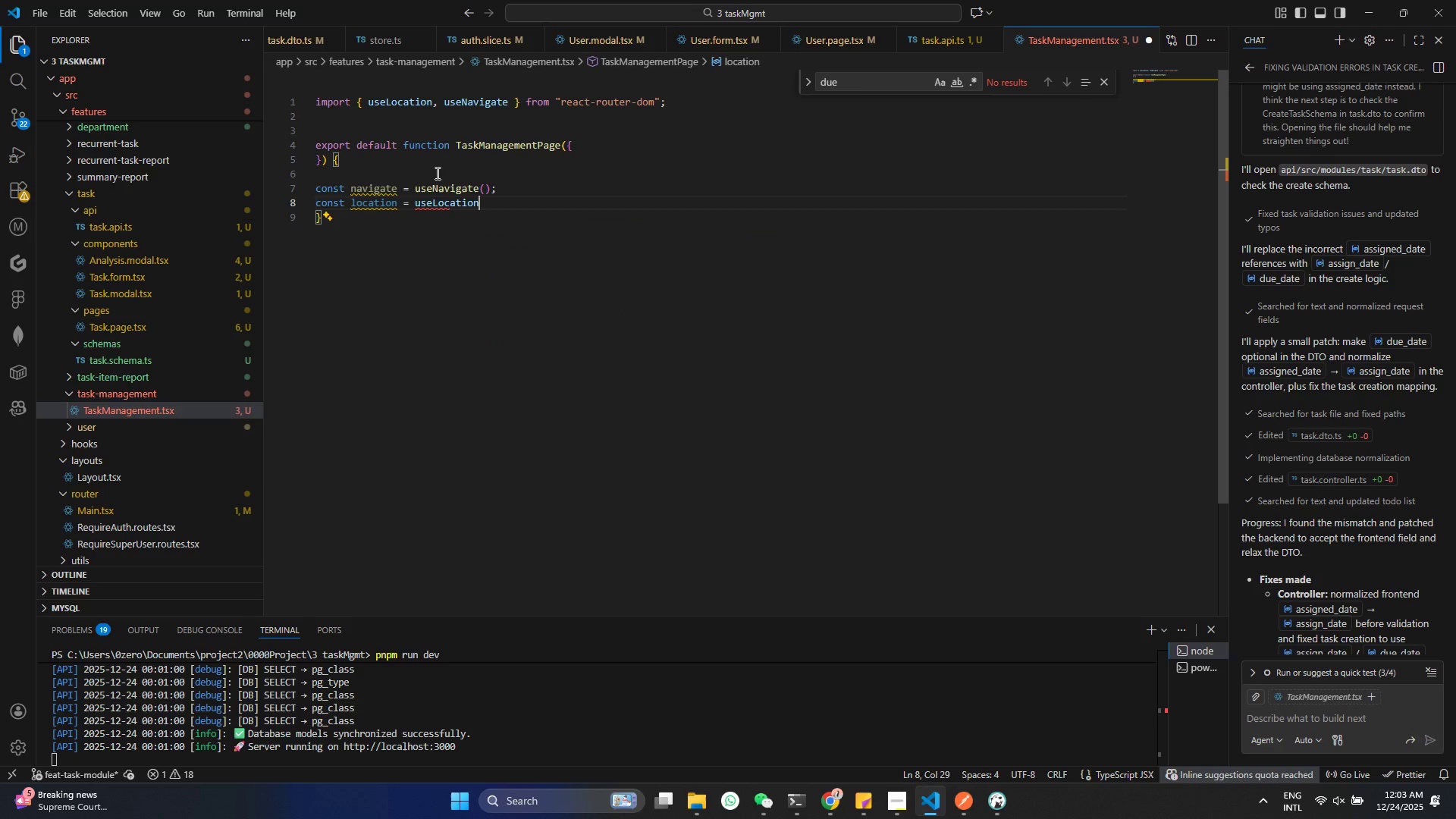 
key(Control+ControlLeft)
 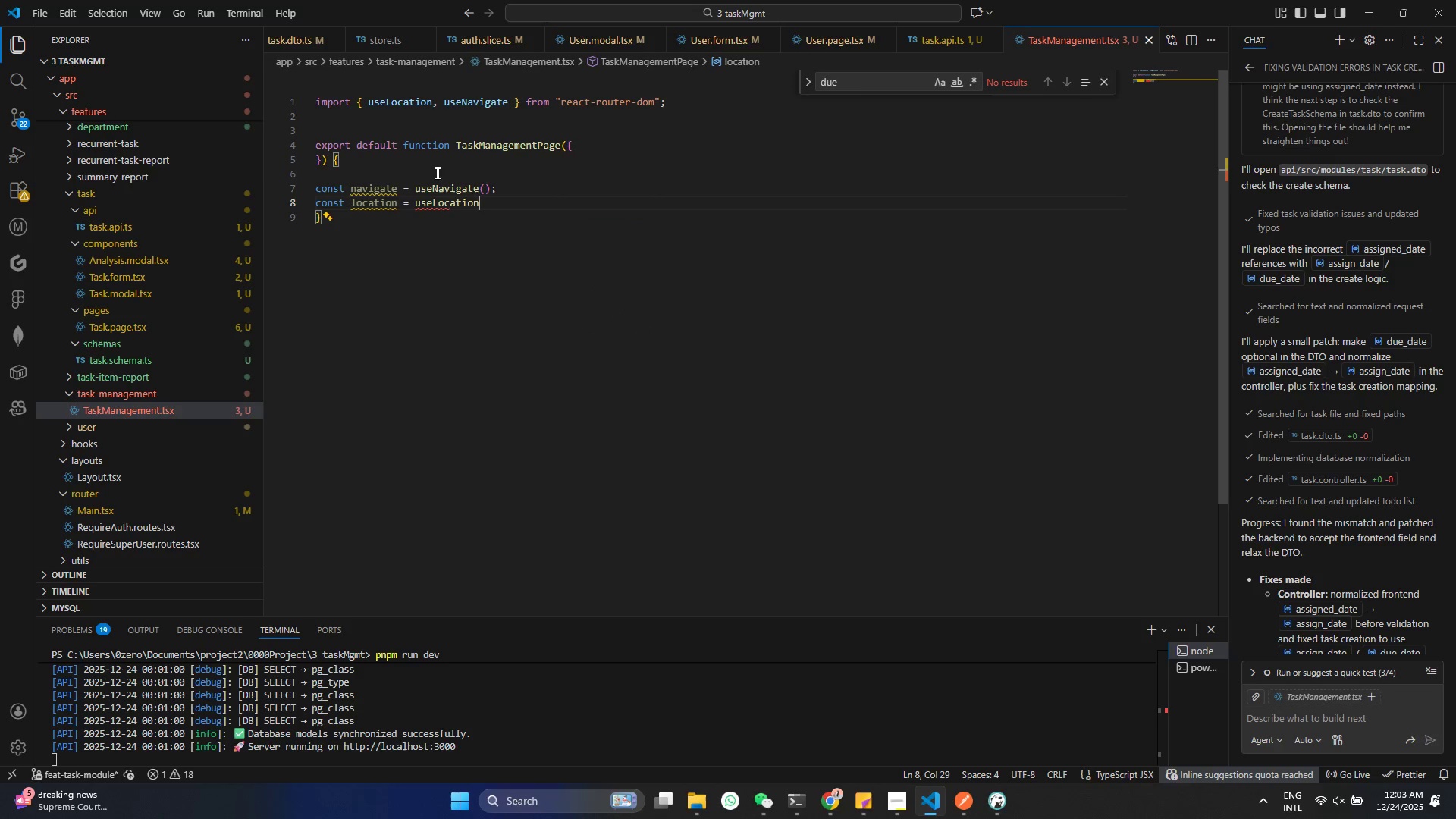 
key(Control+S)
 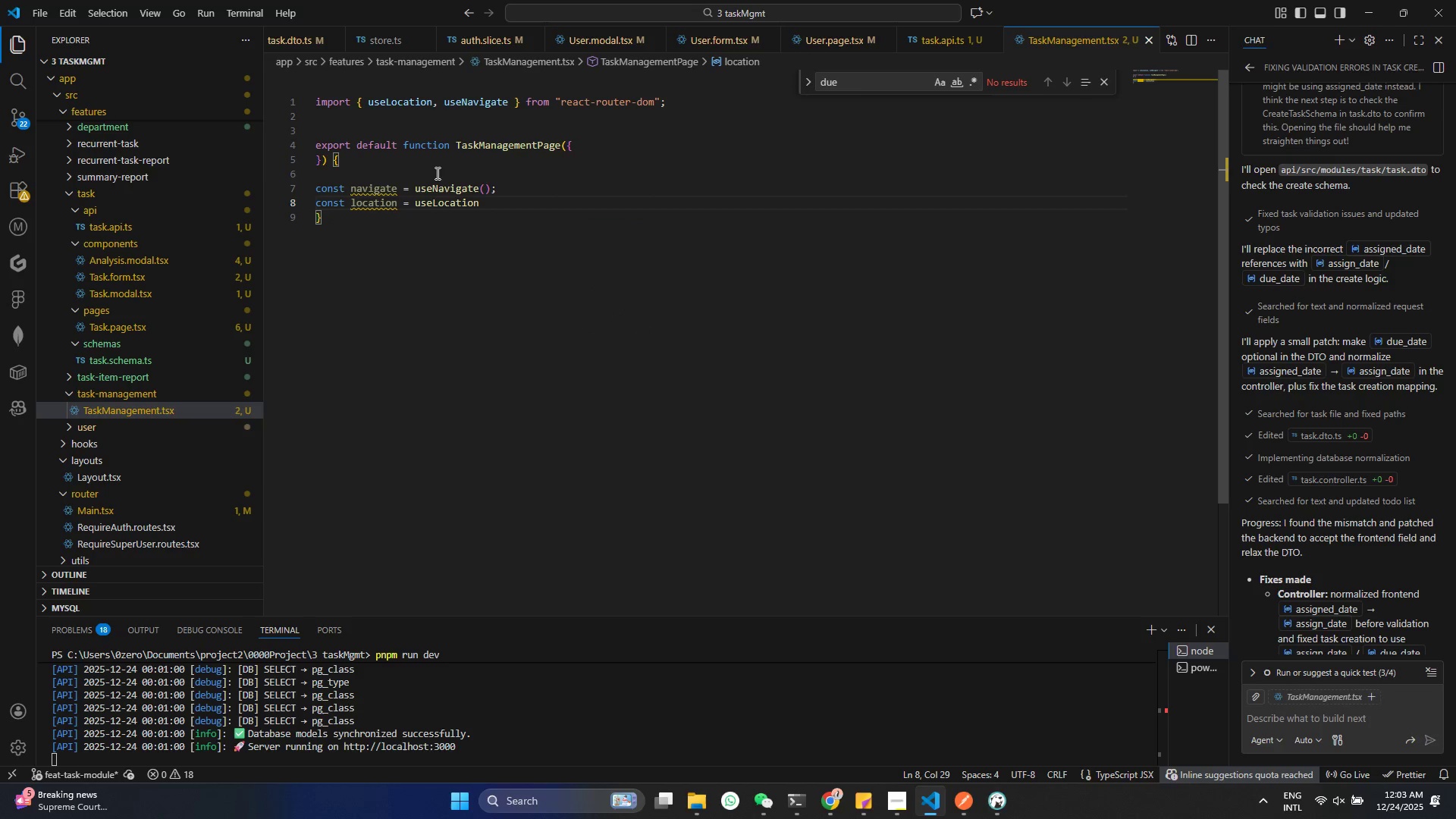 
key(Shift+9)
 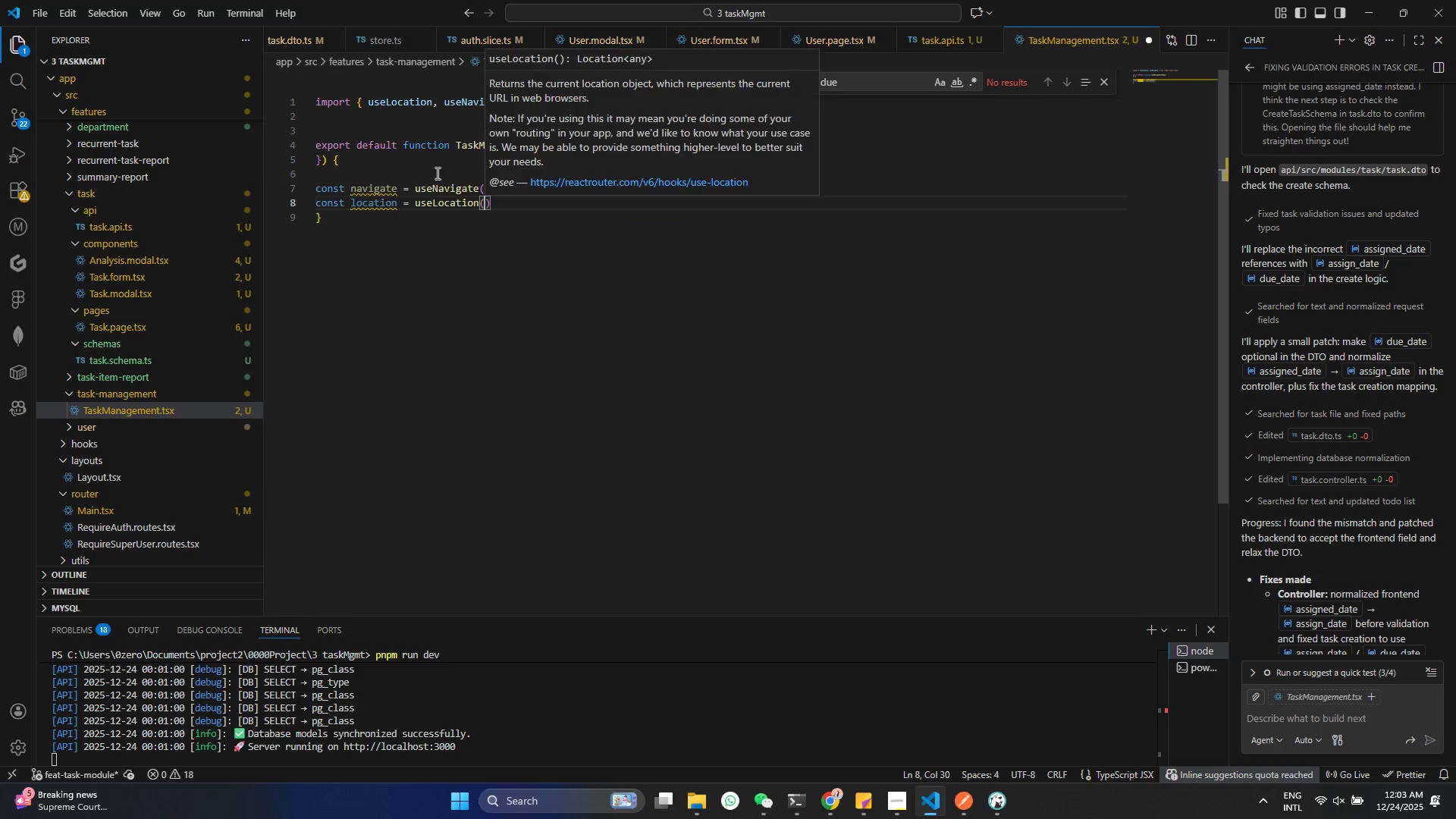 
key(Control+Shift+ControlLeft)
 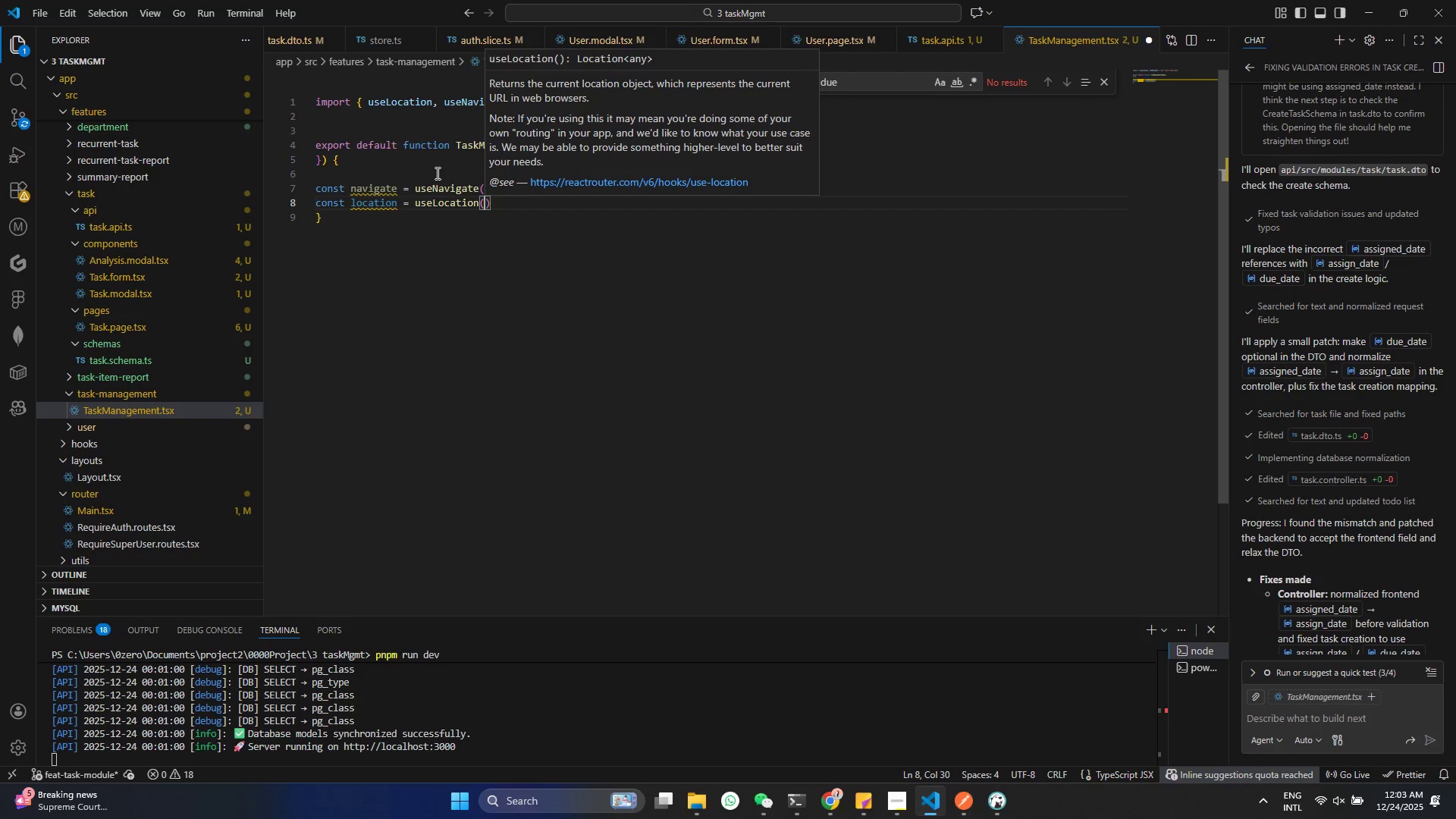 
key(Control+S)
 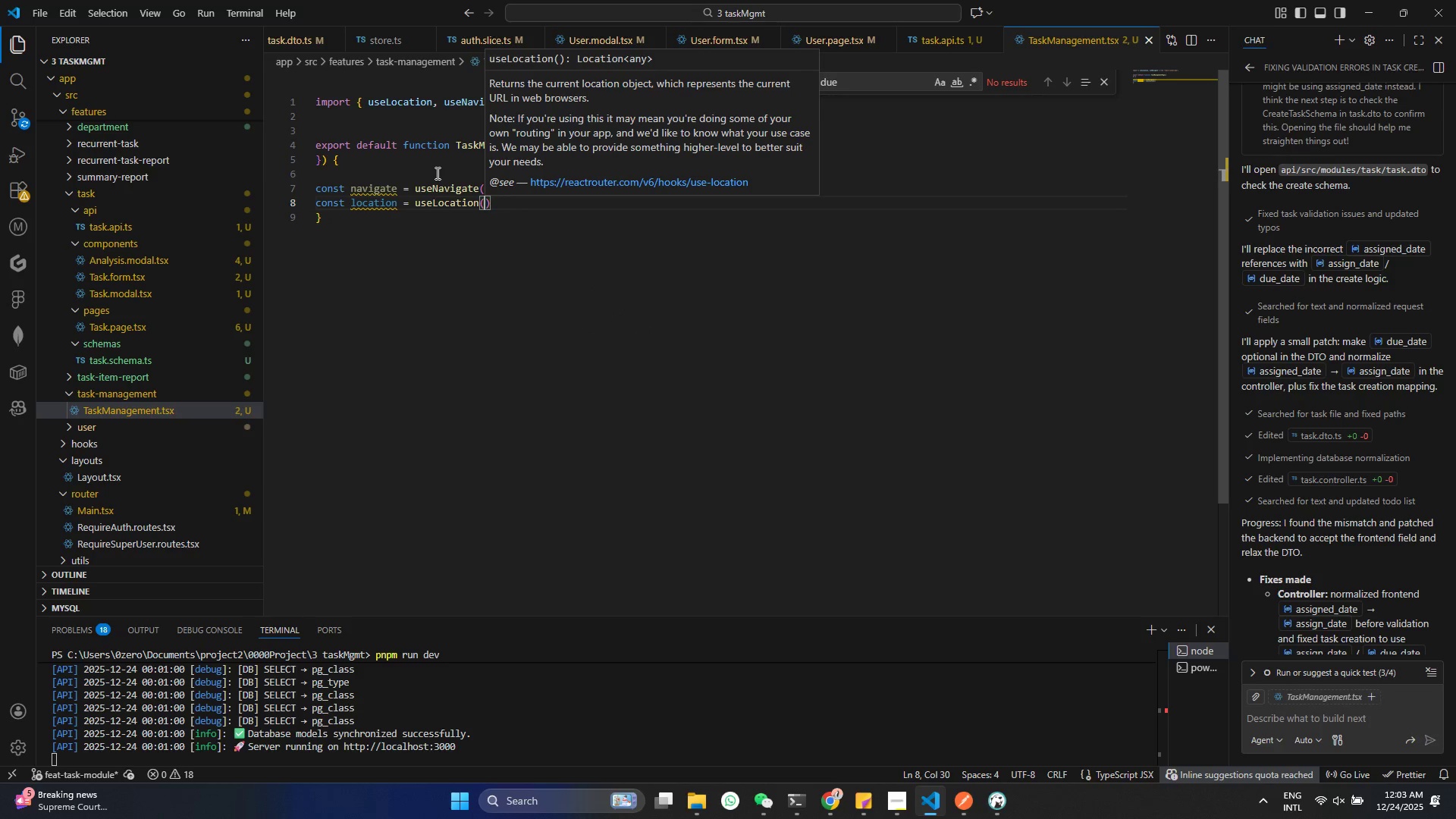 
key(ArrowRight)
 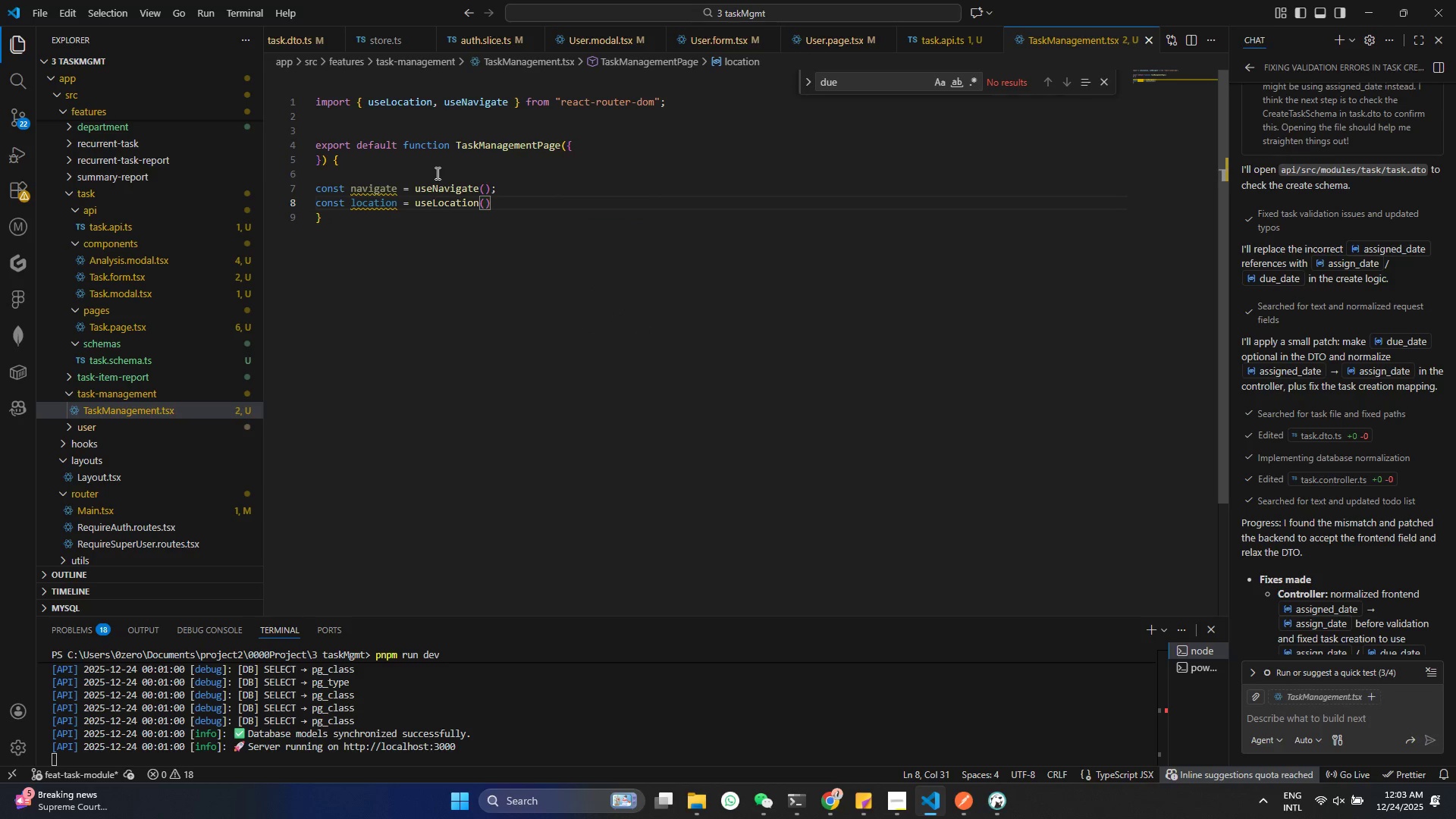 
key(Semicolon)
 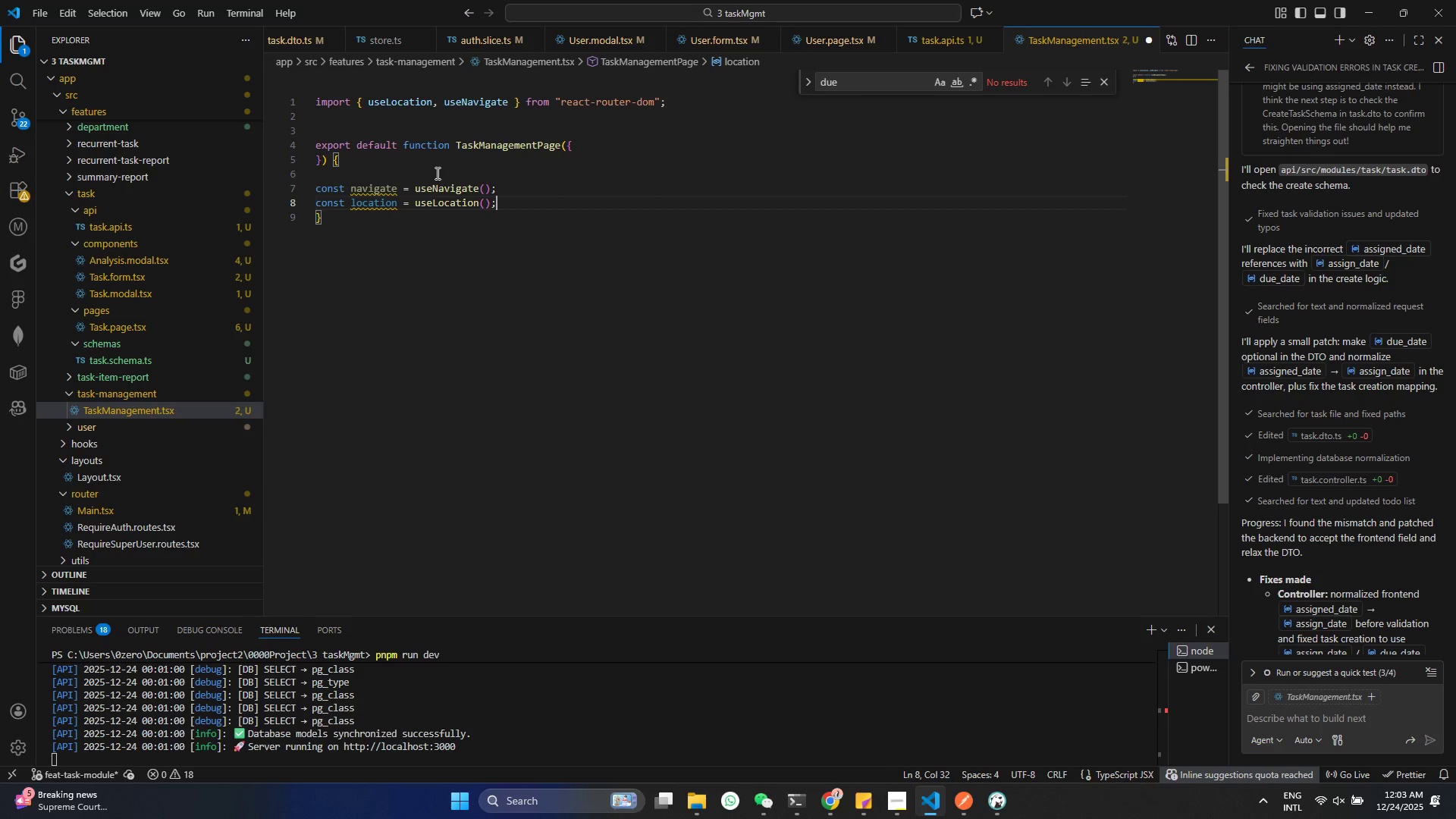 
key(Enter)
 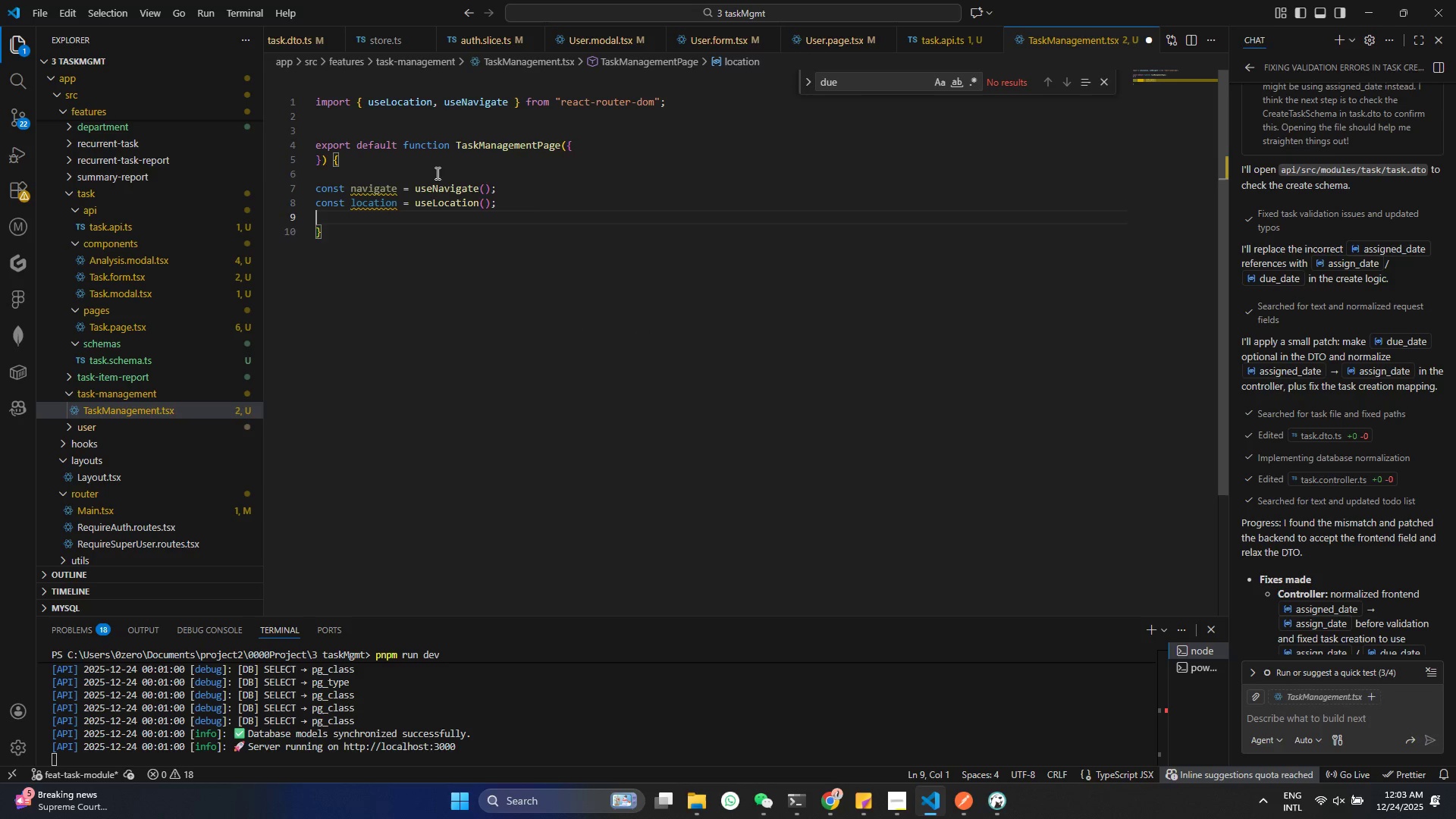 
key(Enter)
 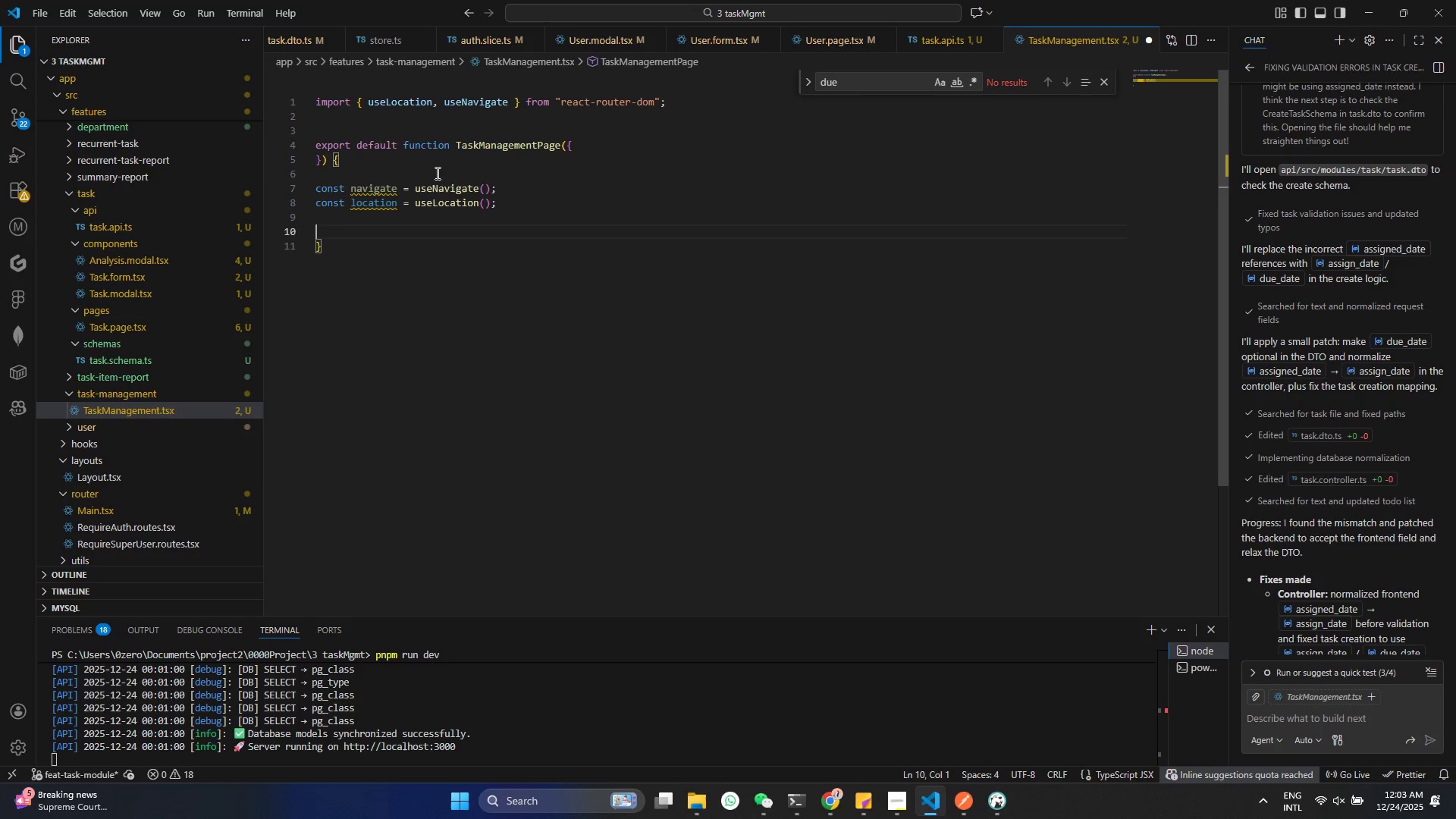 
key(Enter)
 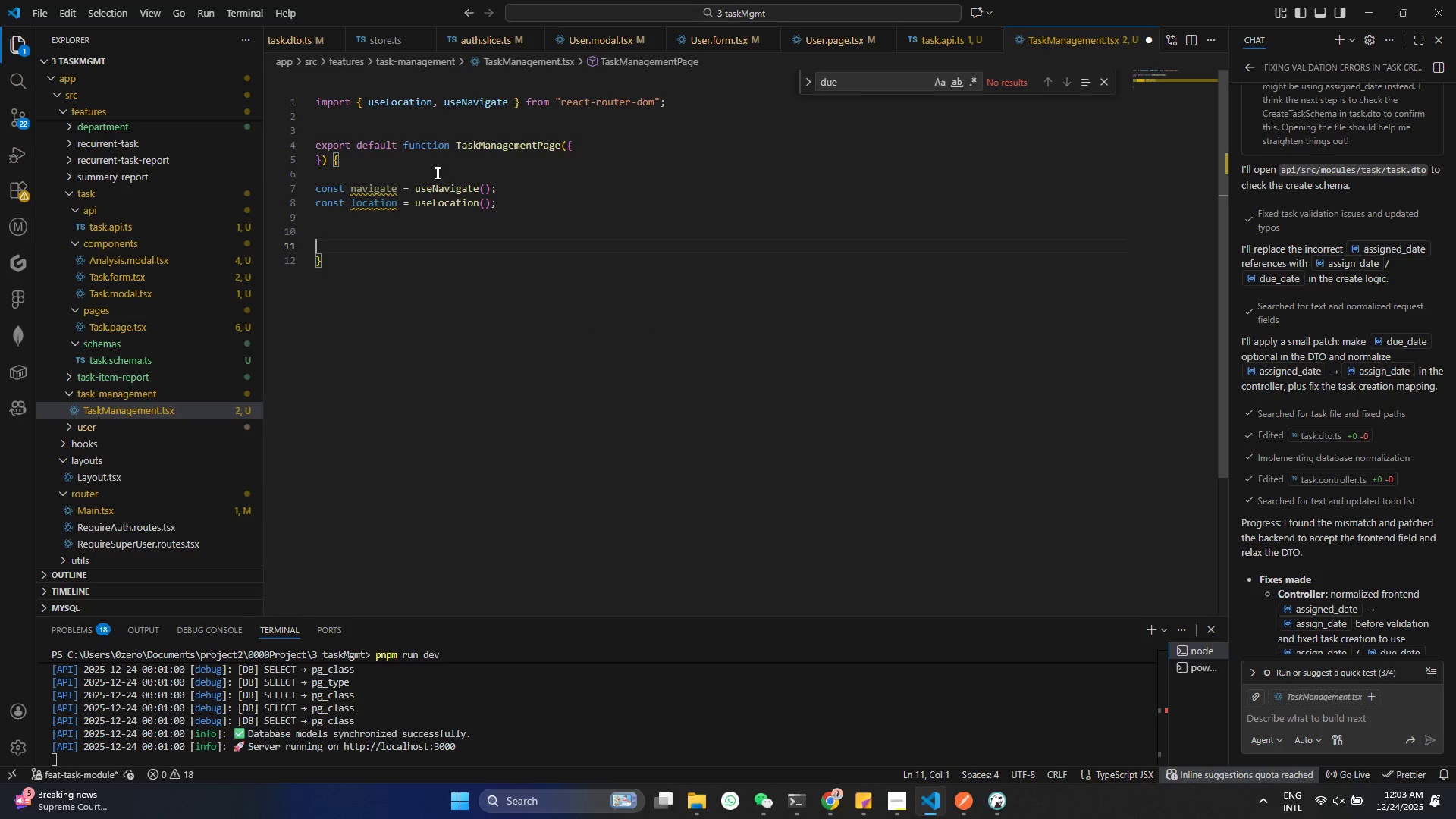 
key(Enter)
 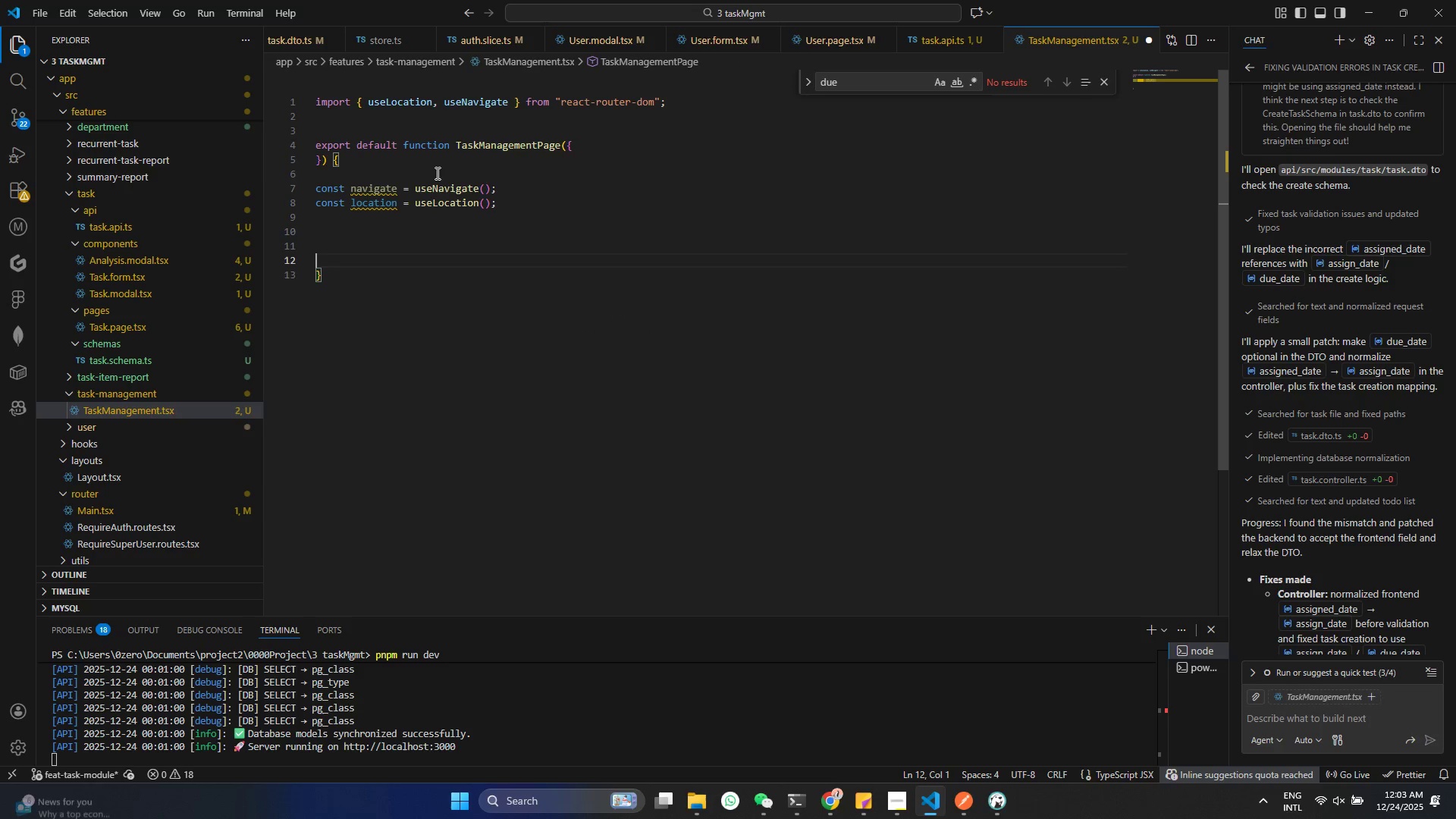 
wait(7.02)
 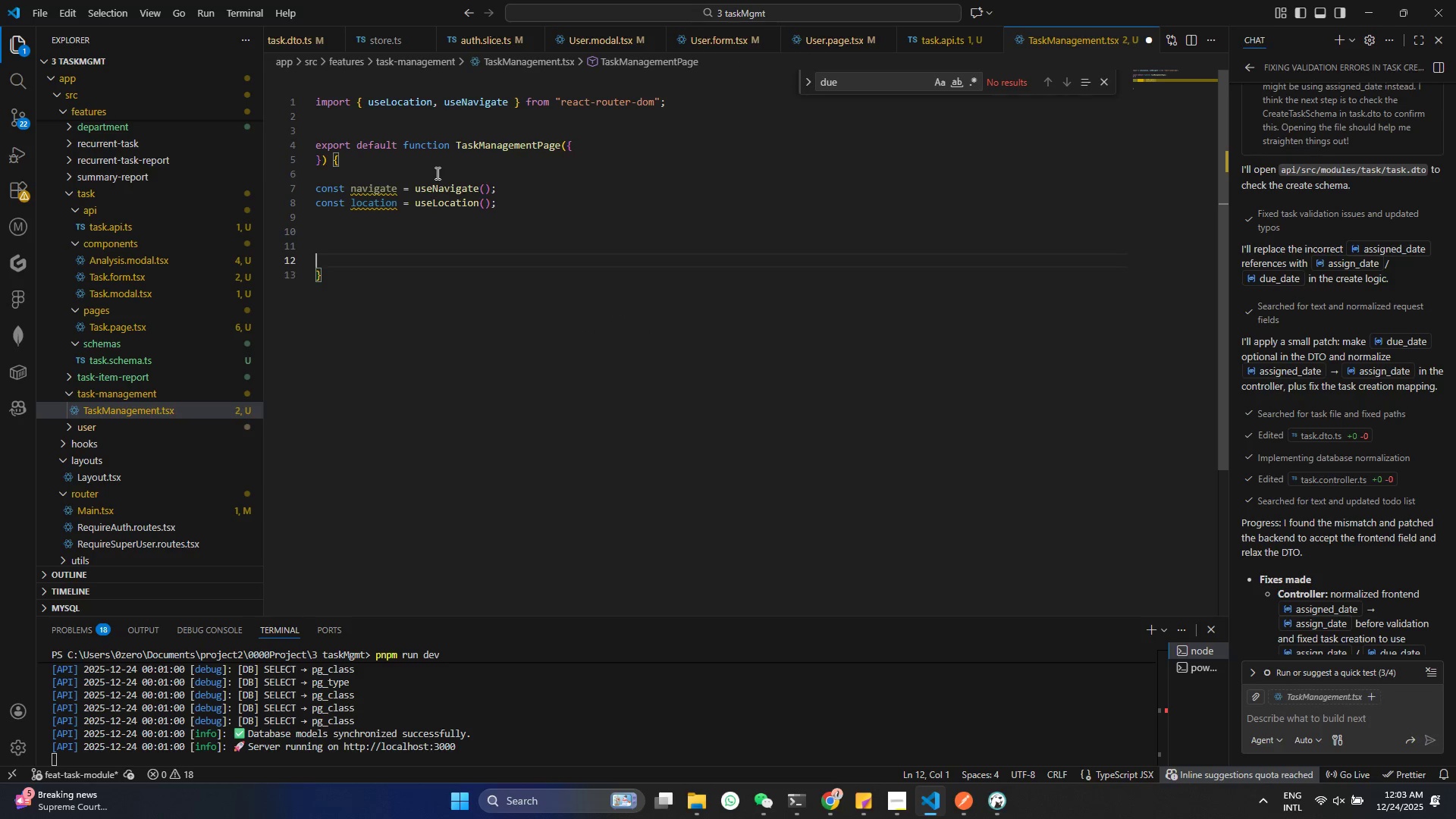 
scroll: coordinate [426, 295], scroll_direction: down, amount: 1.0
 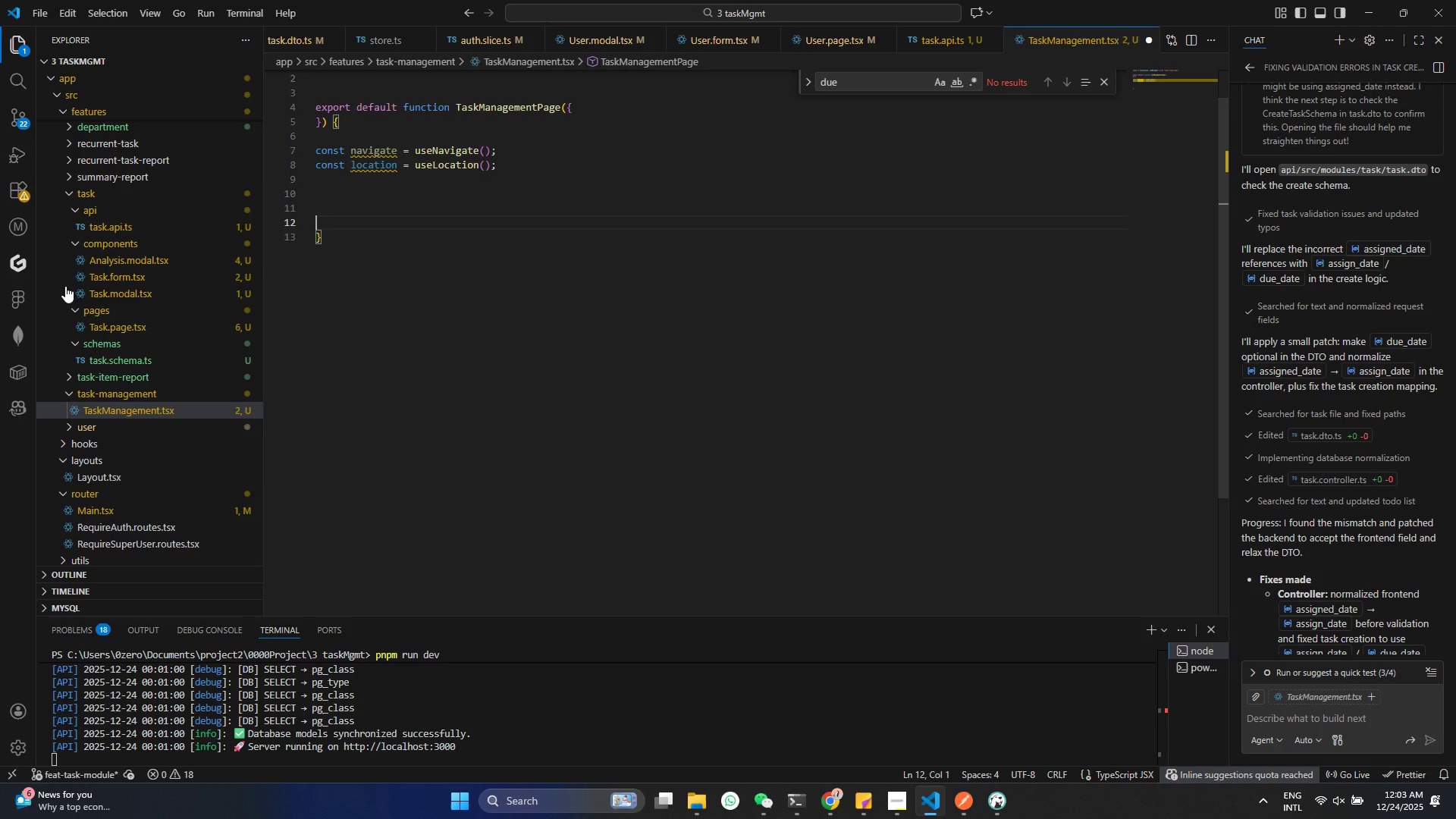 
wait(5.68)
 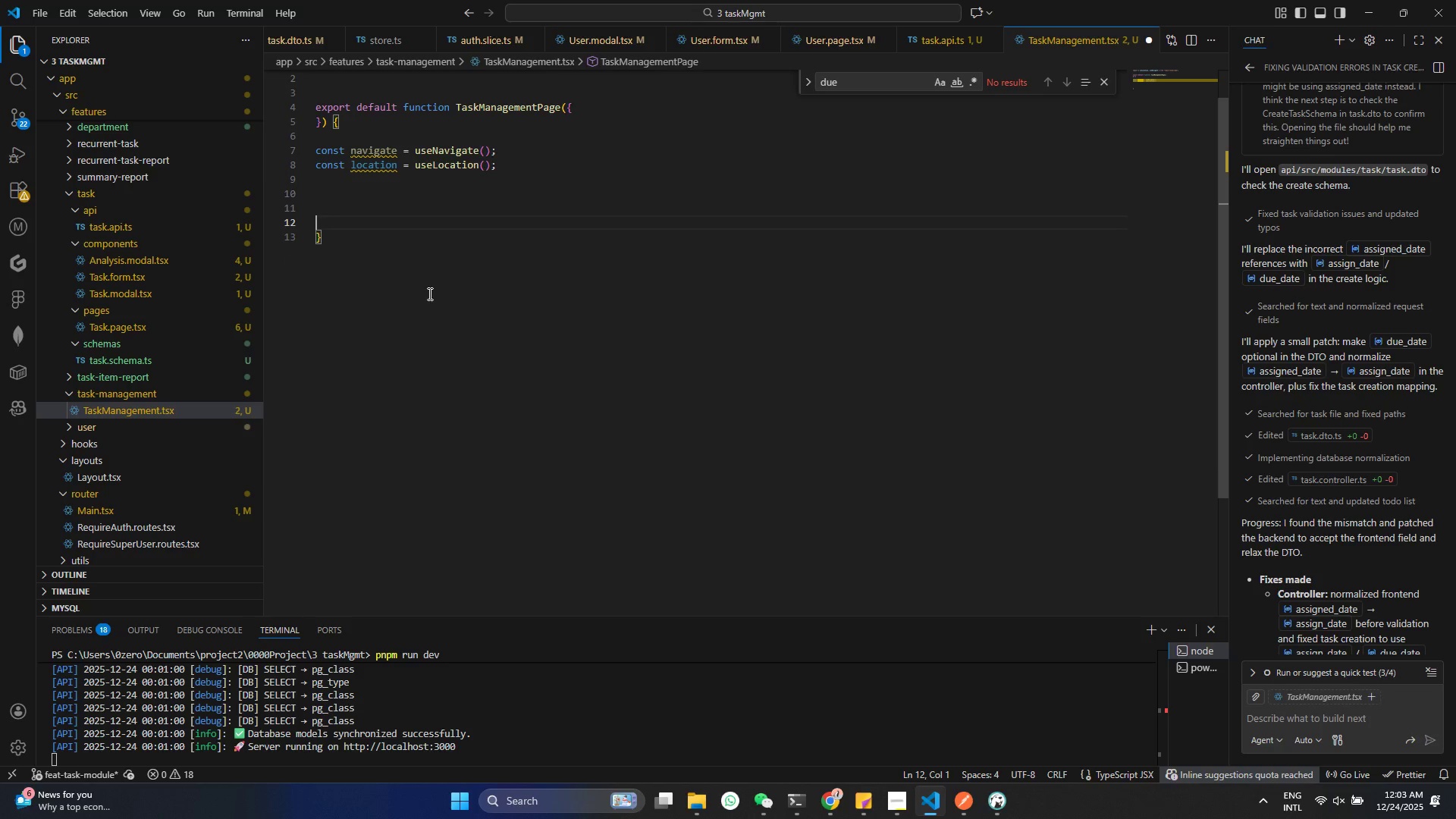 
scroll: coordinate [121, 343], scroll_direction: none, amount: 0.0
 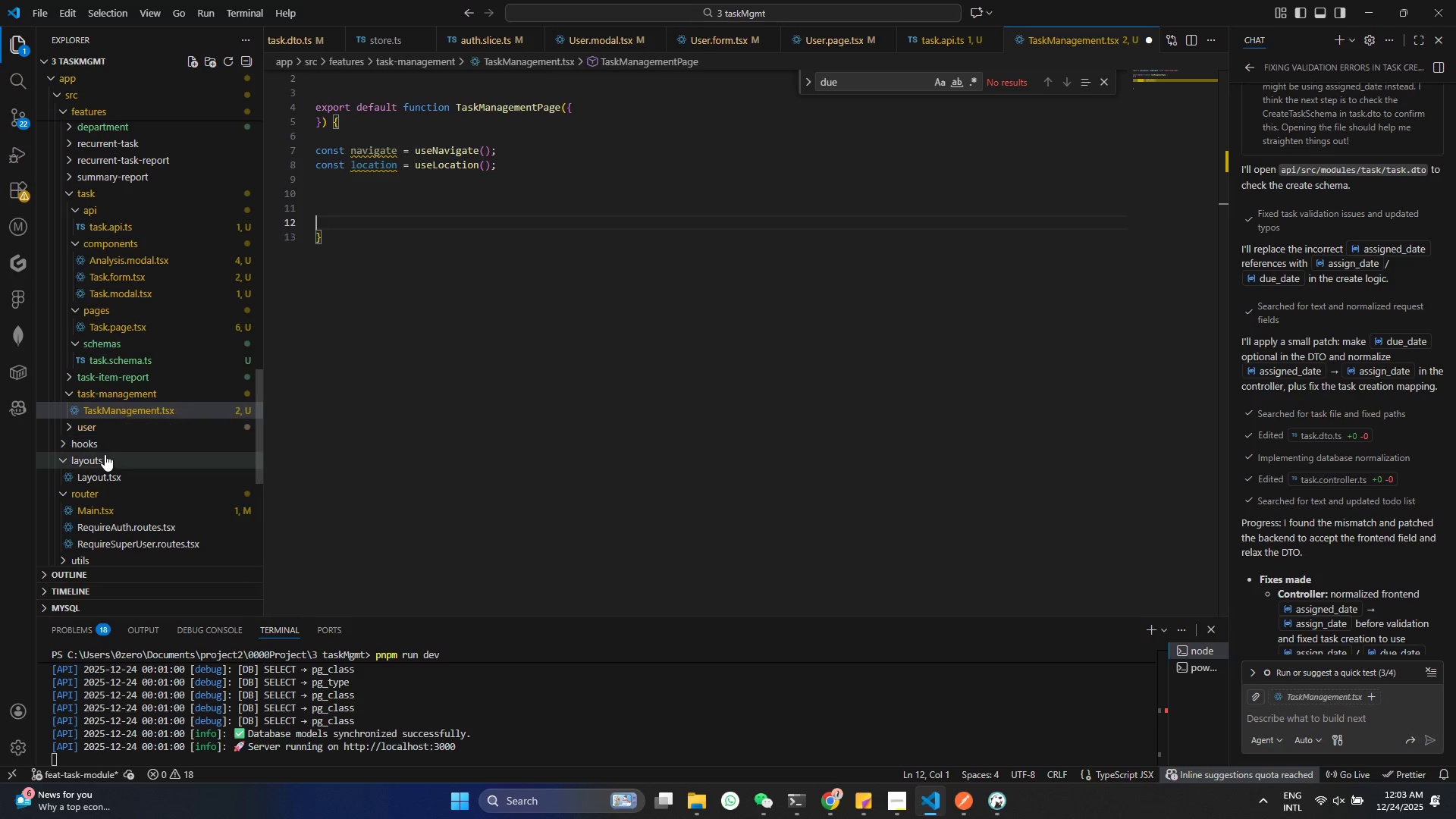 
left_click([111, 475])
 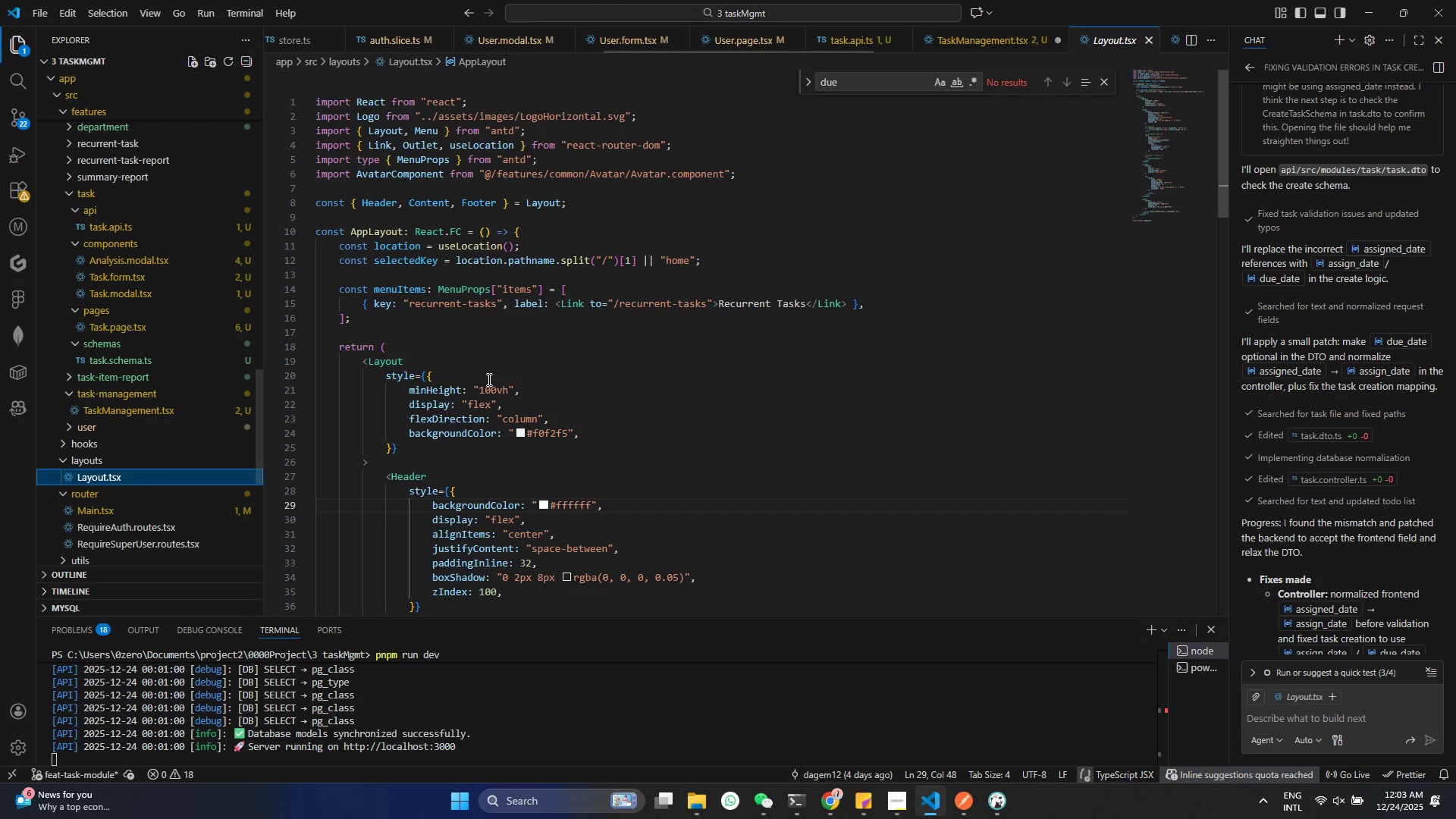 
scroll: coordinate [535, 253], scroll_direction: down, amount: 14.0
 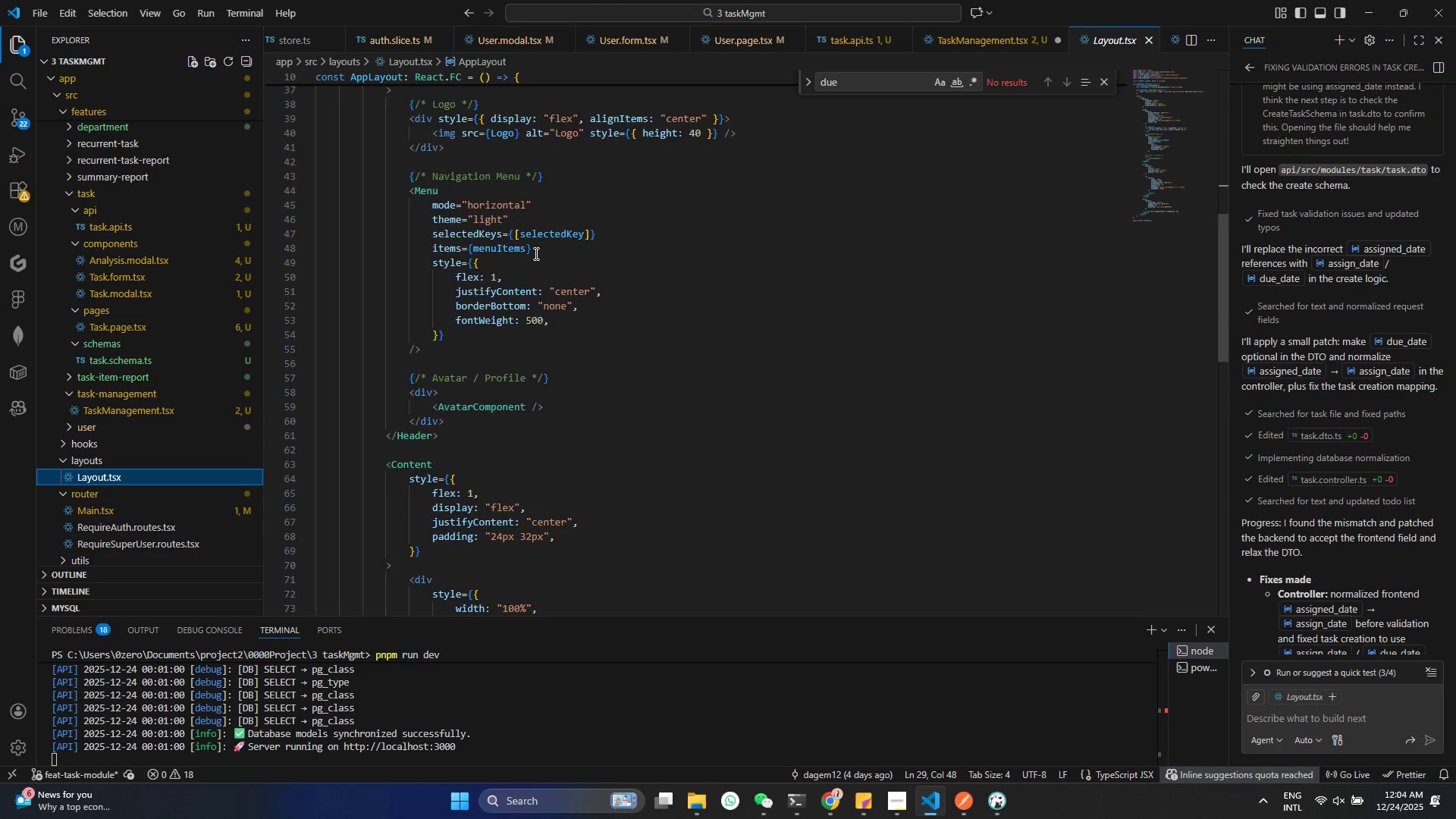 
scroll: coordinate [535, 253], scroll_direction: up, amount: 7.0
 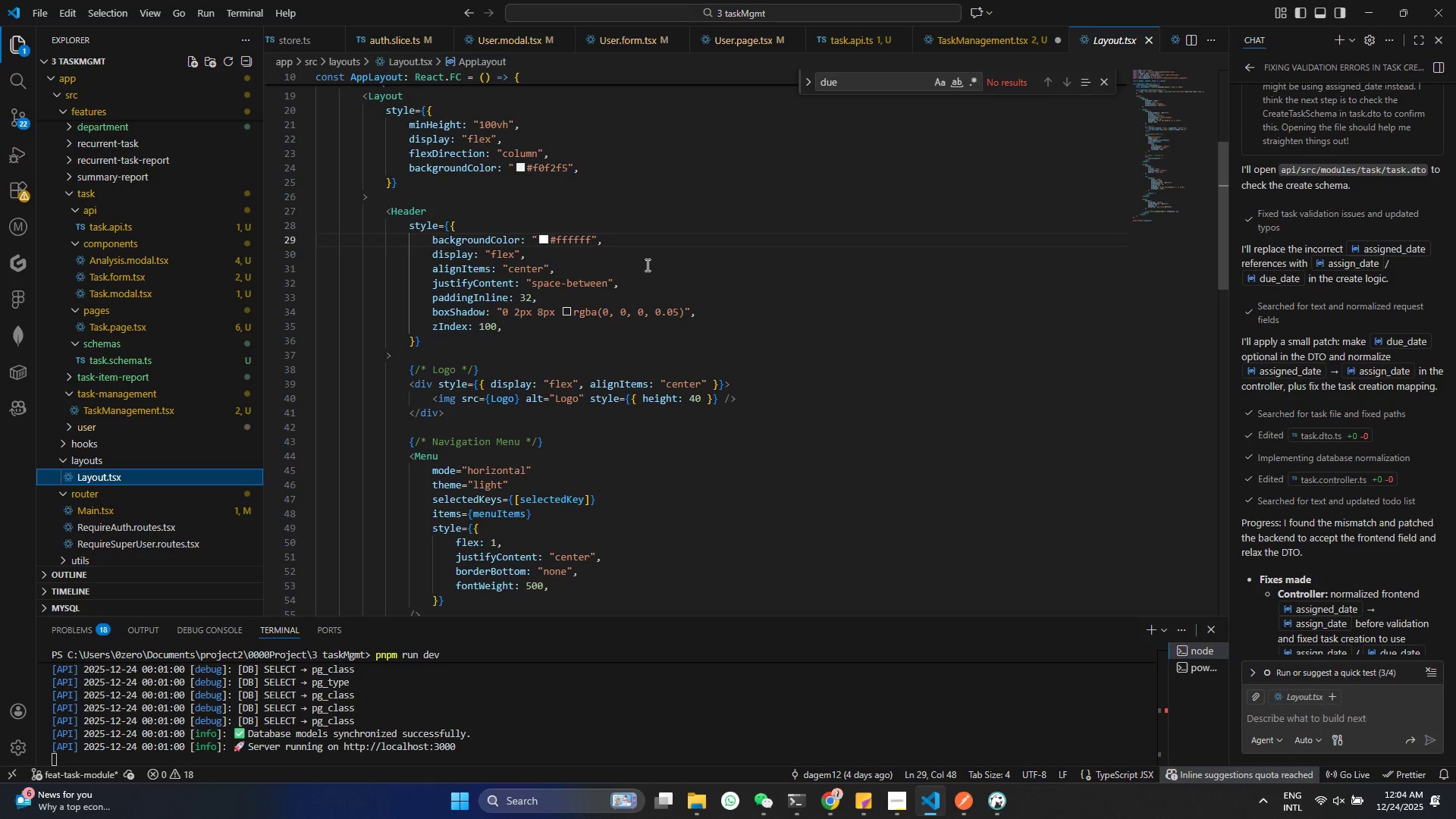 
wait(22.25)
 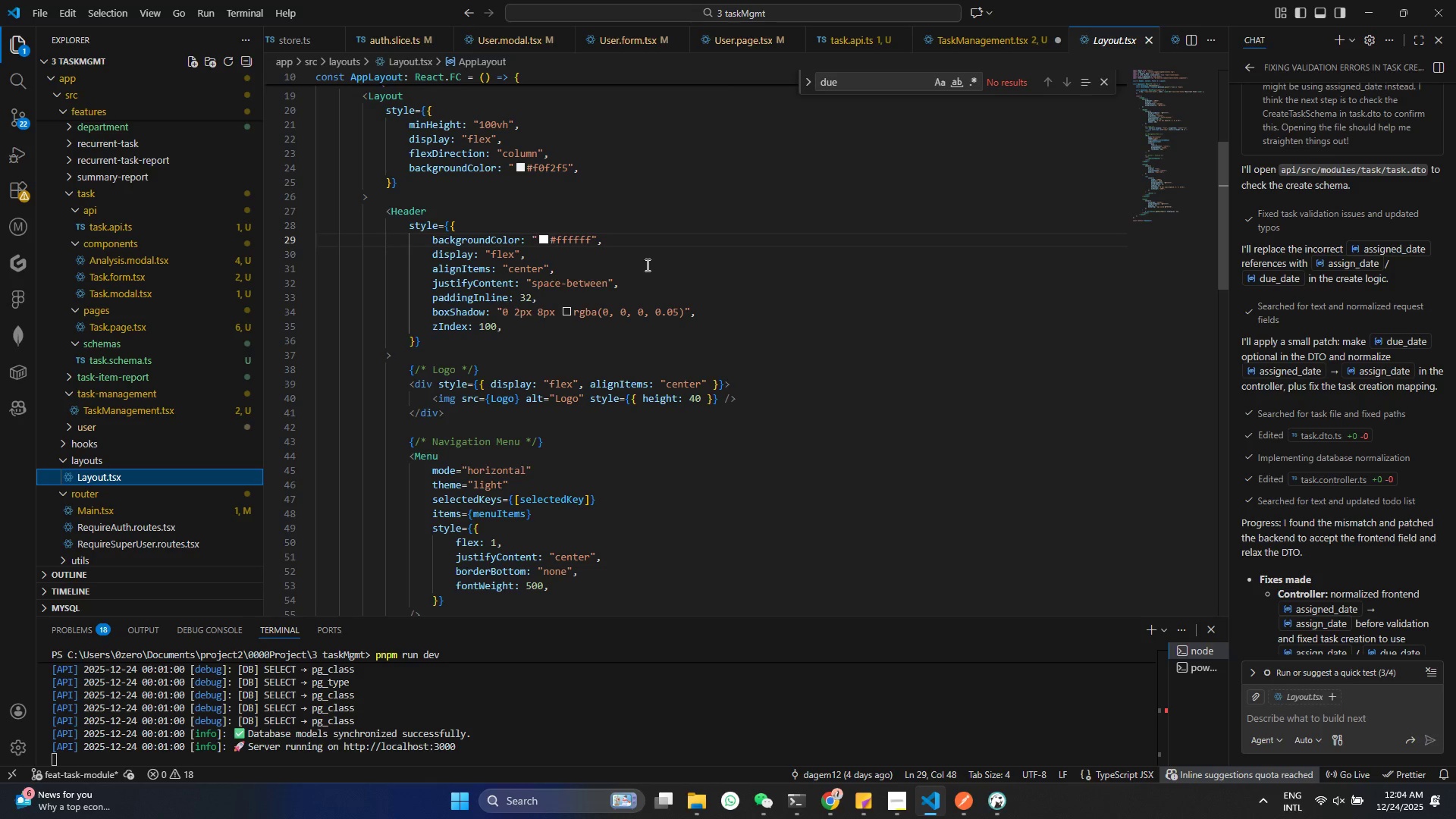 
scroll: coordinate [144, 312], scroll_direction: up, amount: 5.0
 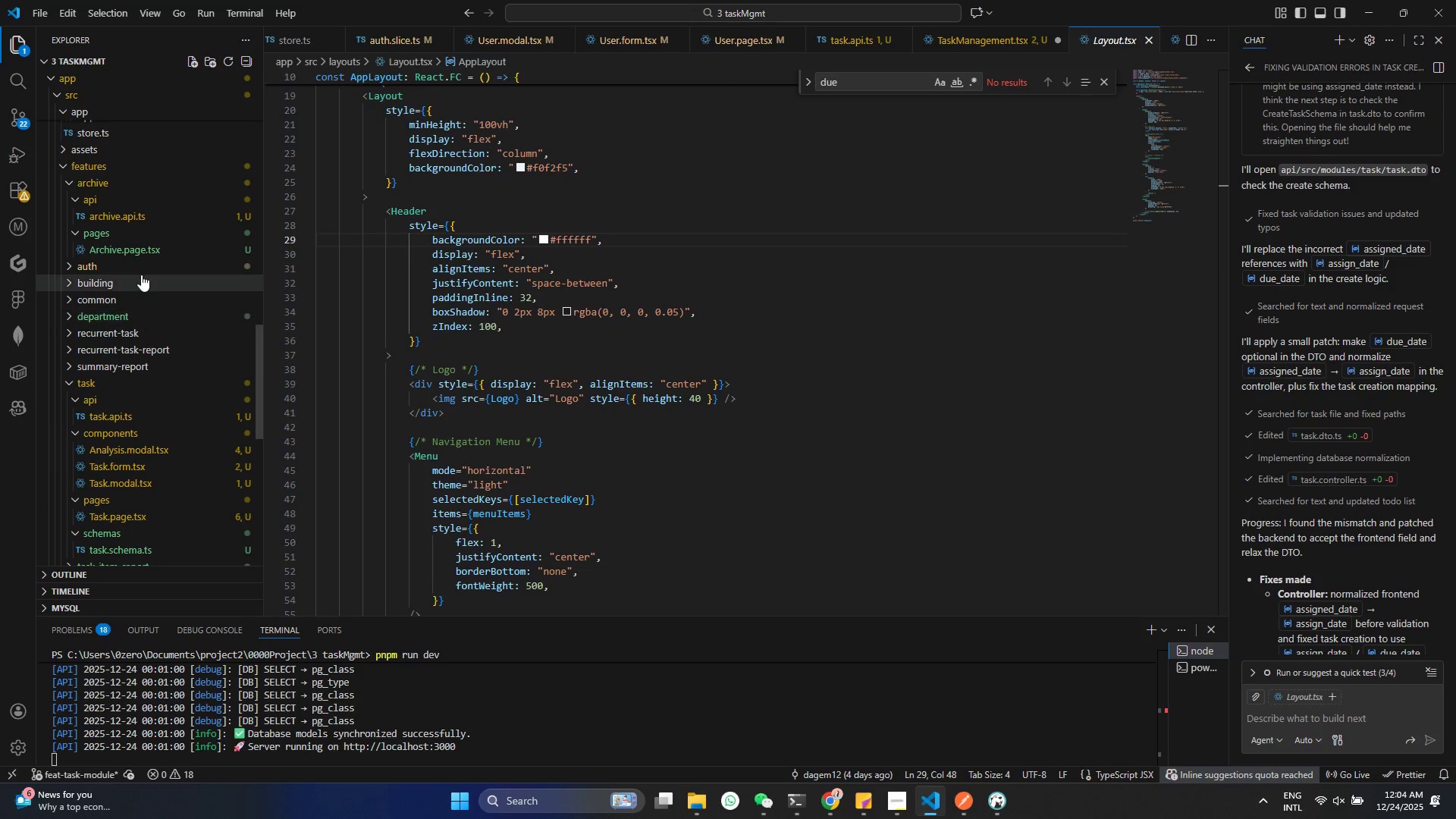 
scroll: coordinate [145, 461], scroll_direction: down, amount: 2.0
 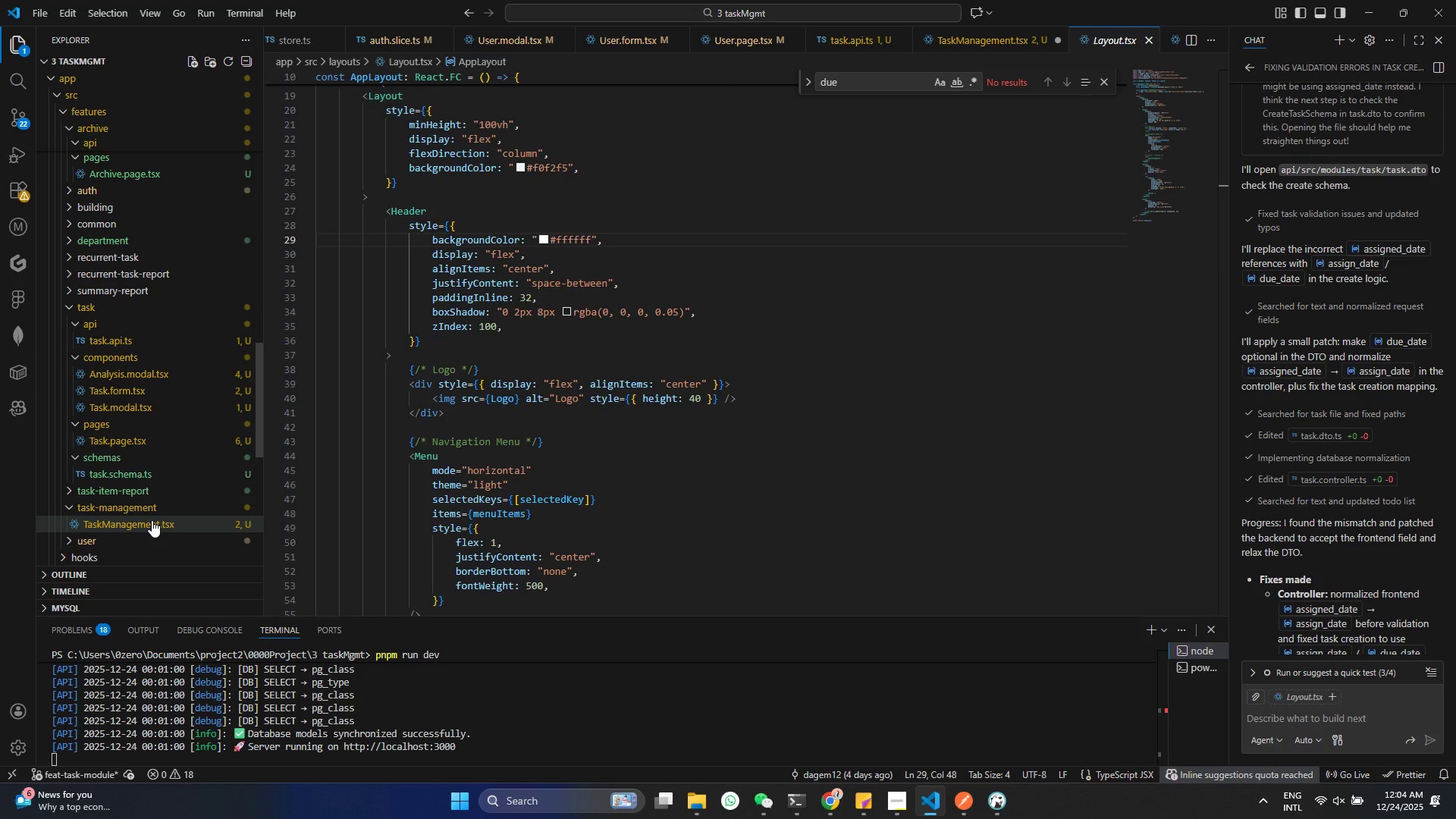 
left_click([152, 520])
 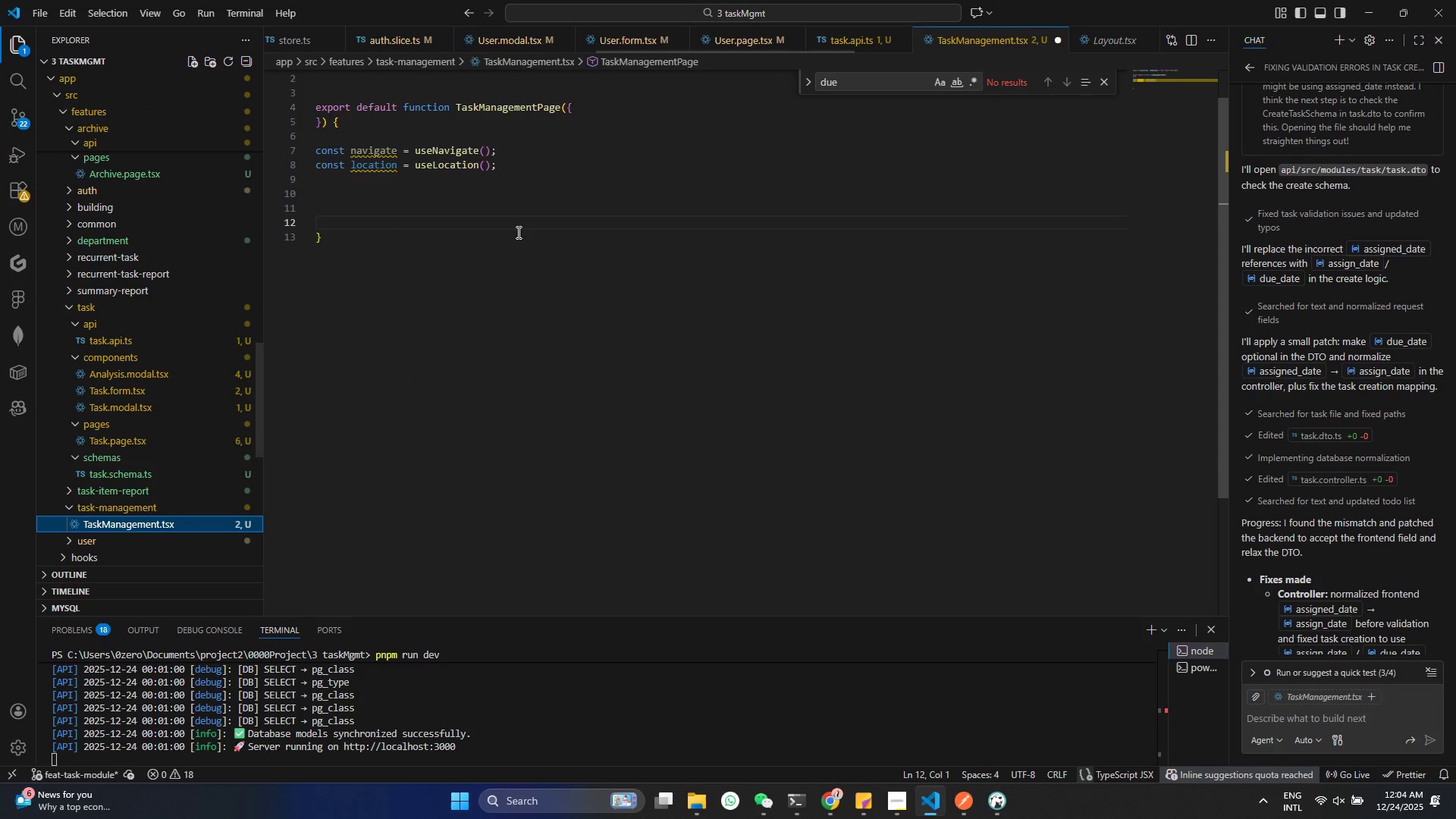 
left_click([428, 223])
 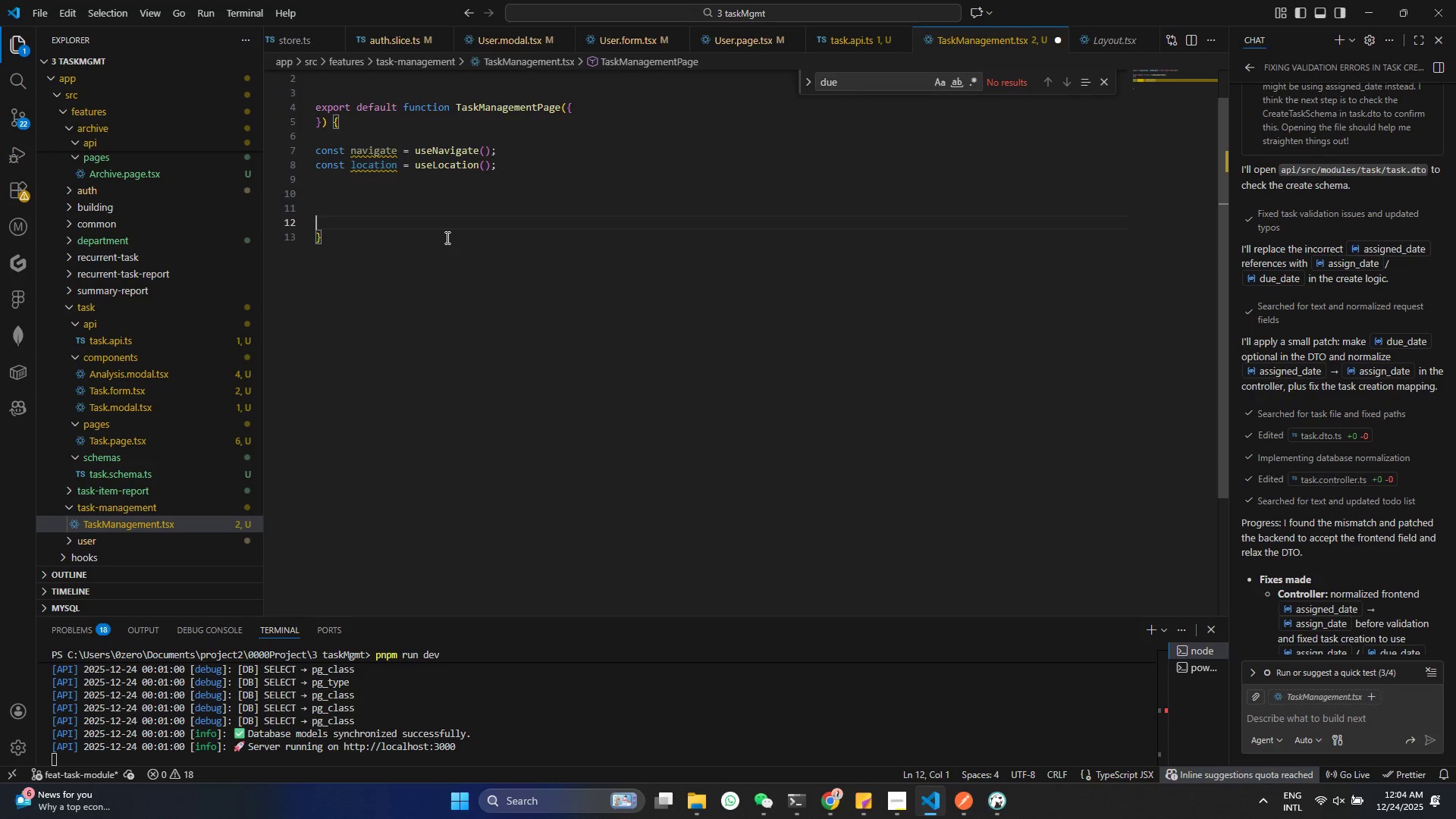 
type(//Lv)
key(Backspace)
type(evel 1 Tab)
 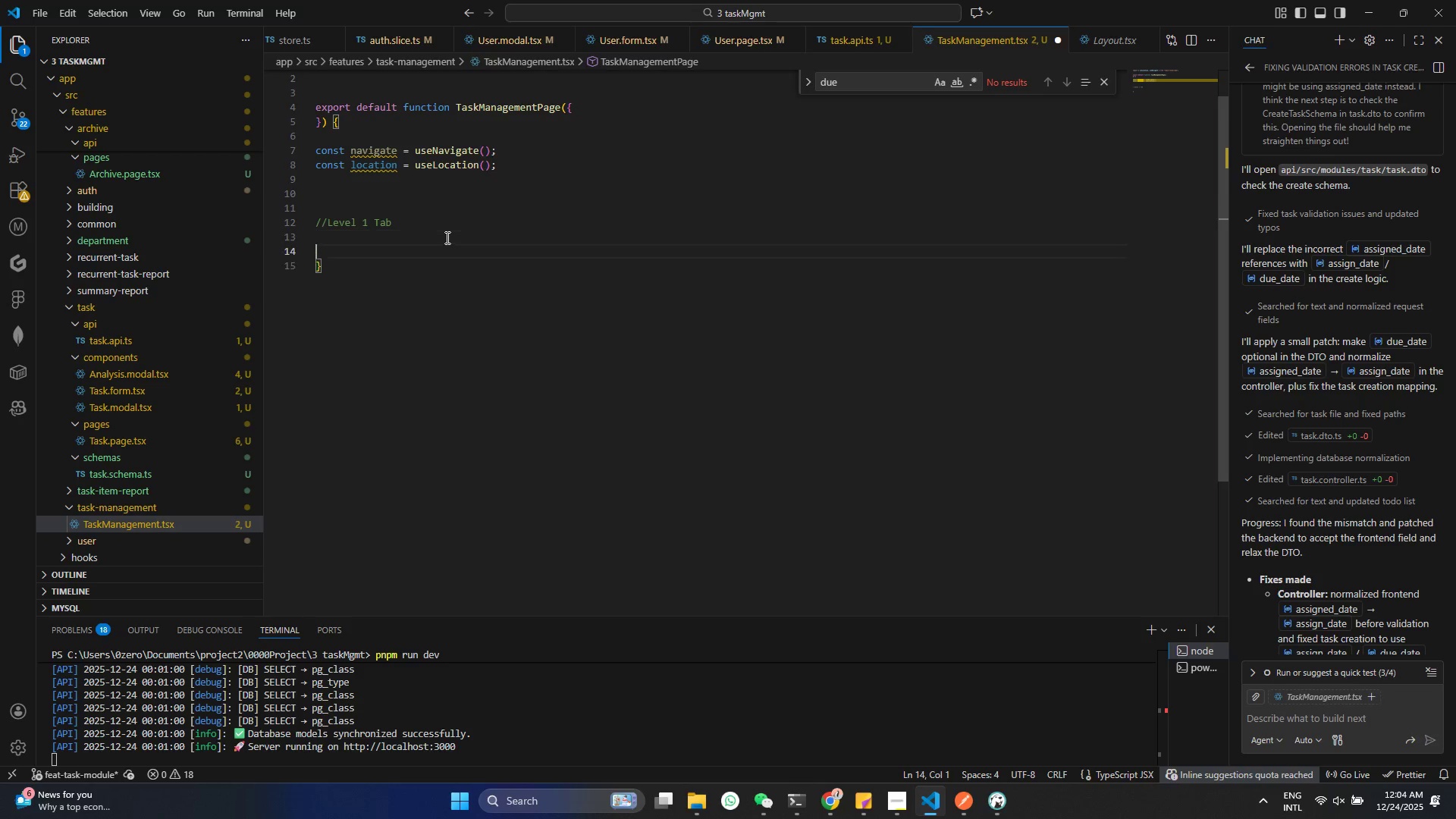 
 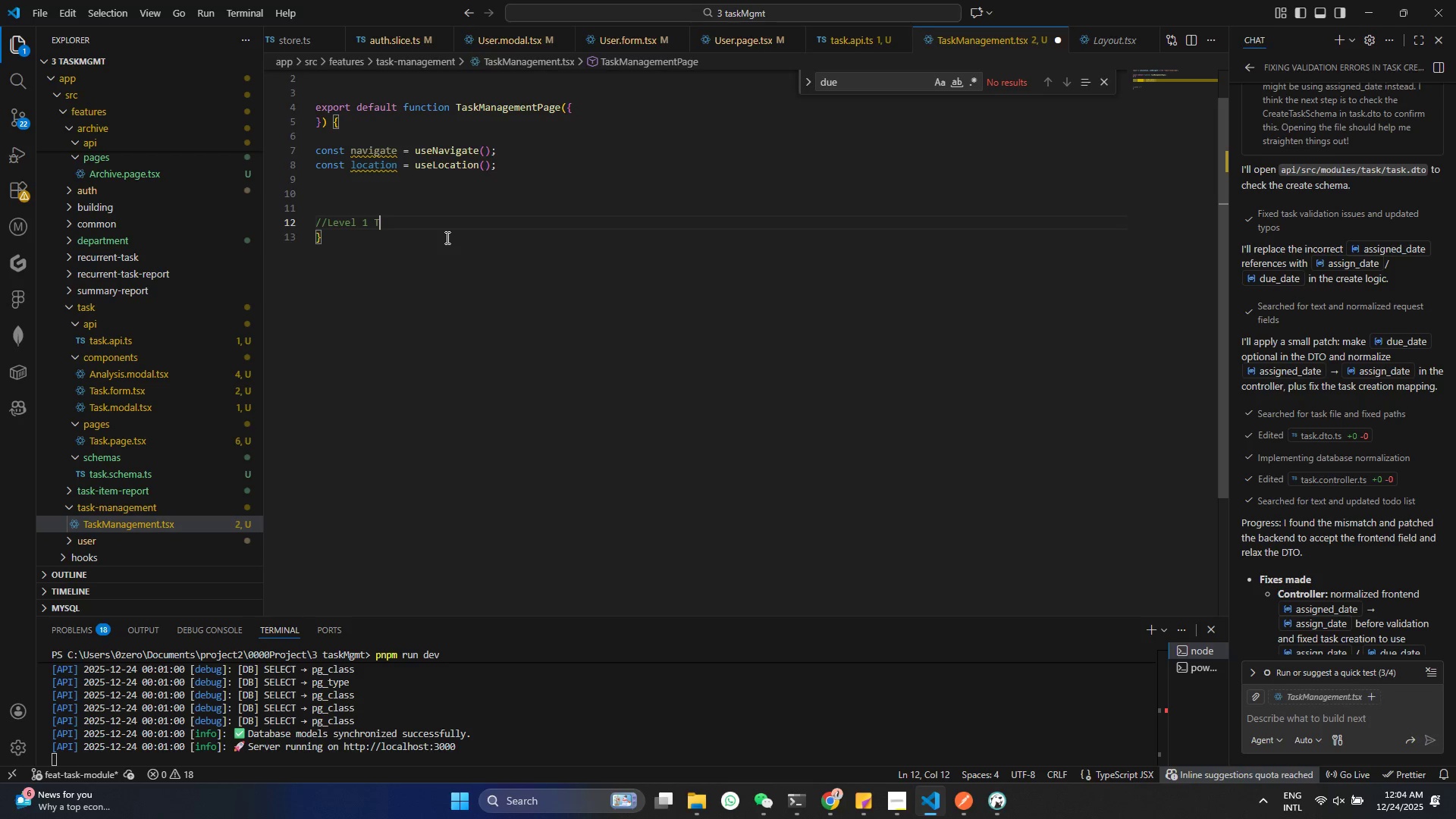 
key(Enter)
 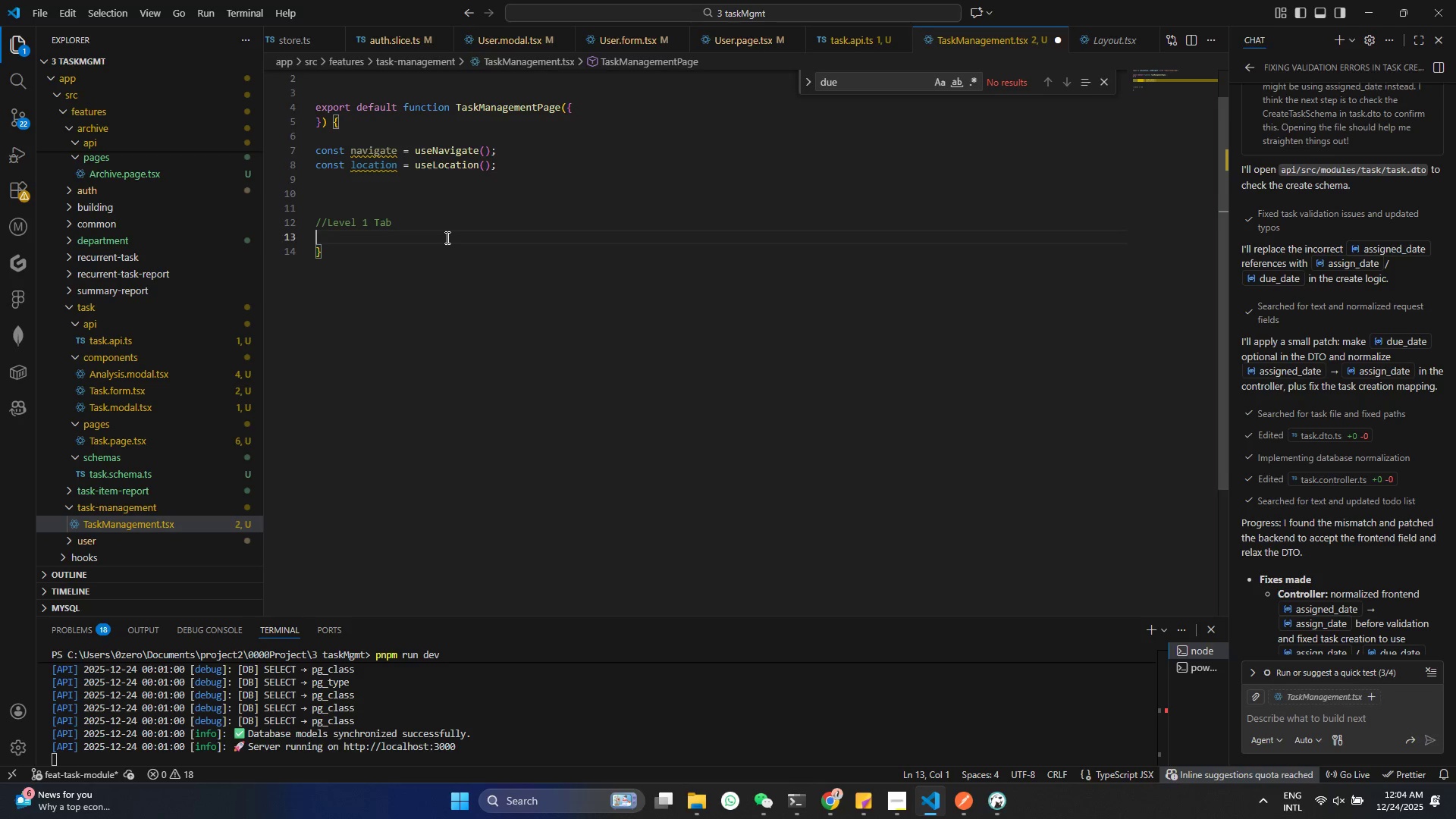 
key(Enter)
 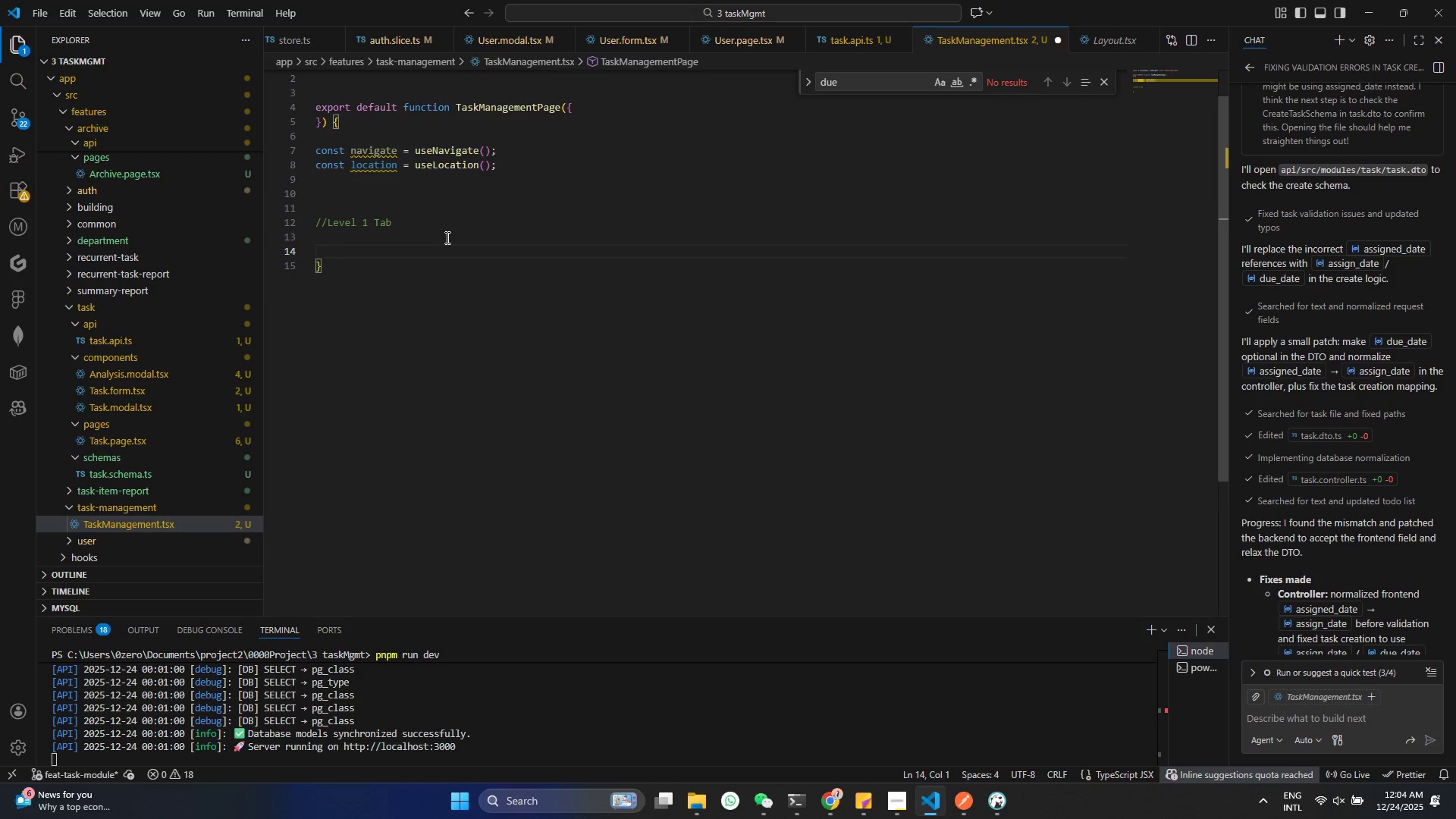 
type(cosnt )
key(Backspace)
key(Backspace)
key(Backspace)
key(Backspace)
key(Backspace)
type(n)
key(Backspace)
type(p)
key(Backspace)
type(os)
key(Backspace)
type(nst T)
key(Backspace)
type(taskTypeItem -)
key(Backspace)
type(= [)
 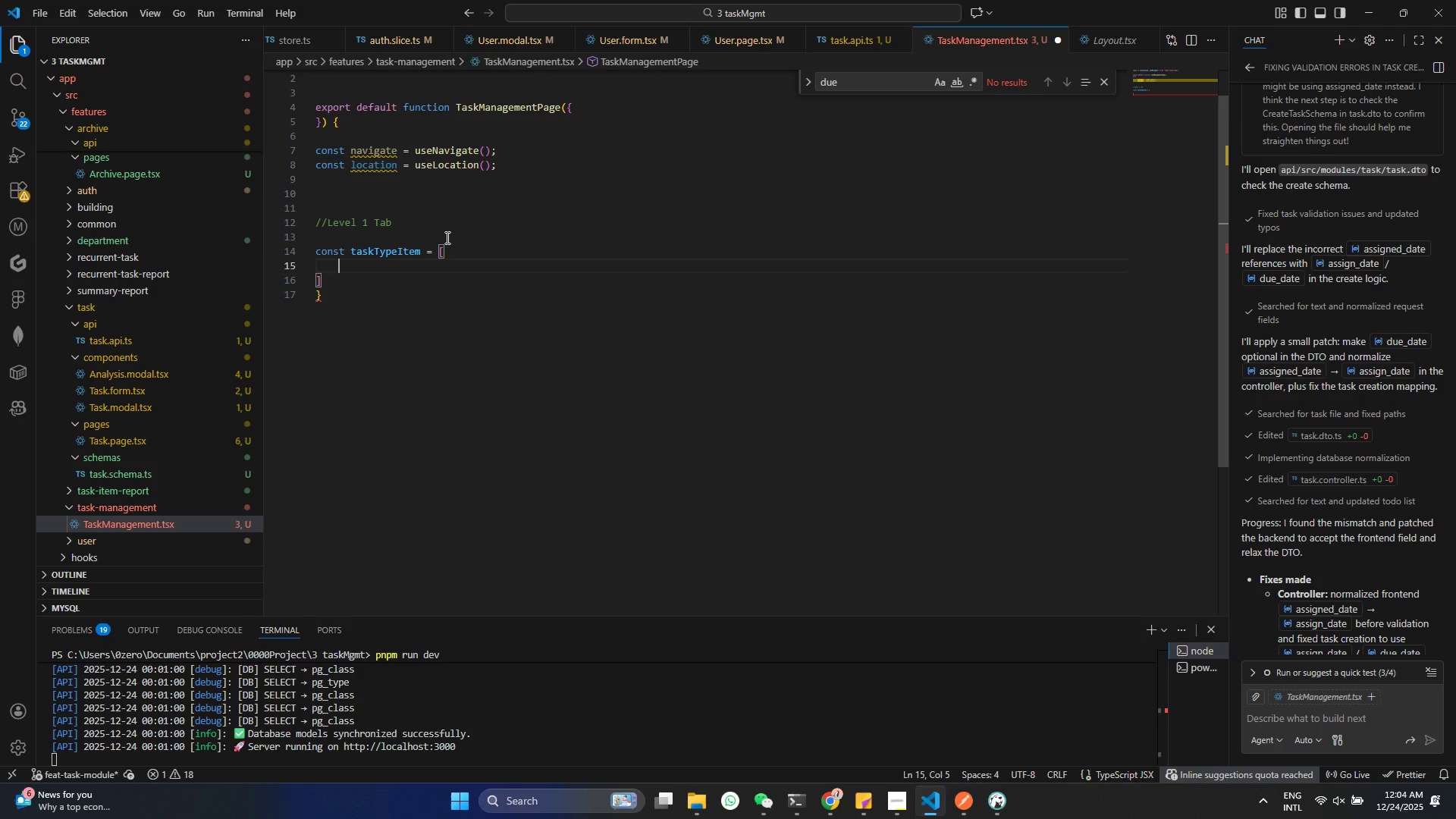 
 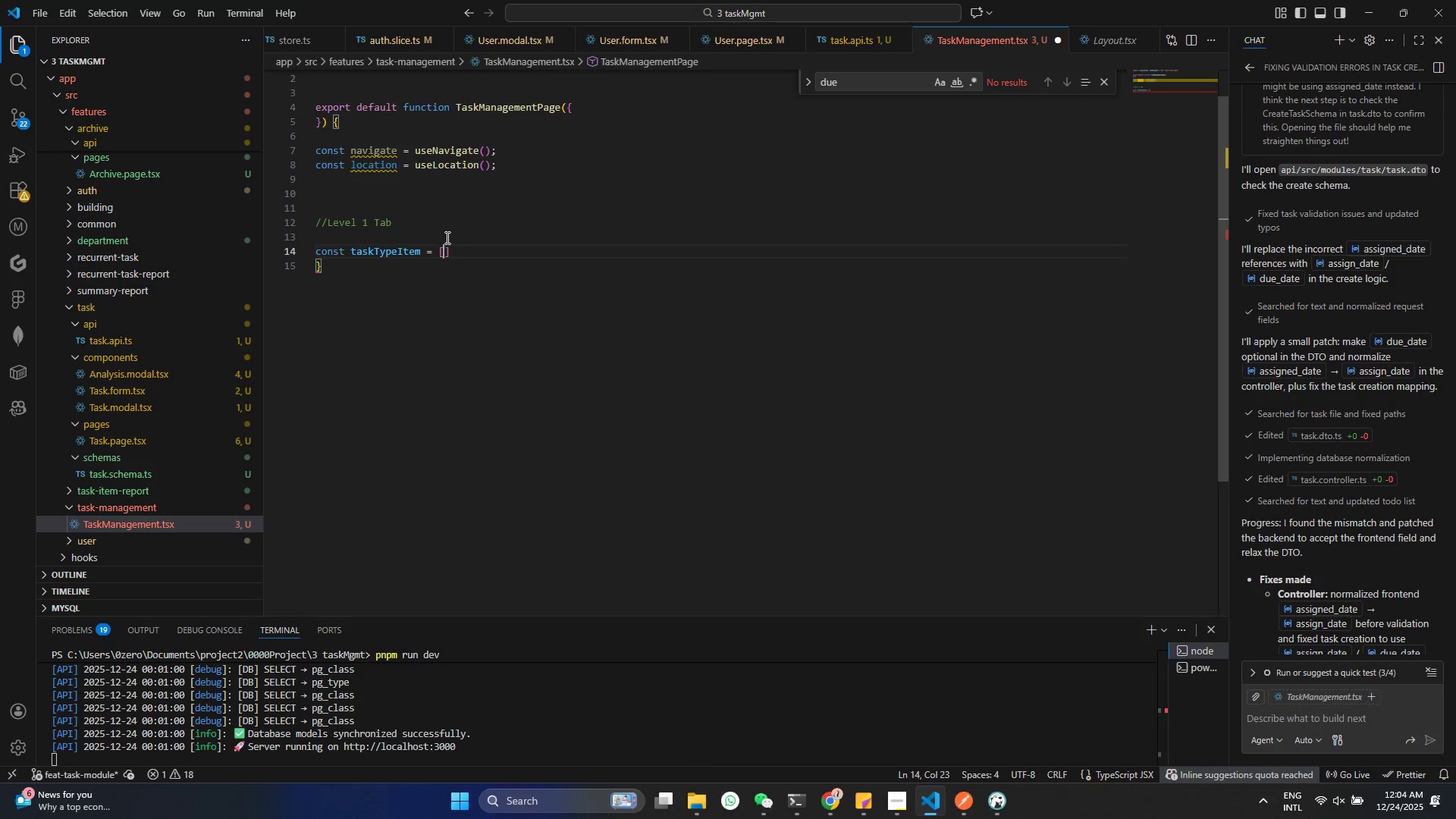 
key(Enter)
 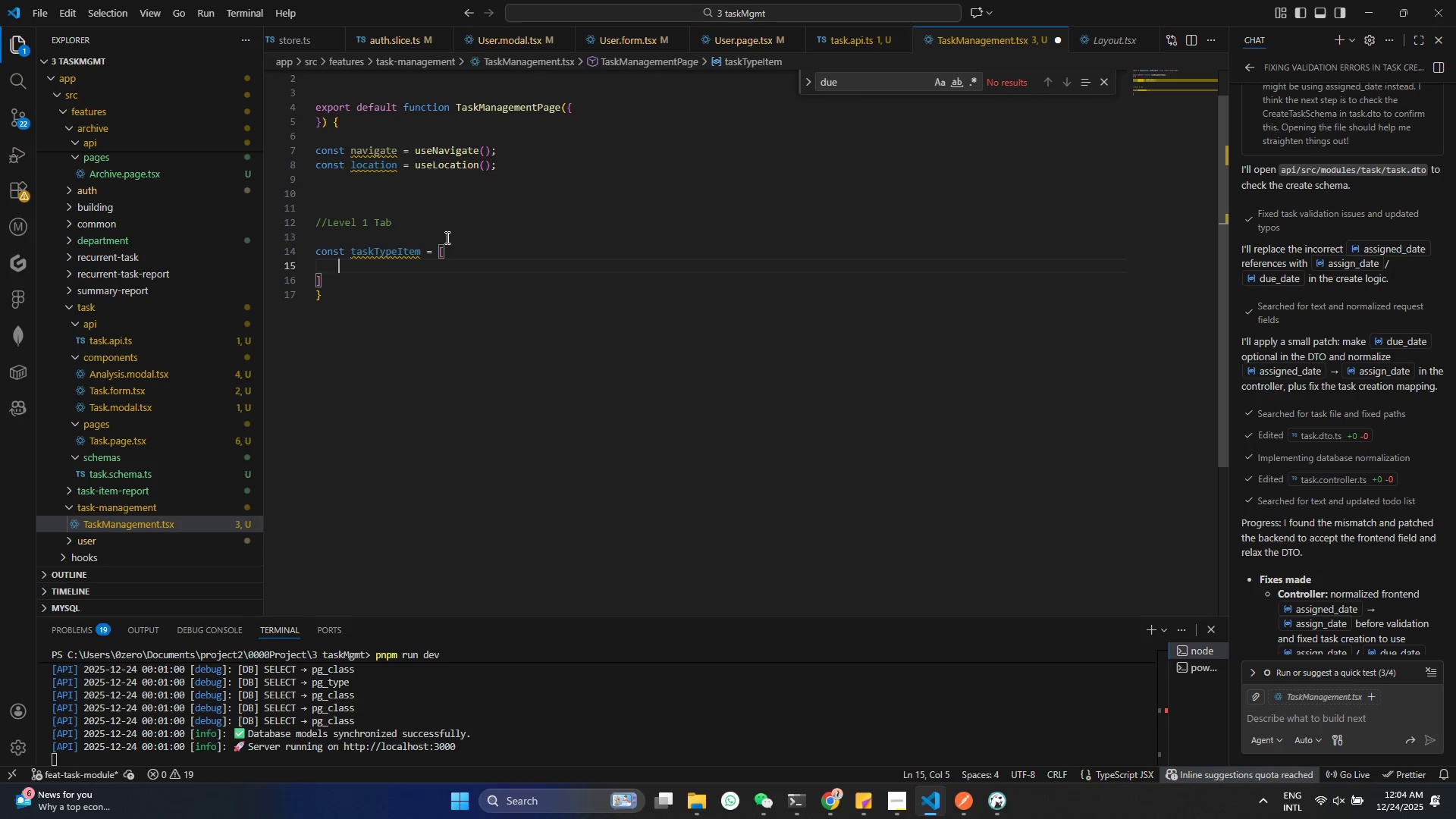 
key(Shift+BracketLeft)
 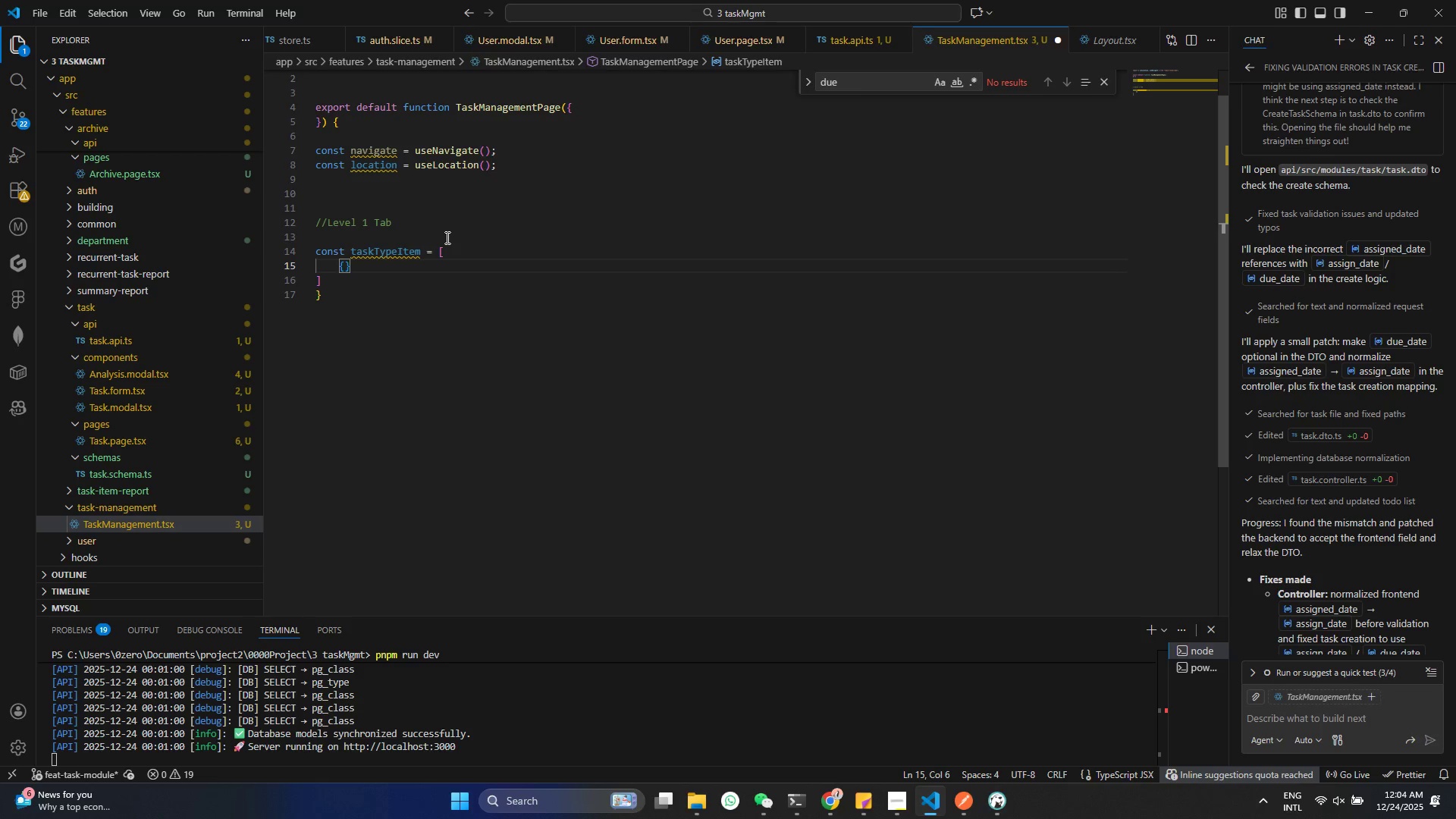 
key(ArrowRight)
 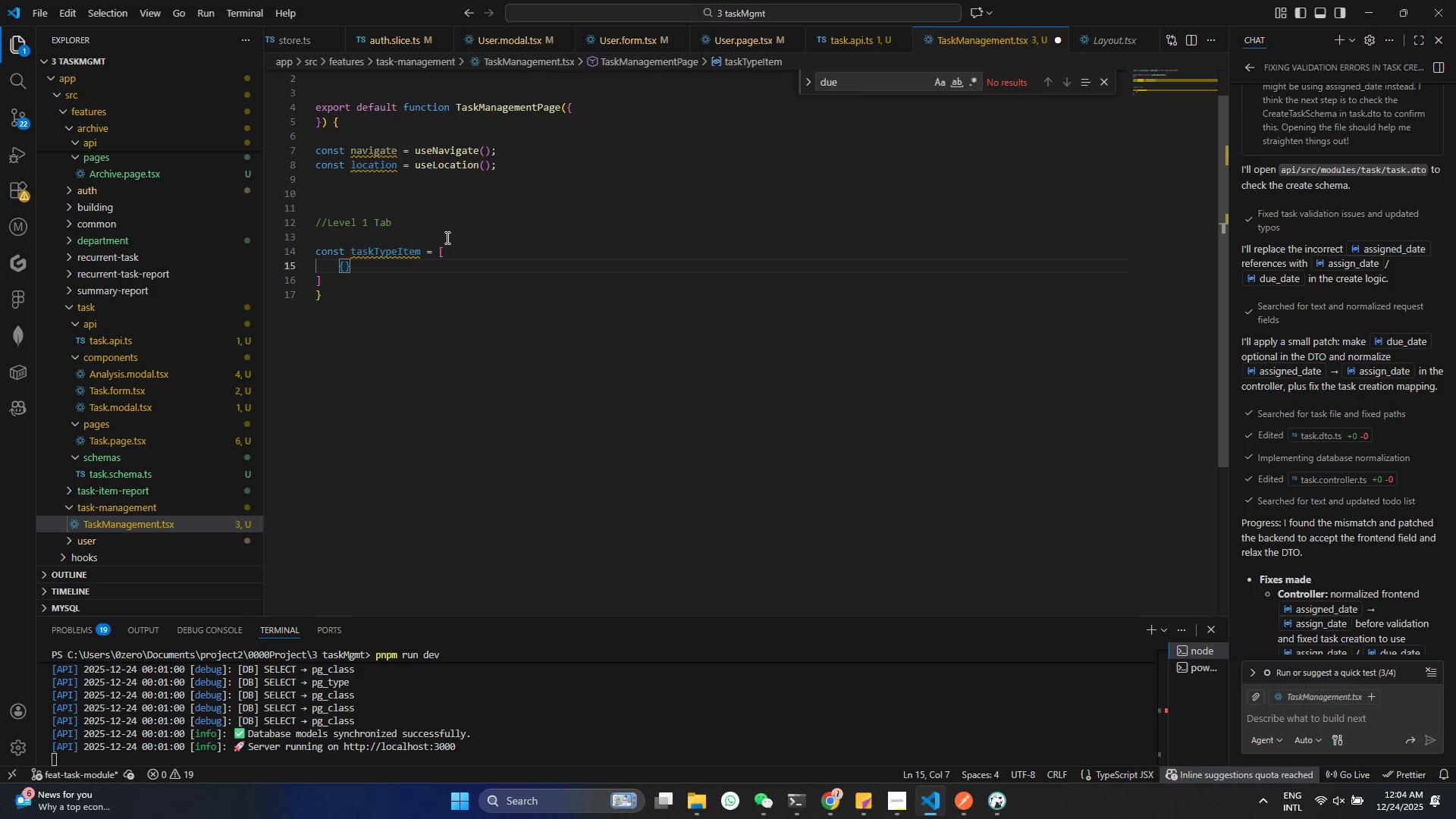 
key(Comma)
 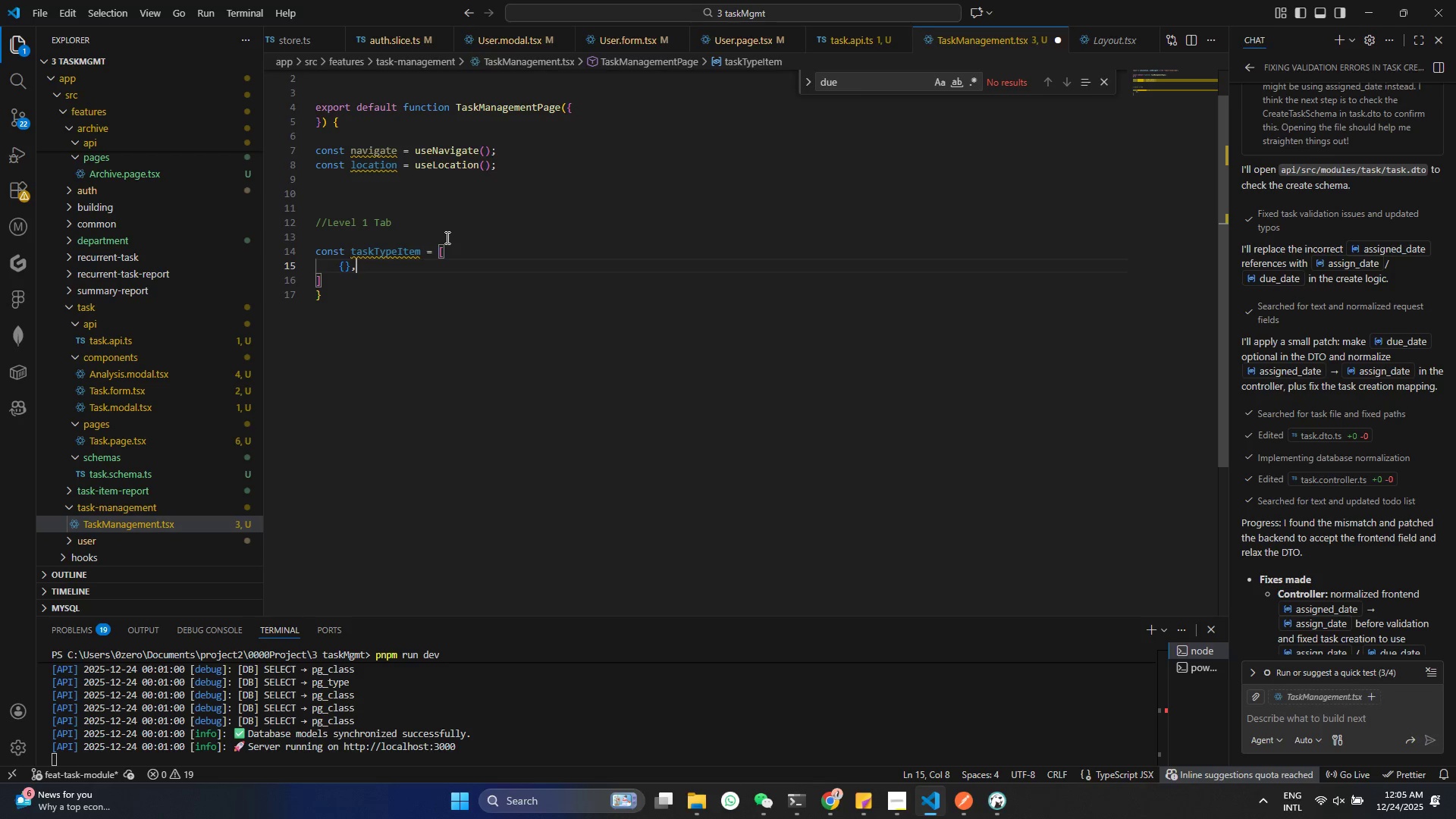 
key(Shift+ArrowLeft)
 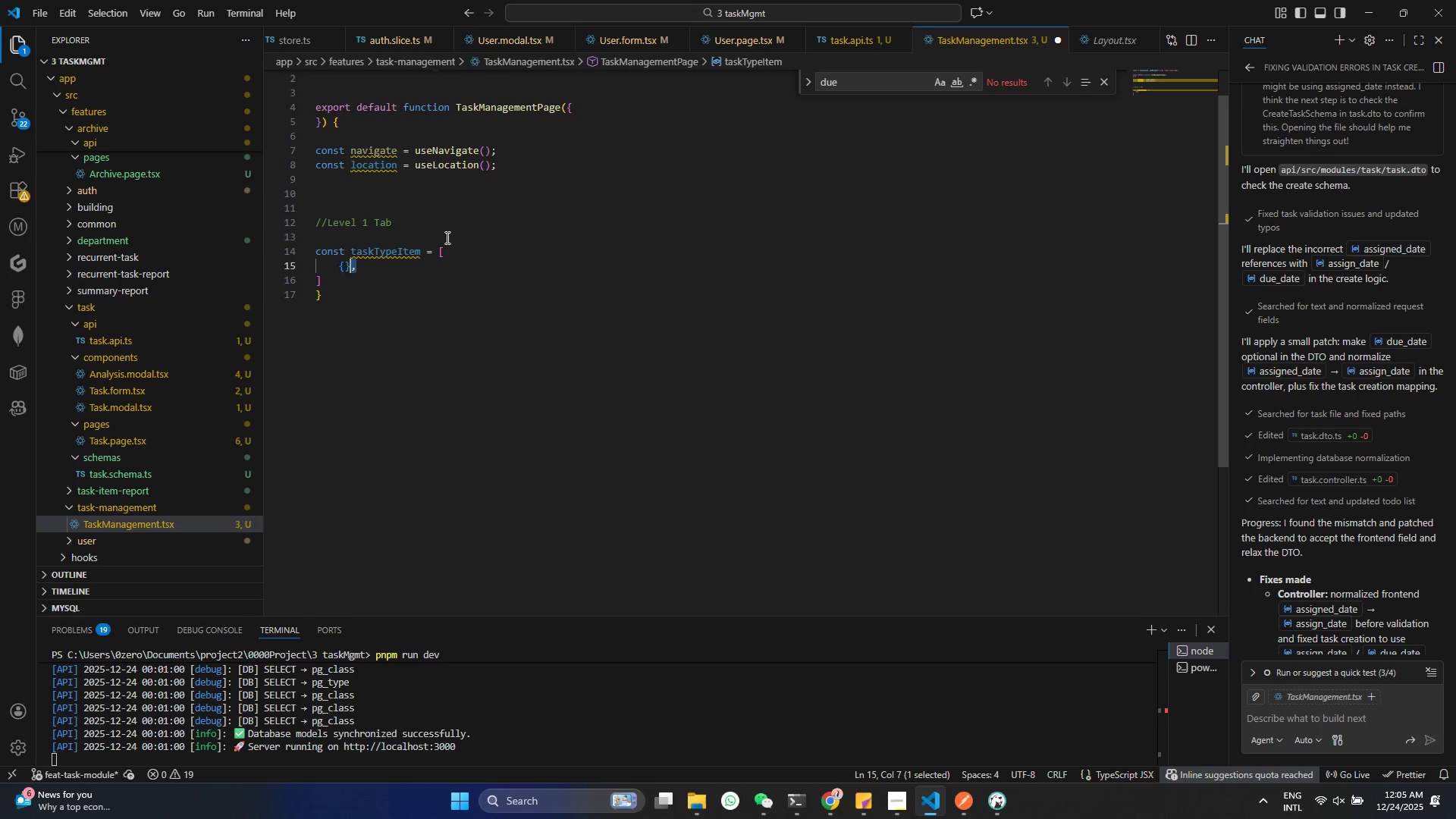 
key(Shift+ArrowLeft)
 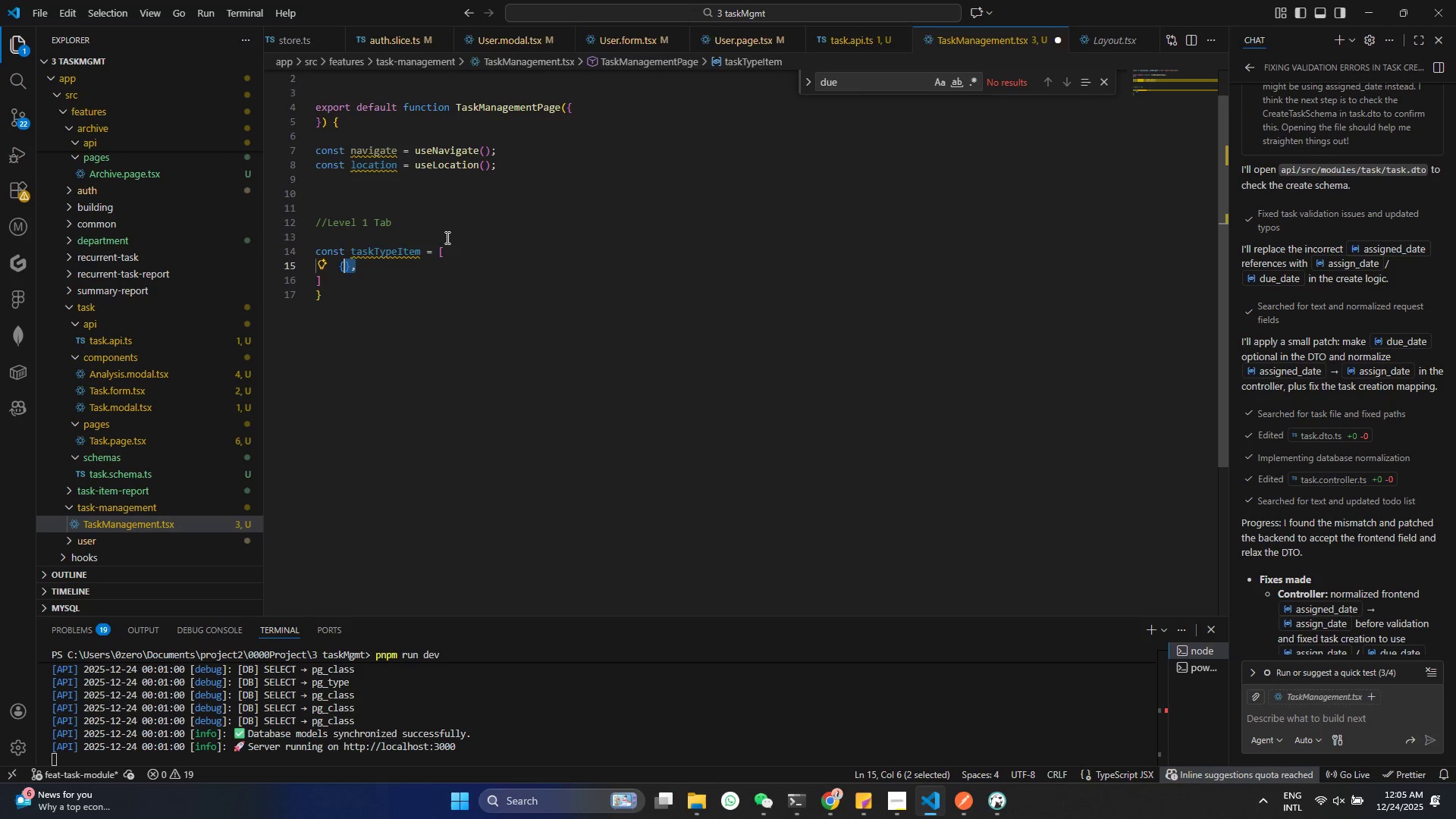 
key(Shift+ArrowLeft)
 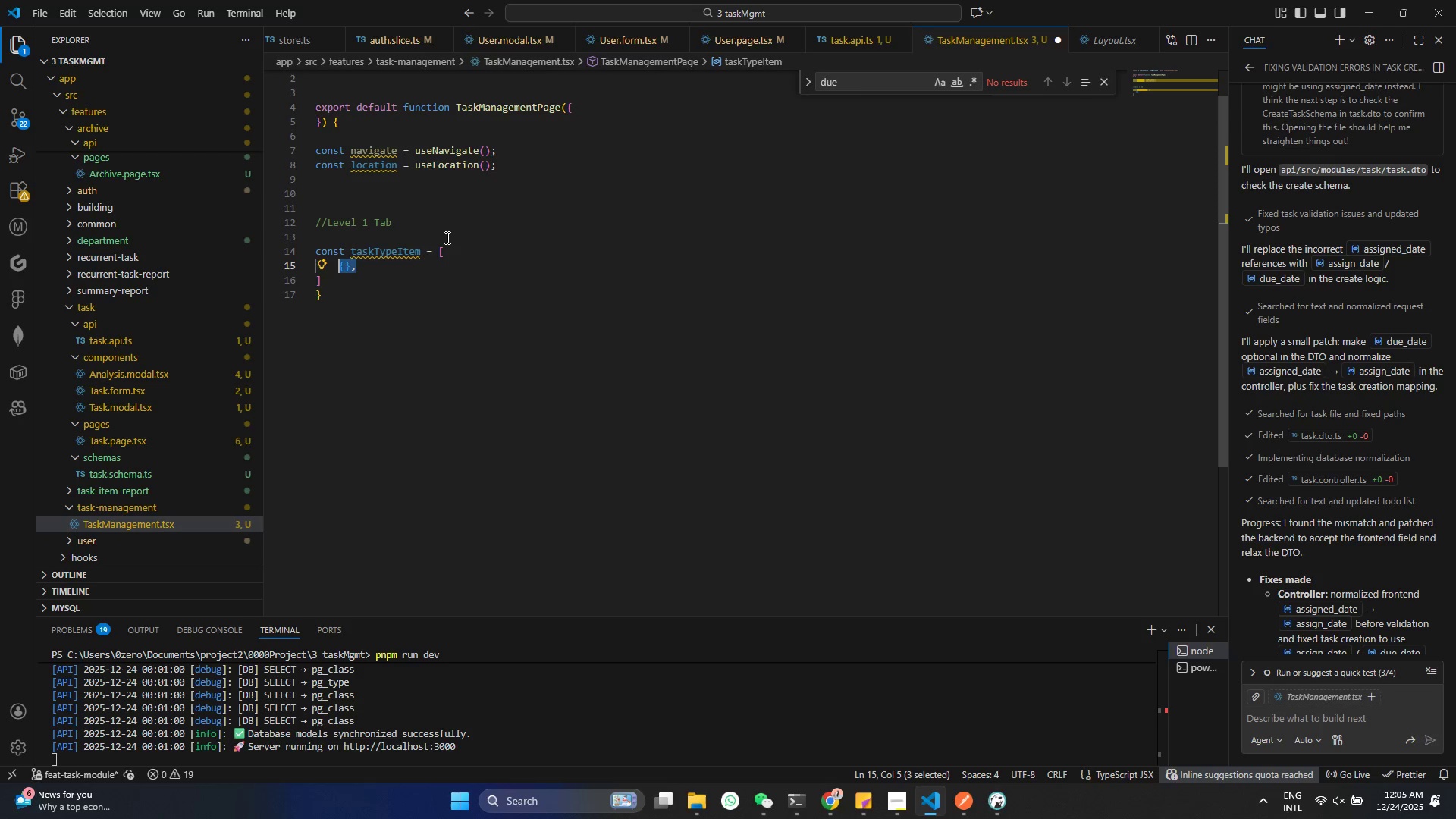 
hold_key(key=CapsLock, duration=0.75)
 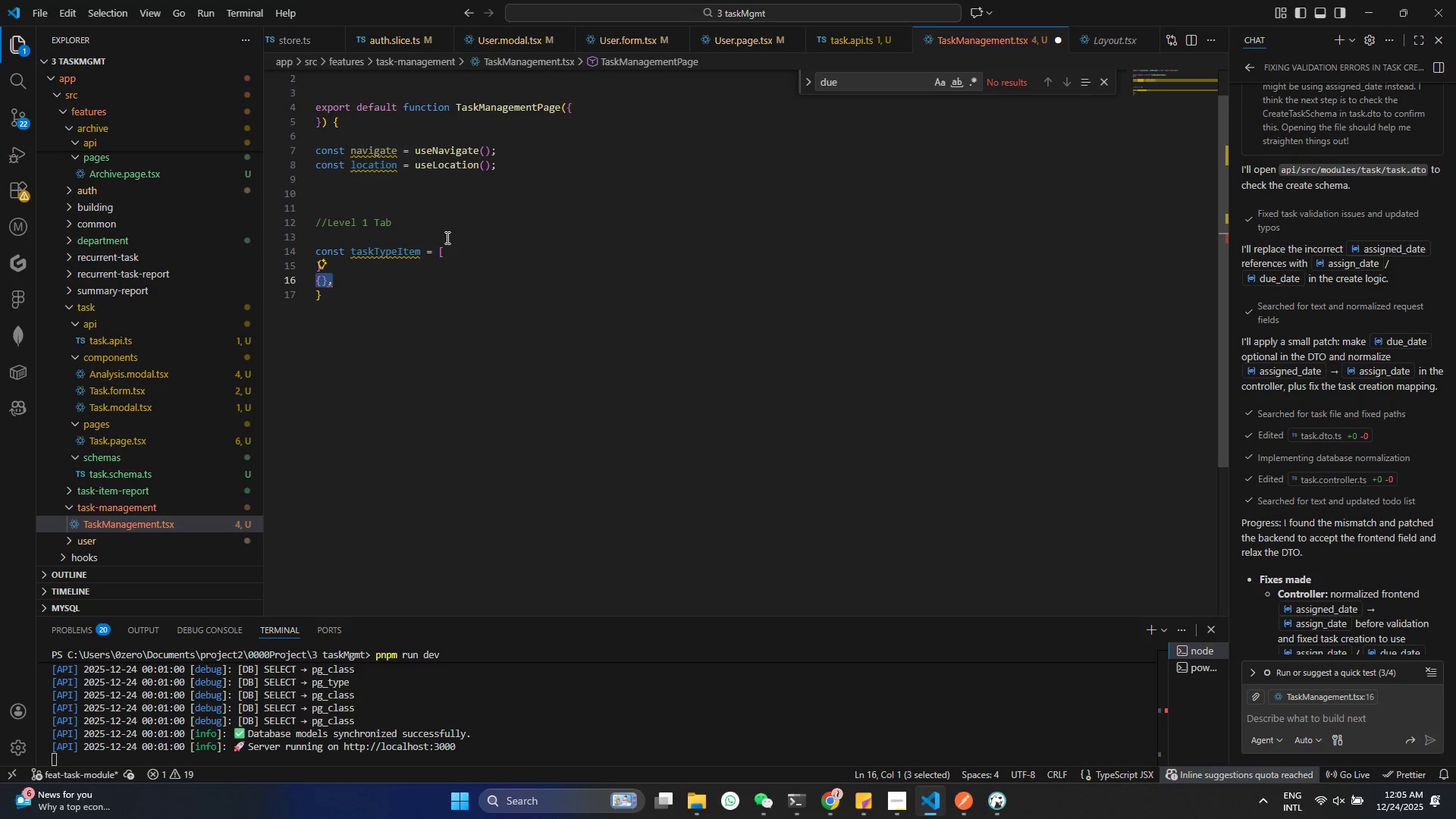 
key(Alt+AltLeft)
 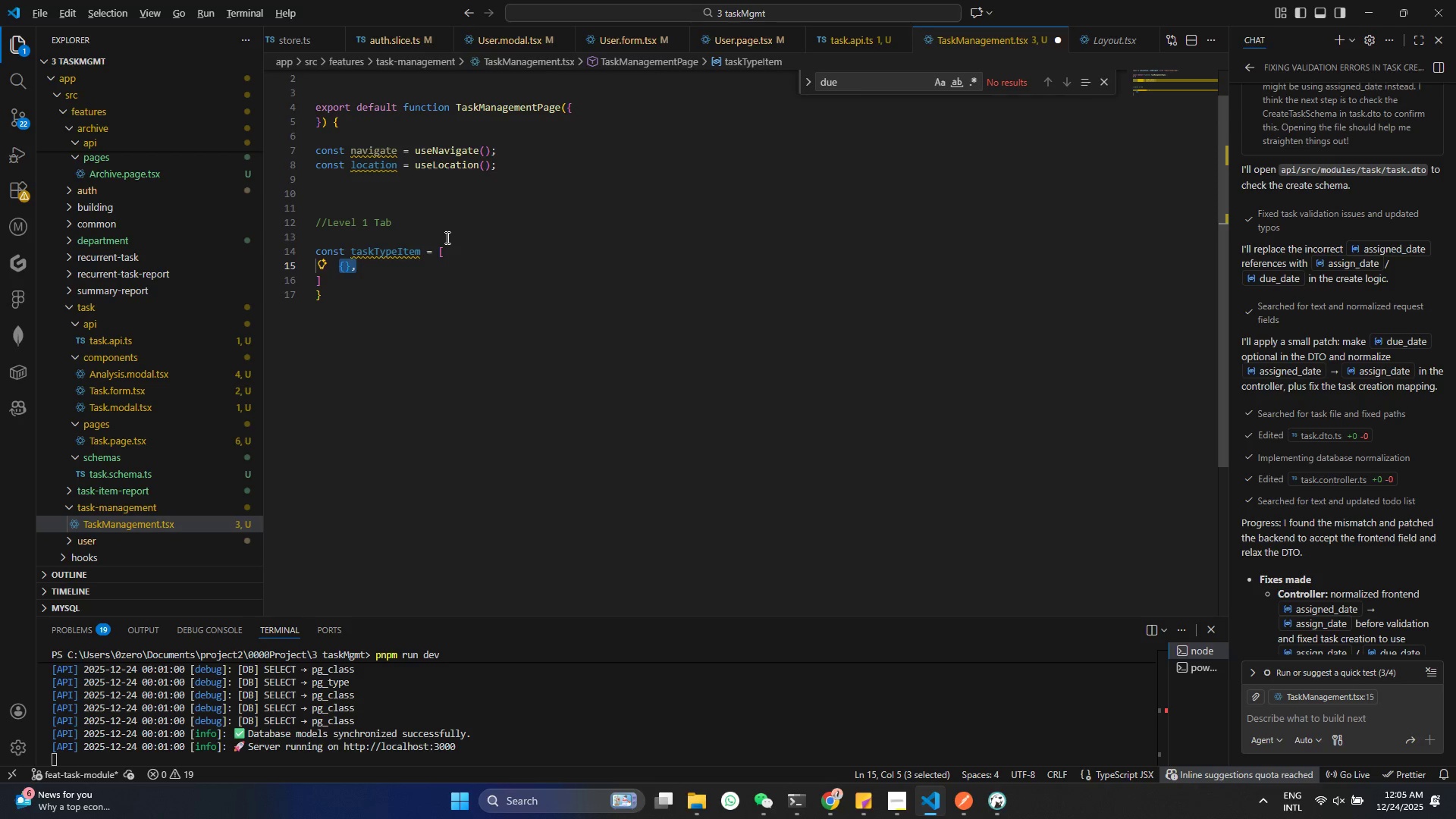 
key(Alt+ArrowDown)
 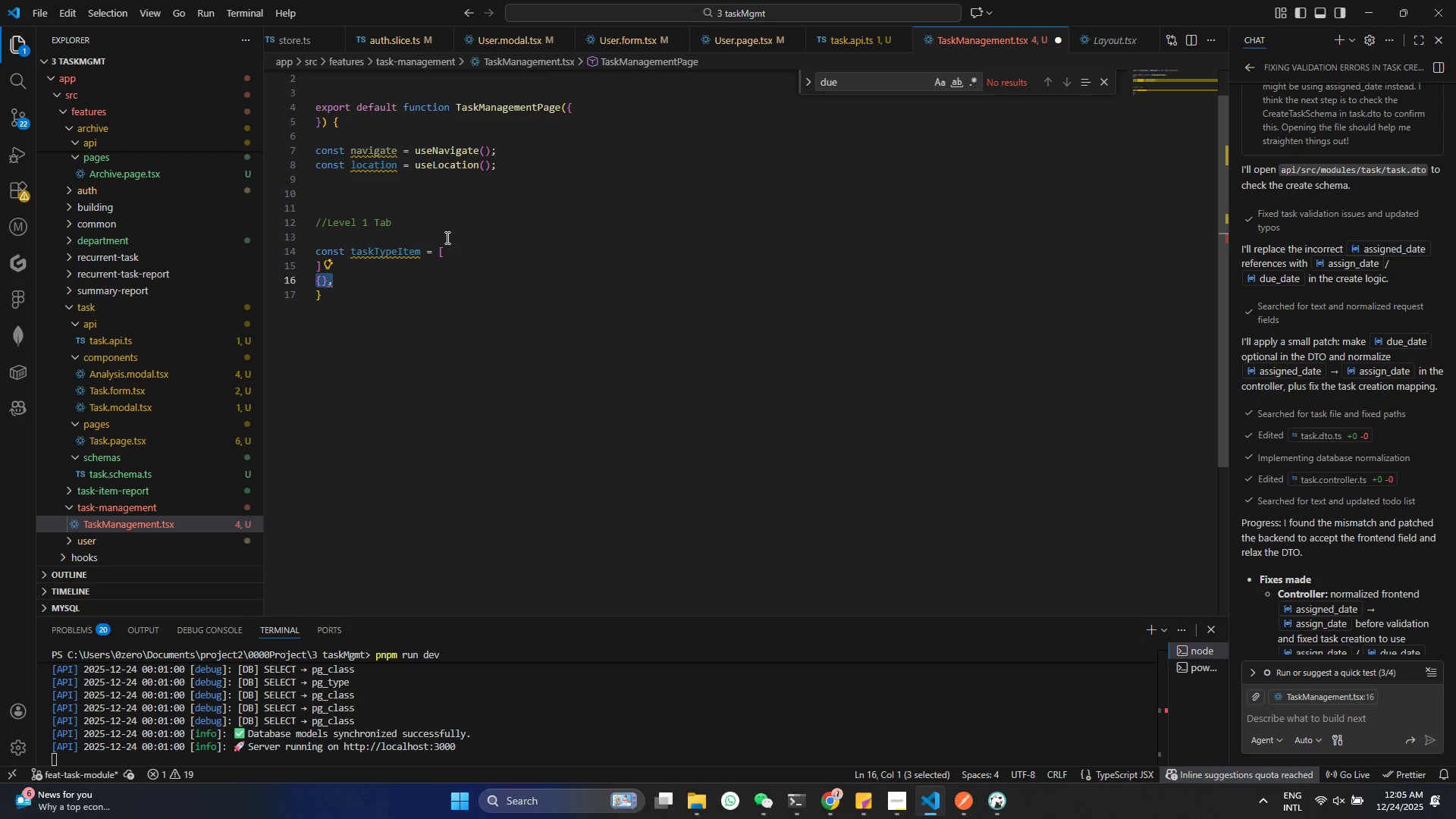 
key(Control+ControlLeft)
 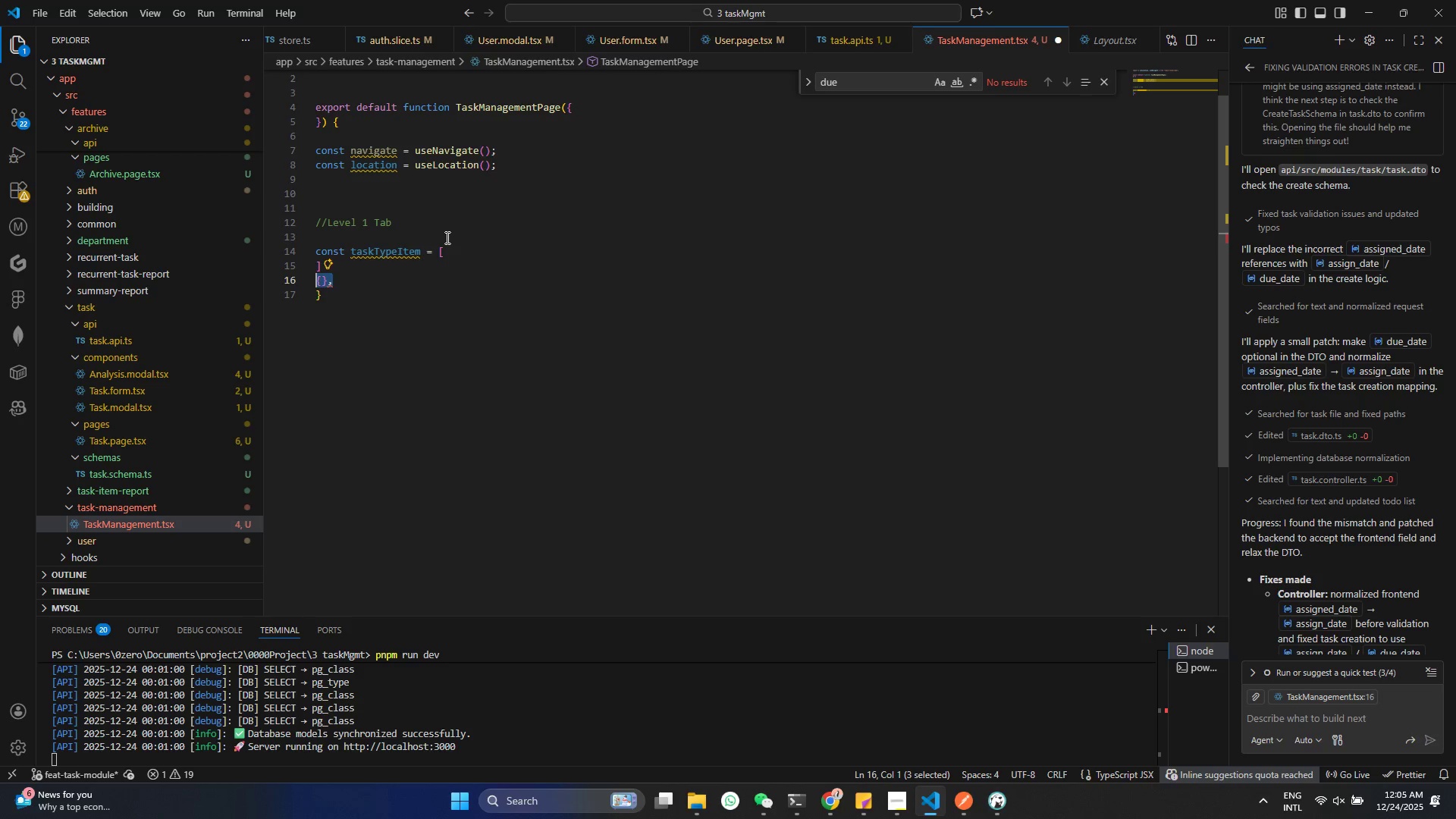 
key(Control+Z)
 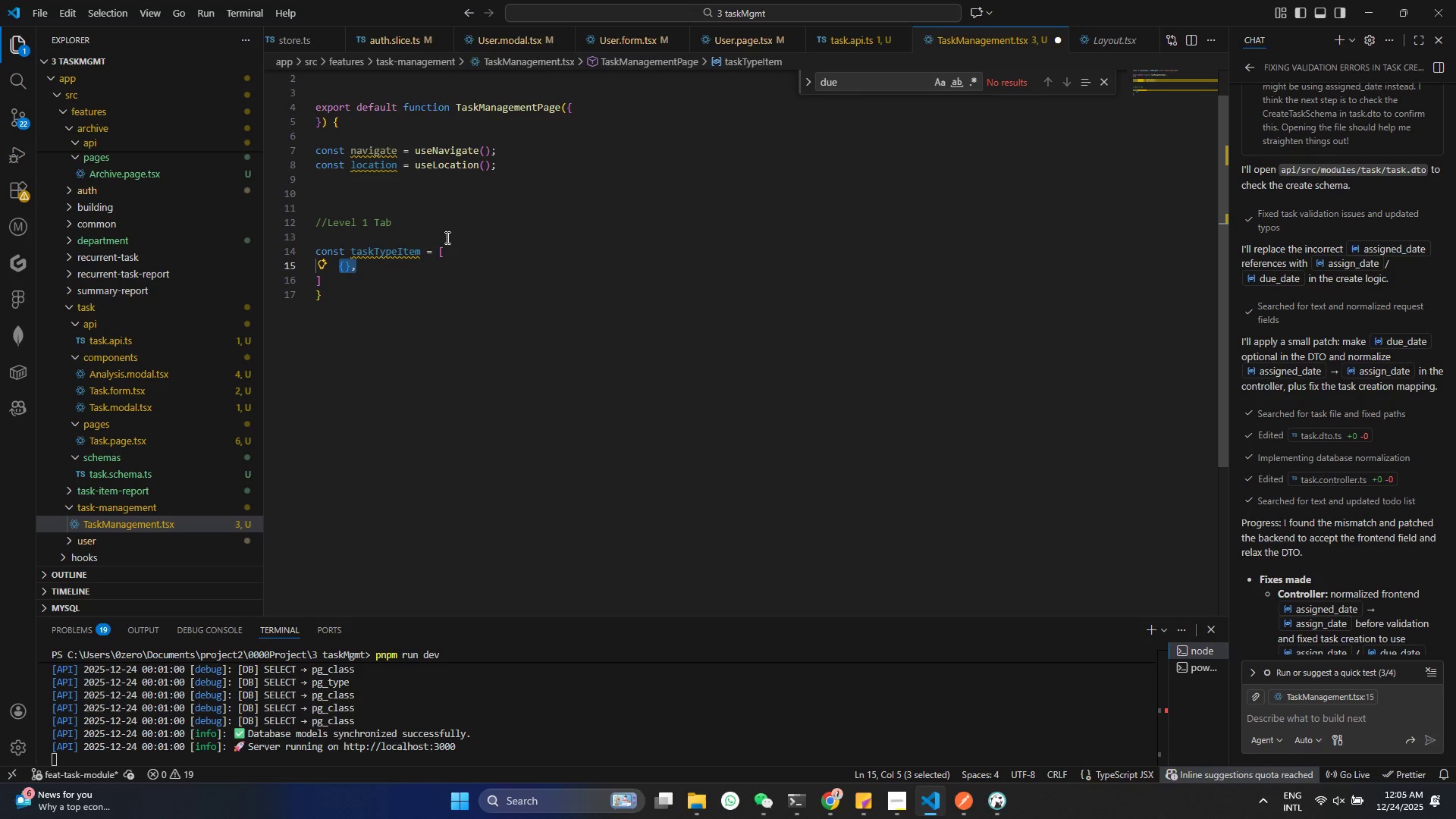 
key(ArrowRight)
 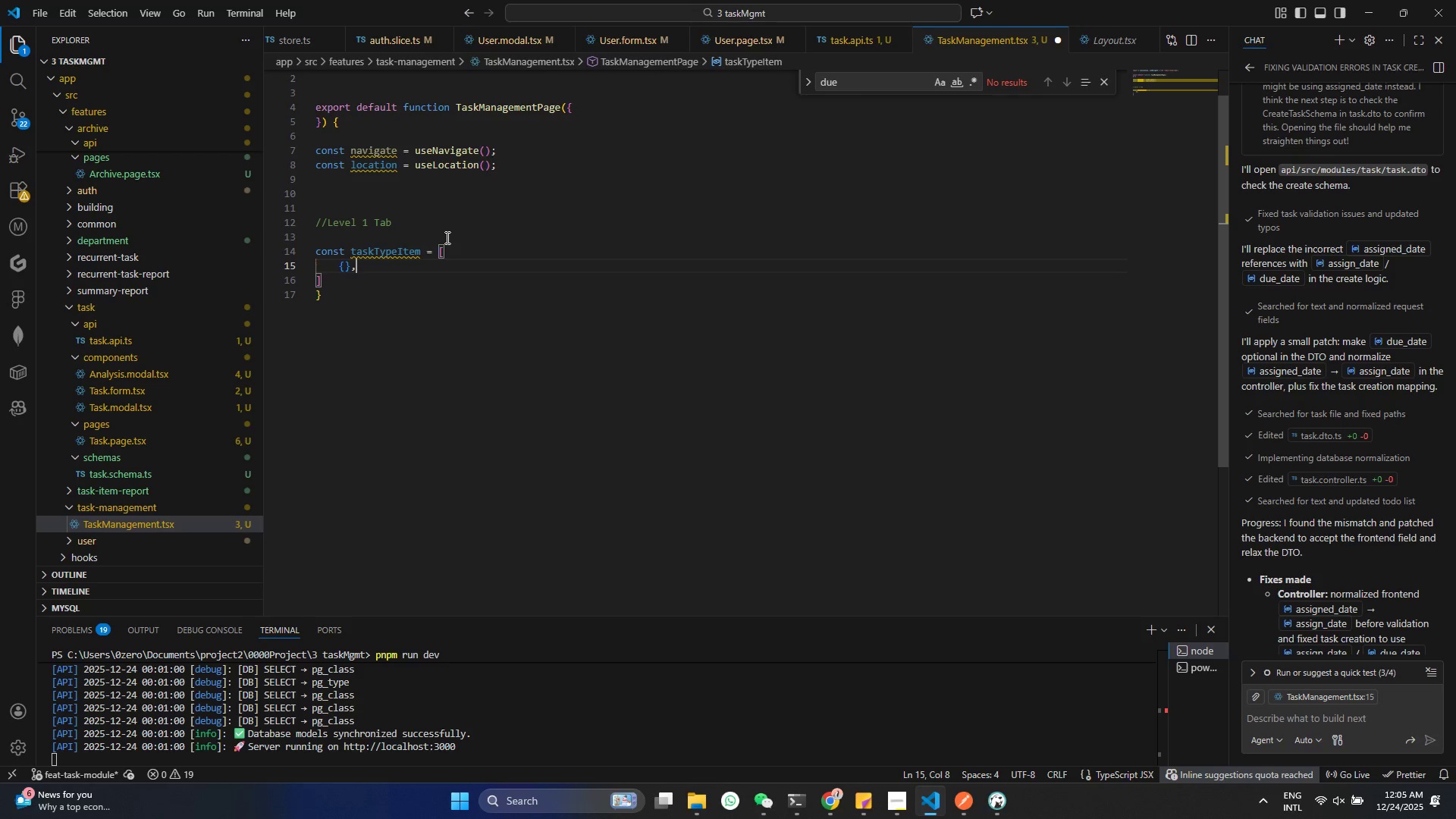 
key(ArrowLeft)
 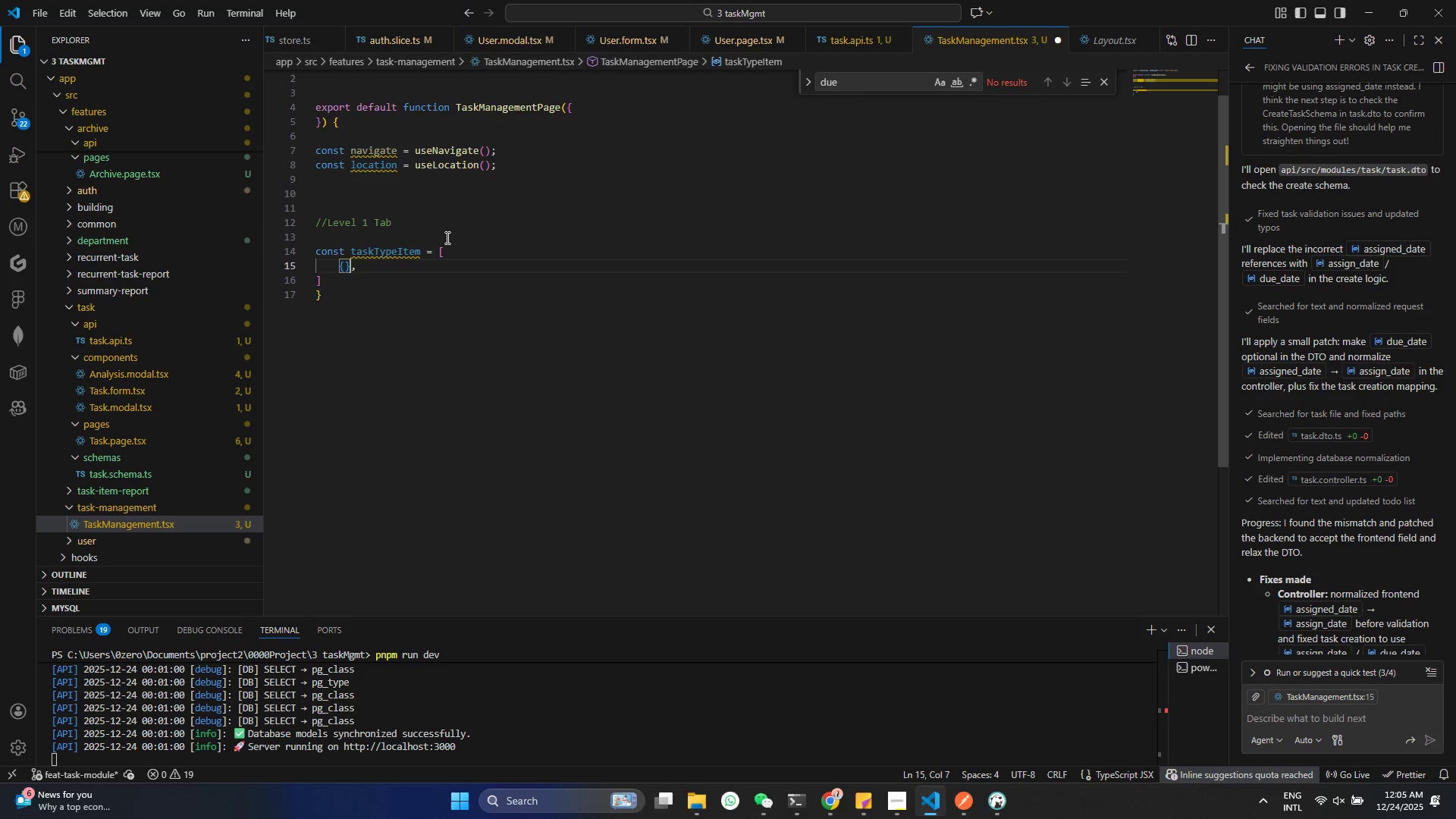 
key(ArrowLeft)
 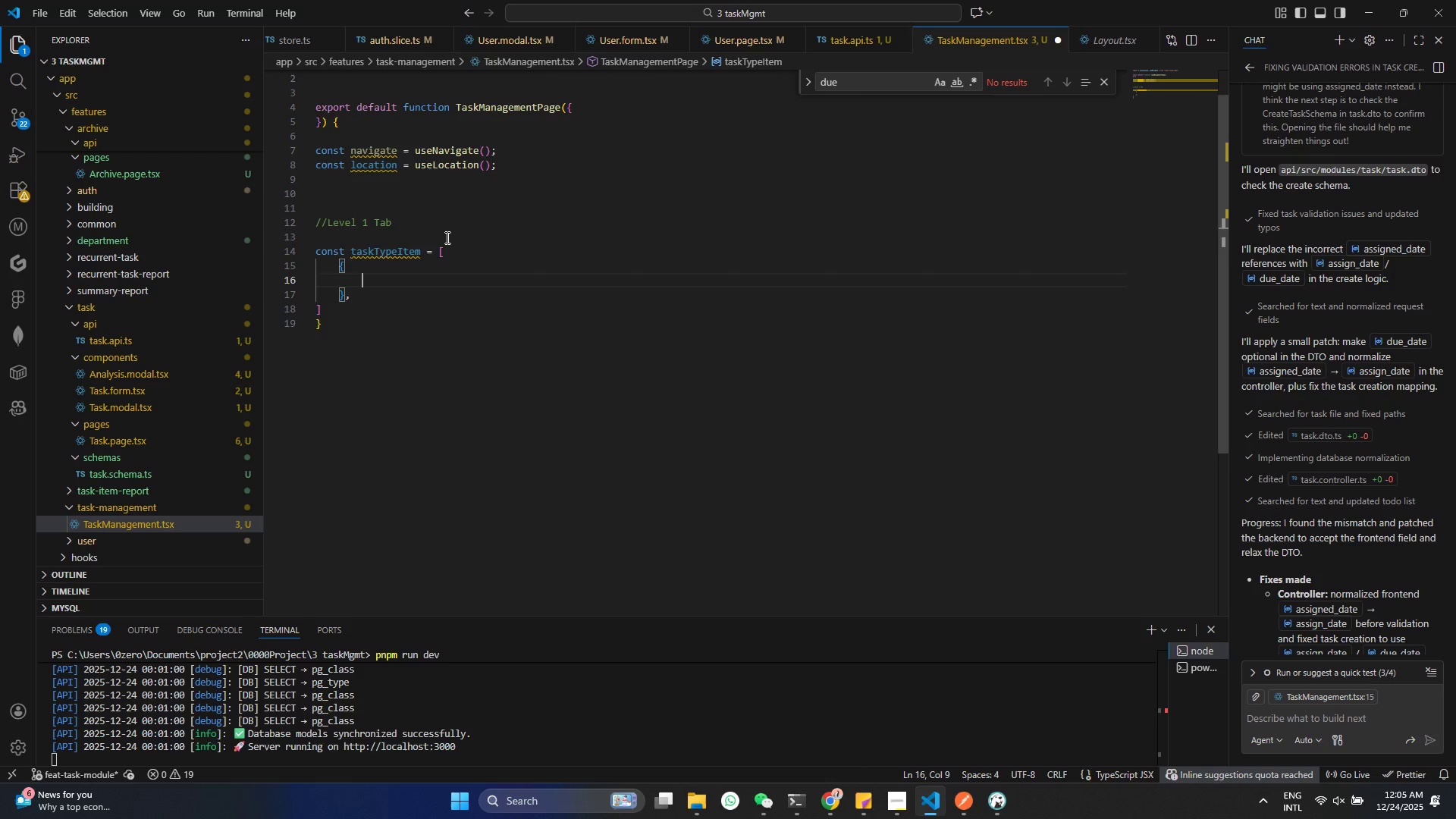 
key(Enter)
 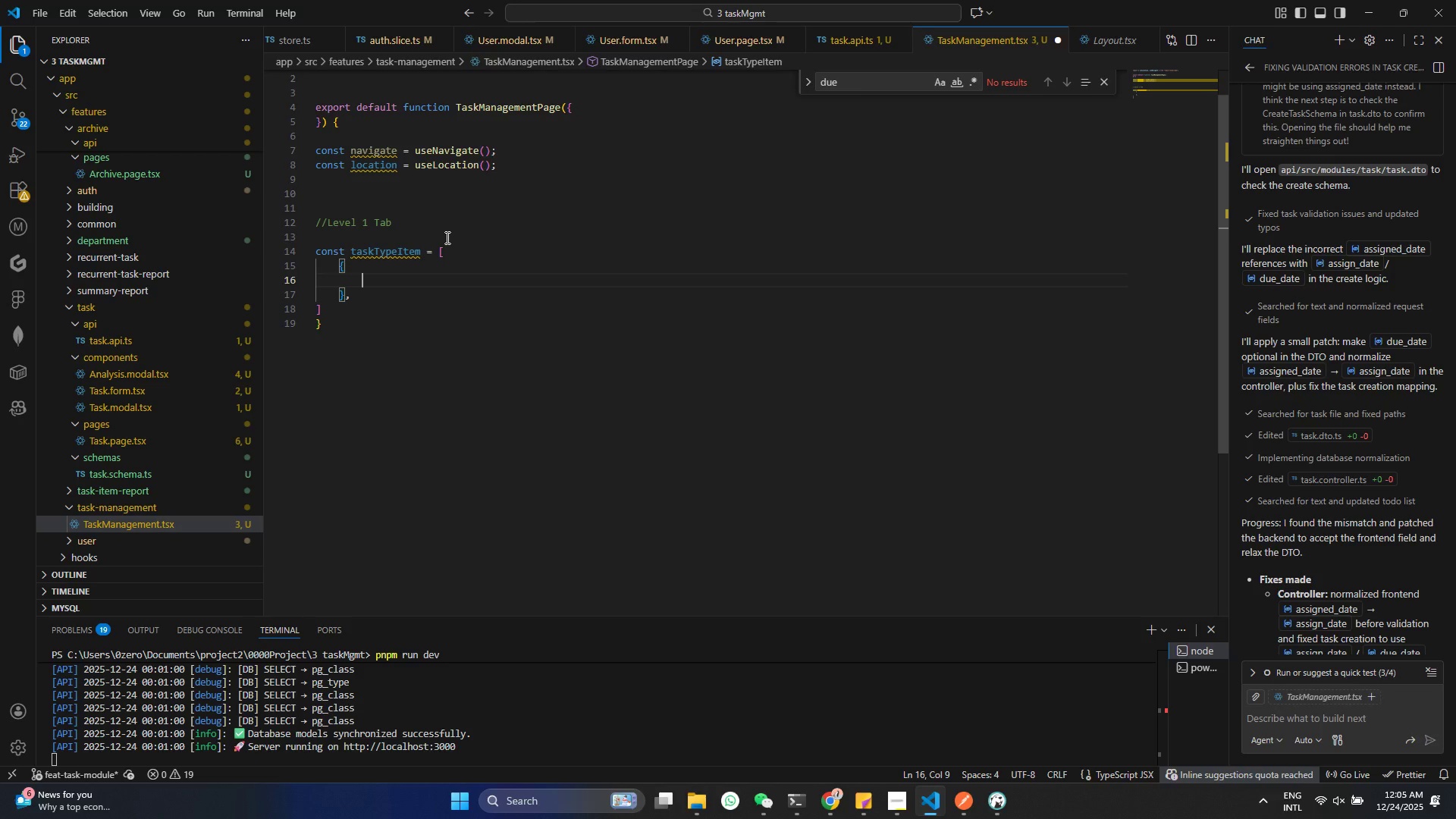 
type(KE)
key(Backspace)
key(Backspace)
type(key: "")
 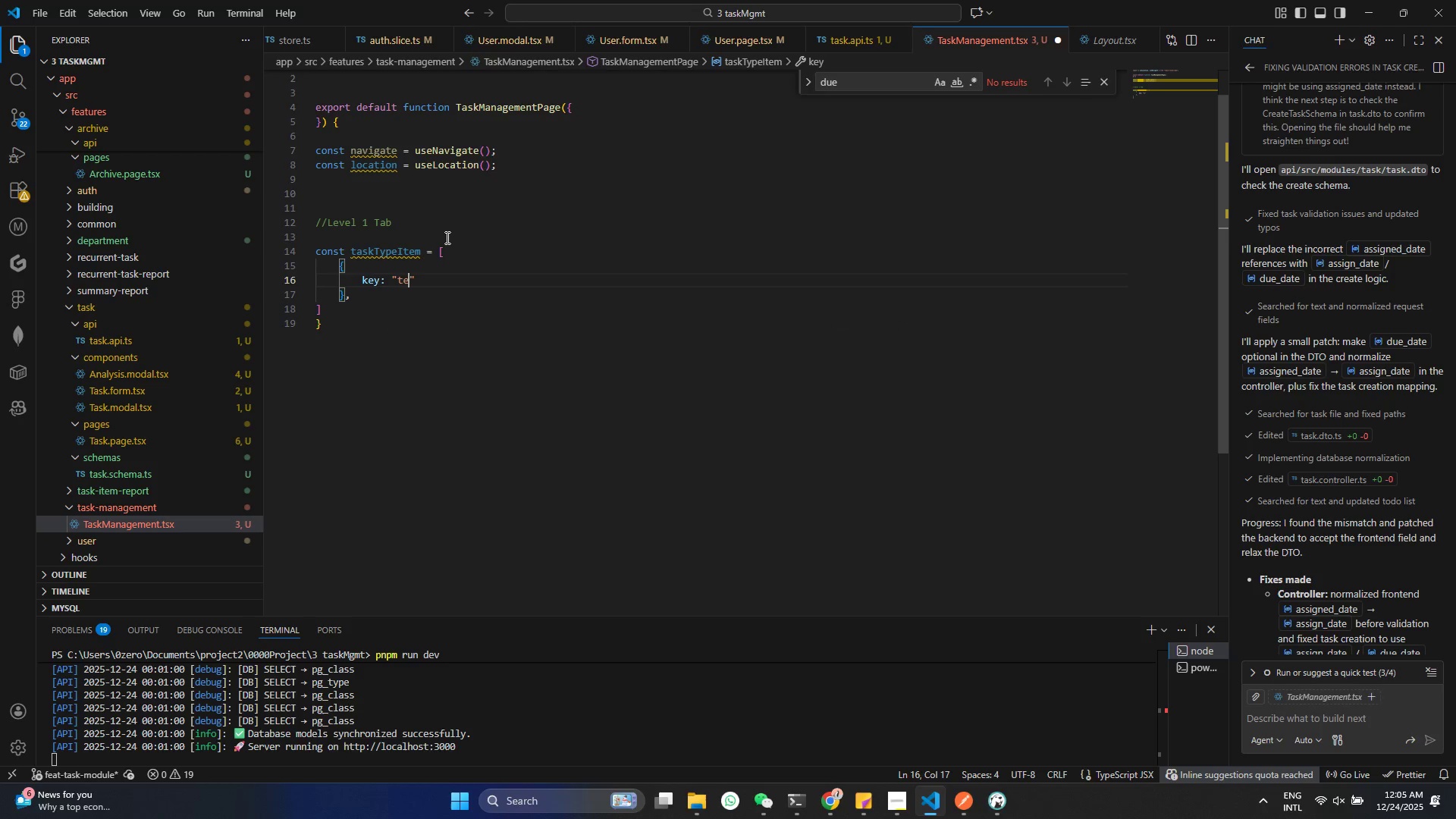 
 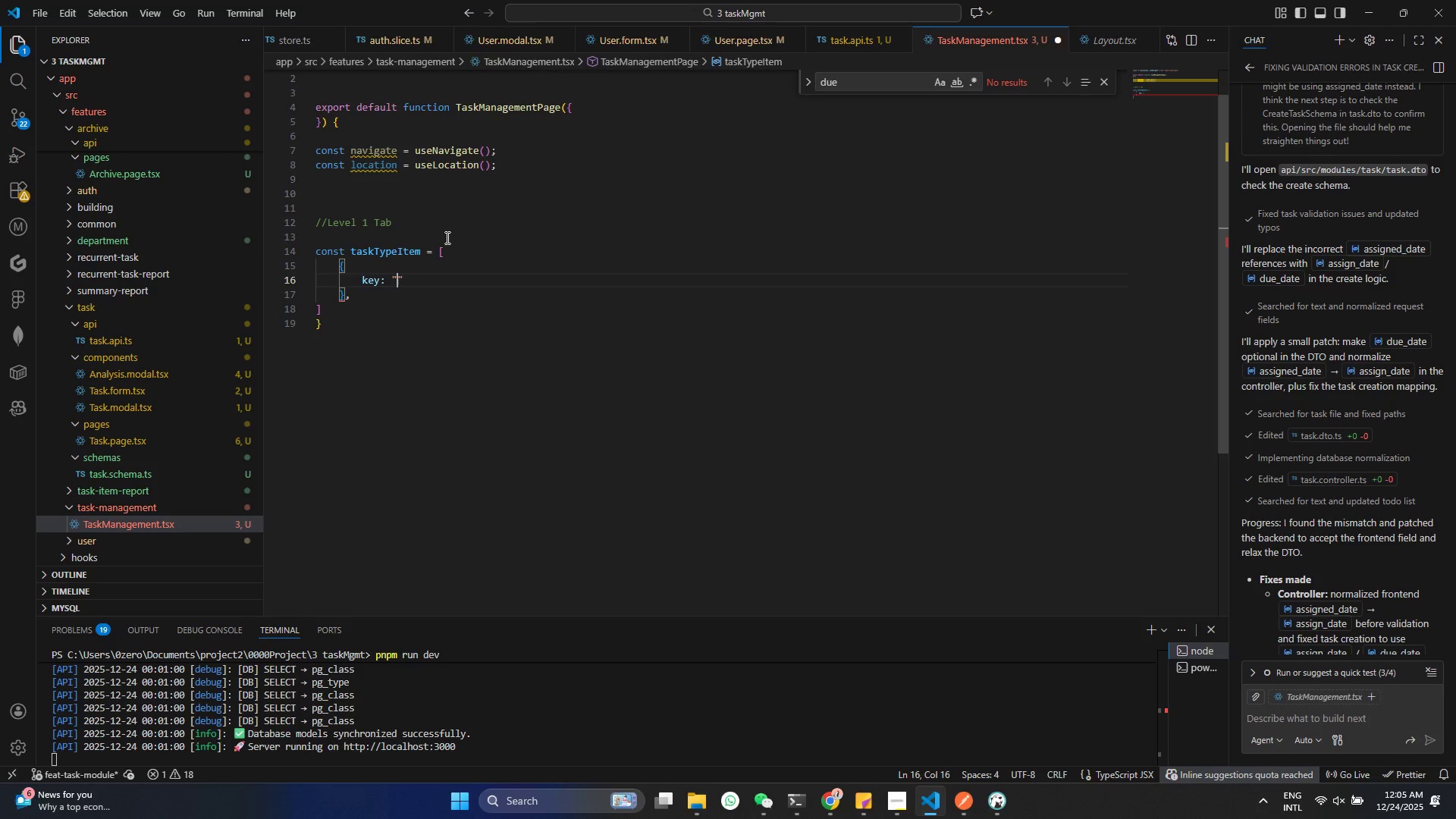 
key(ArrowLeft)
 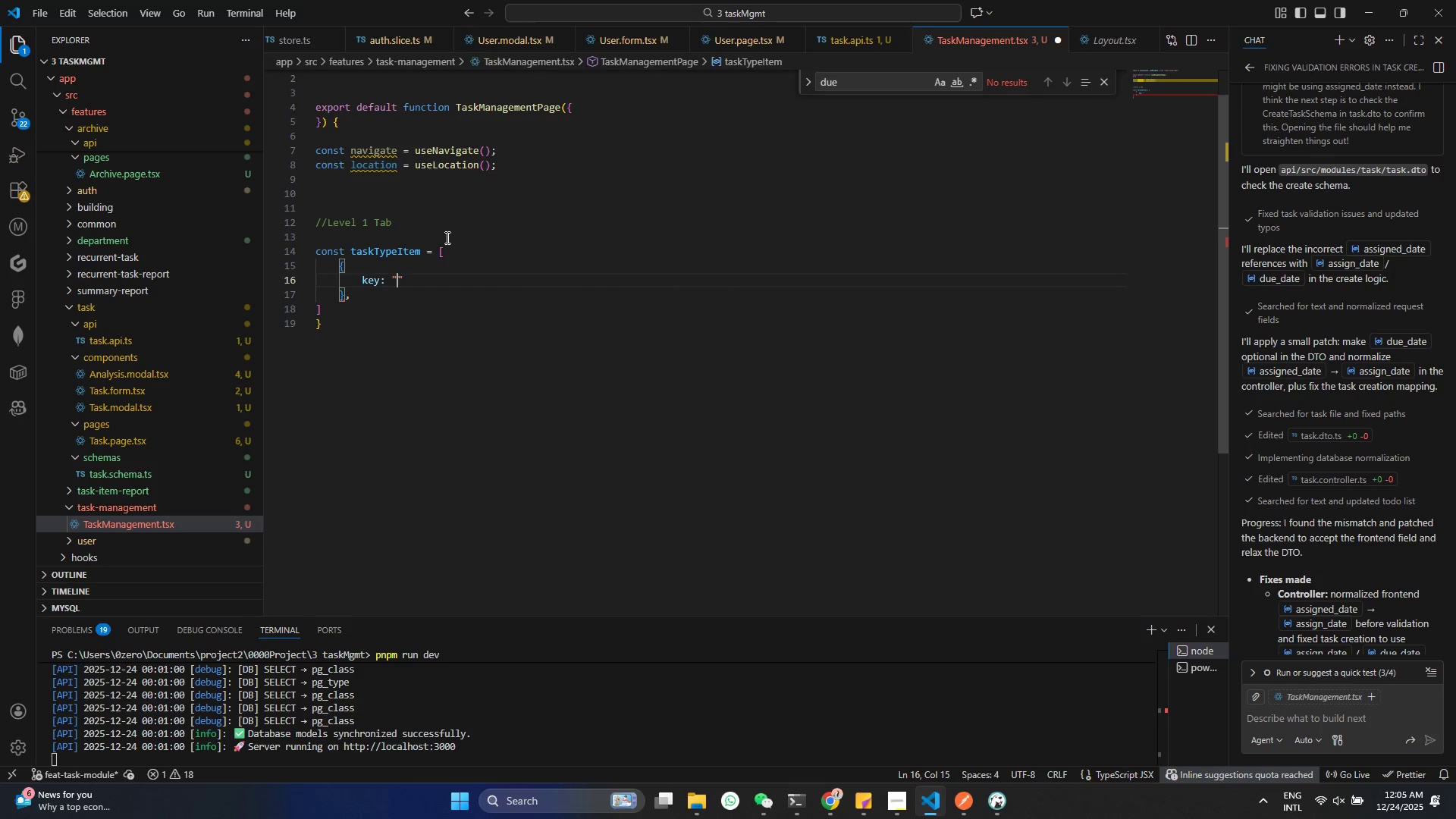 
type(te)
key(Backspace)
key(Backspace)
type(regualr)
key(Backspace)
key(Backspace)
key(Backspace)
type(lar-task)
 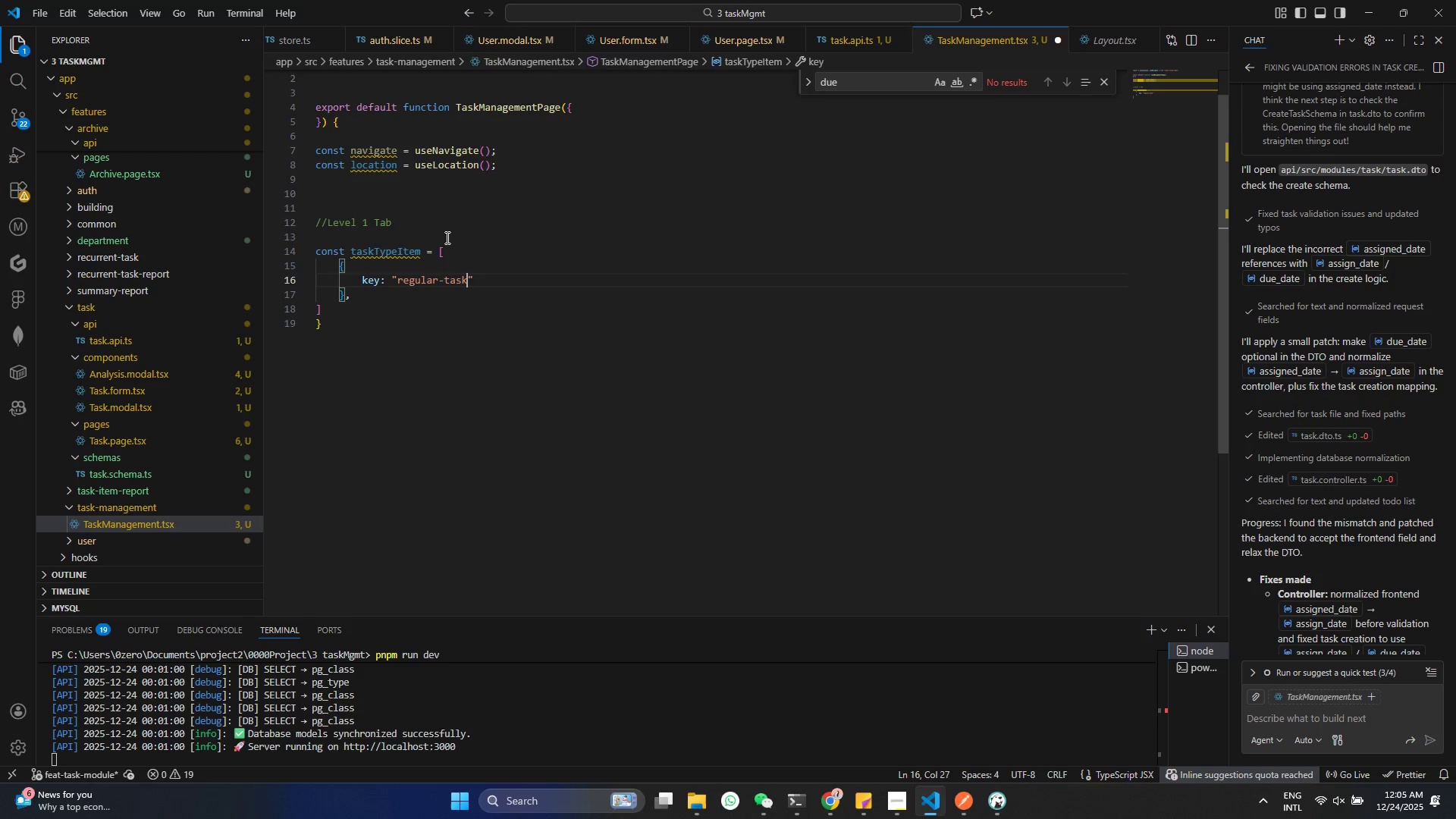 
key(ArrowRight)
 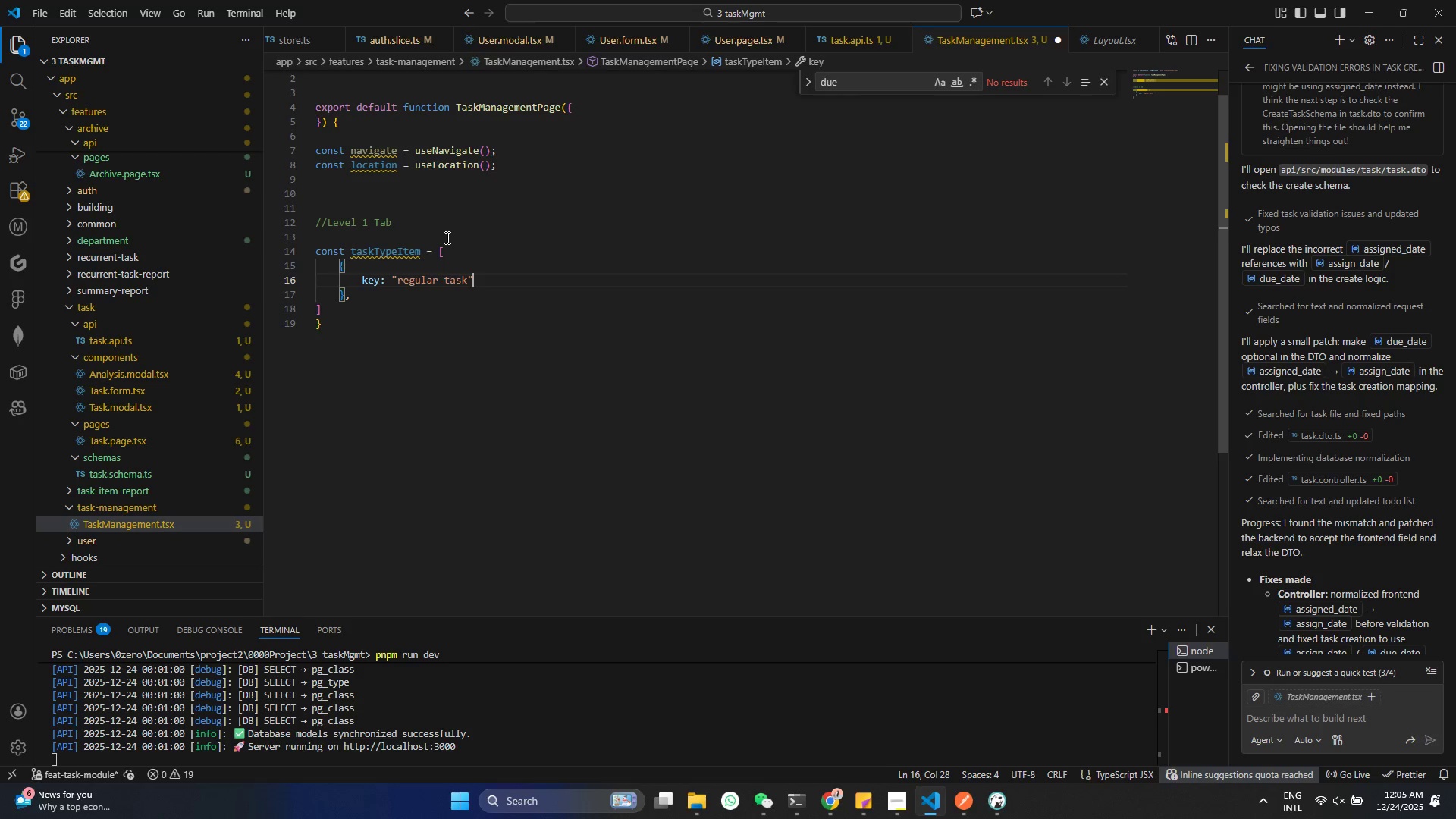 
key(Enter)
 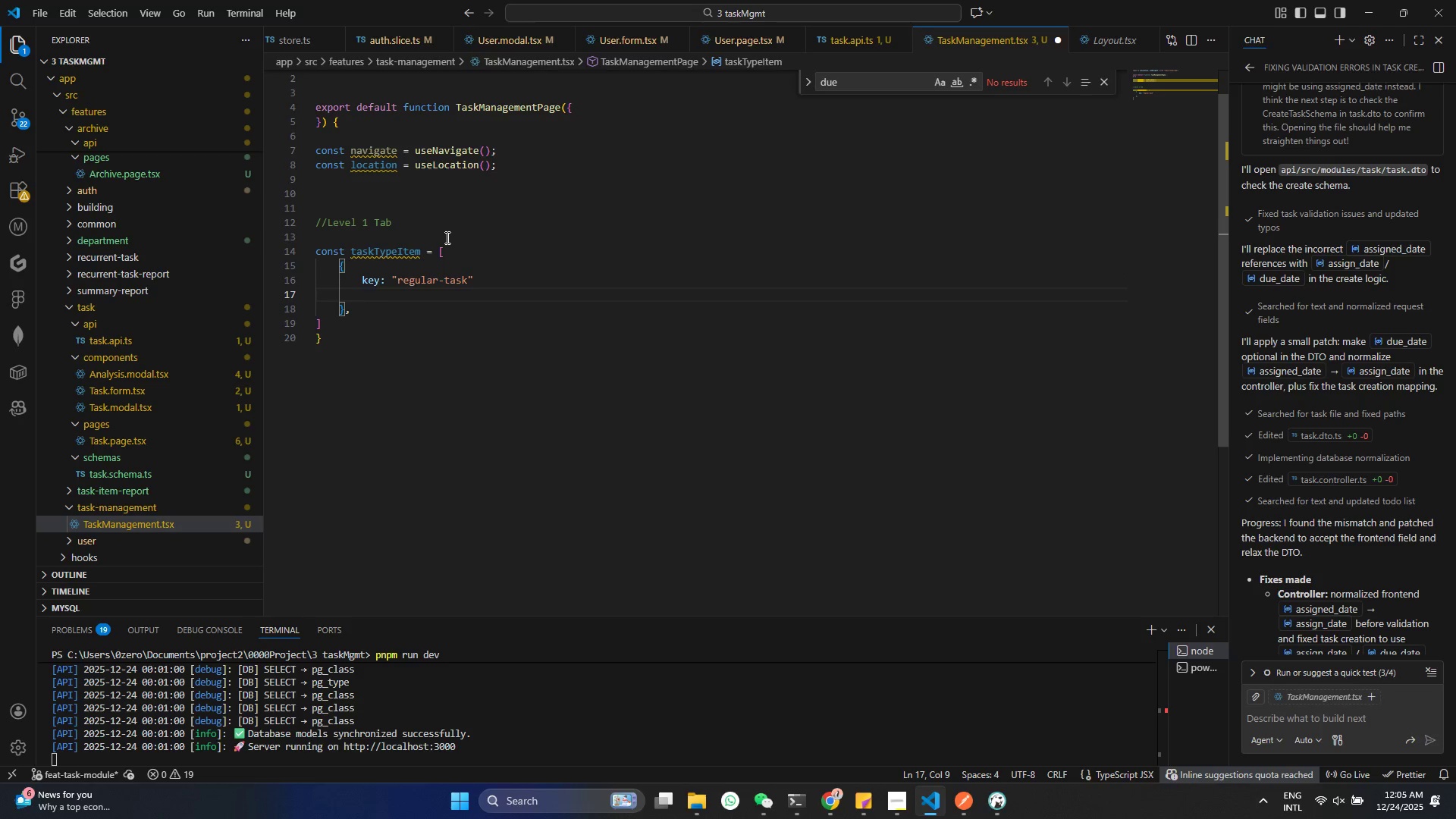 
key(Shift+Quote)
 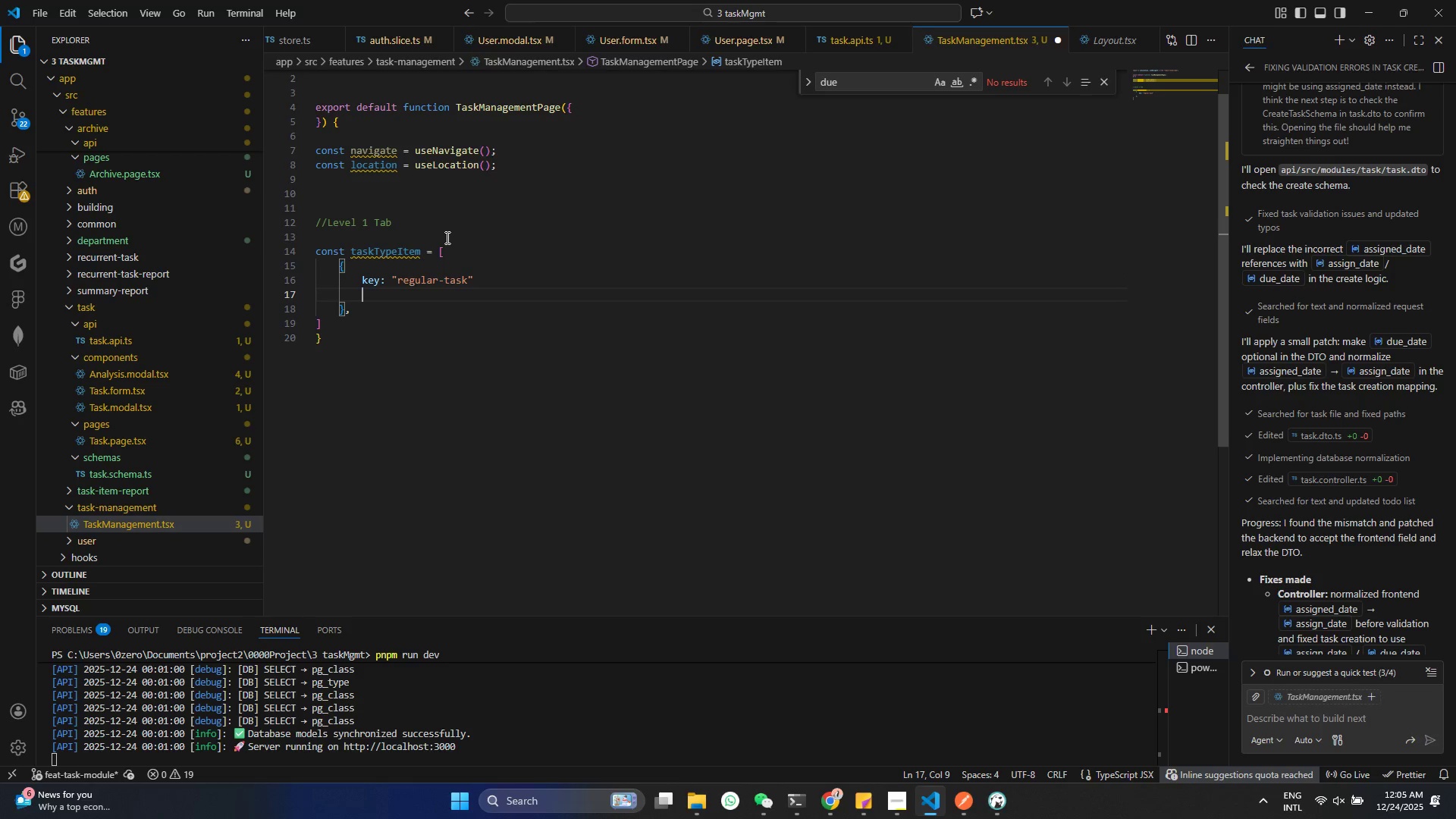 
key(Shift+Quote)
 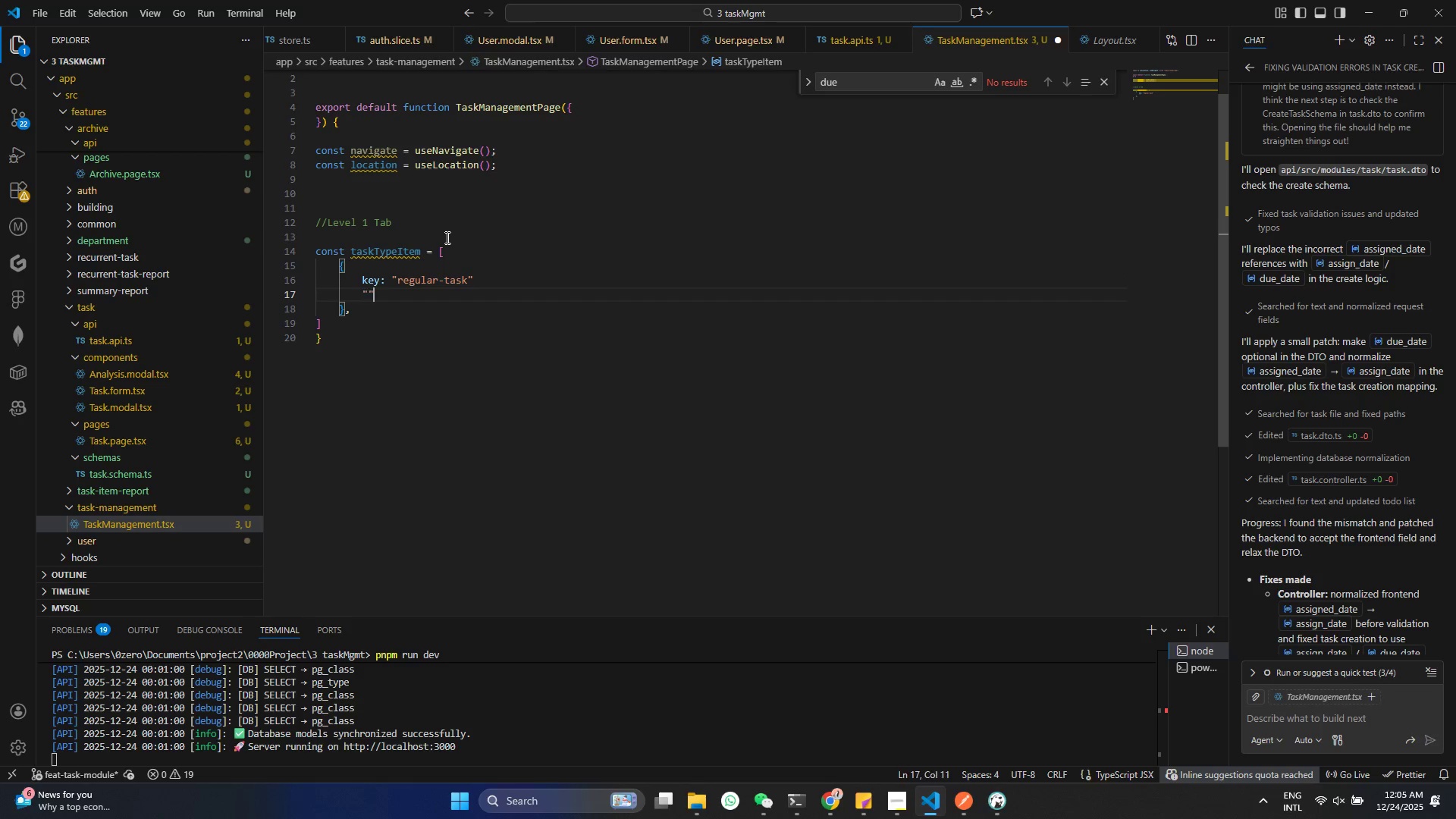 
key(ArrowLeft)
 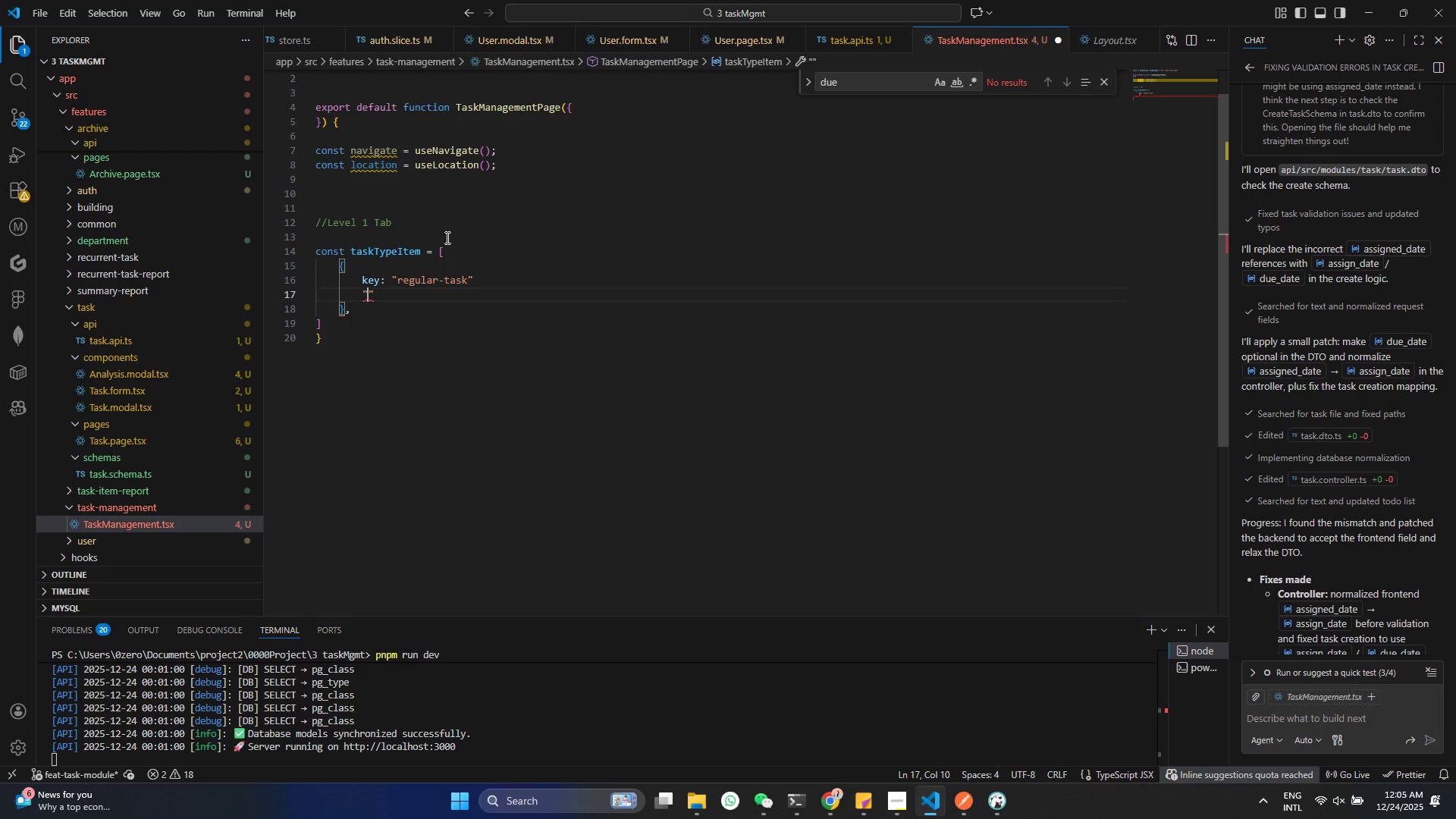 
key(Control+ControlLeft)
 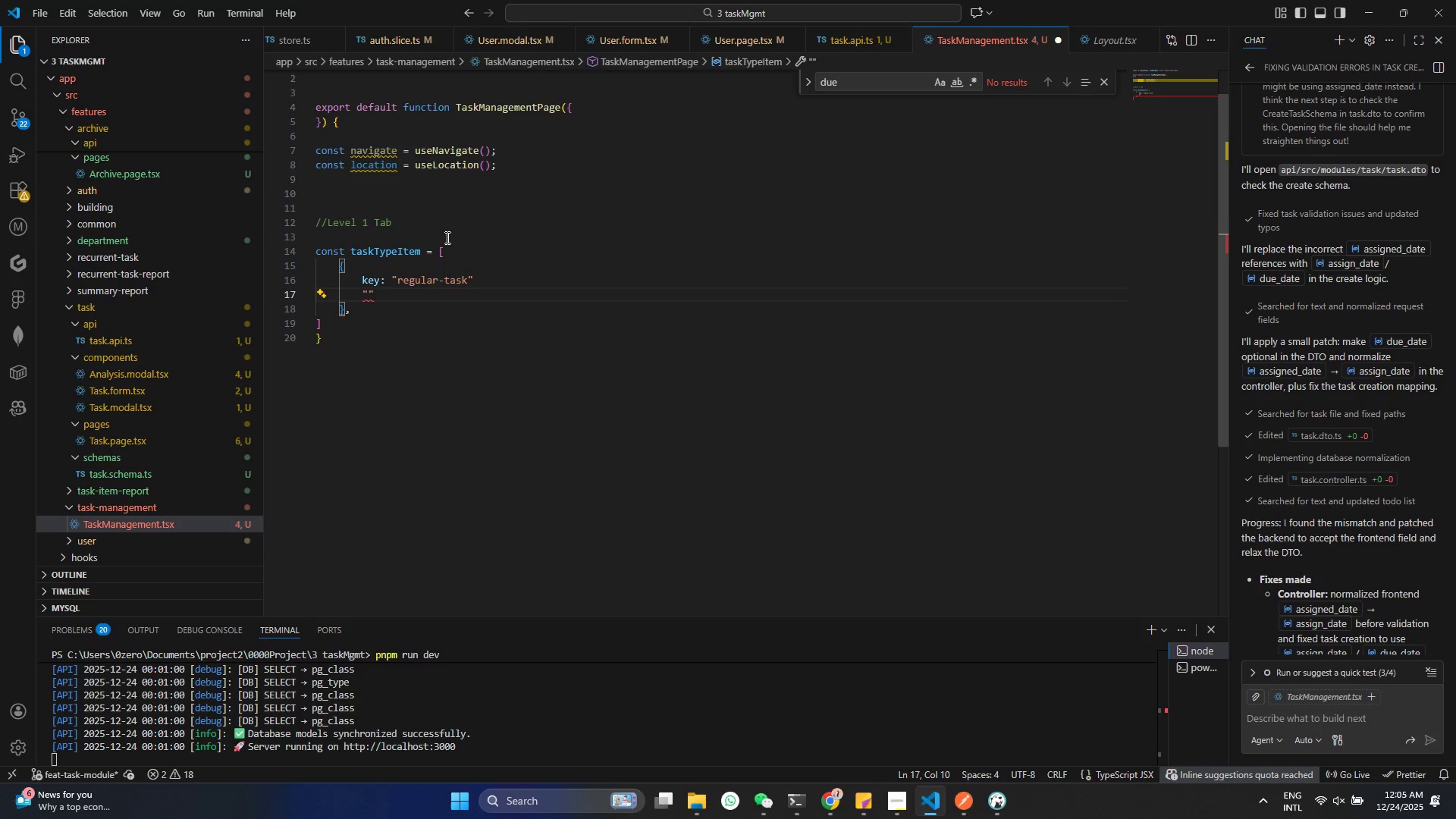 
key(Control+Z)
 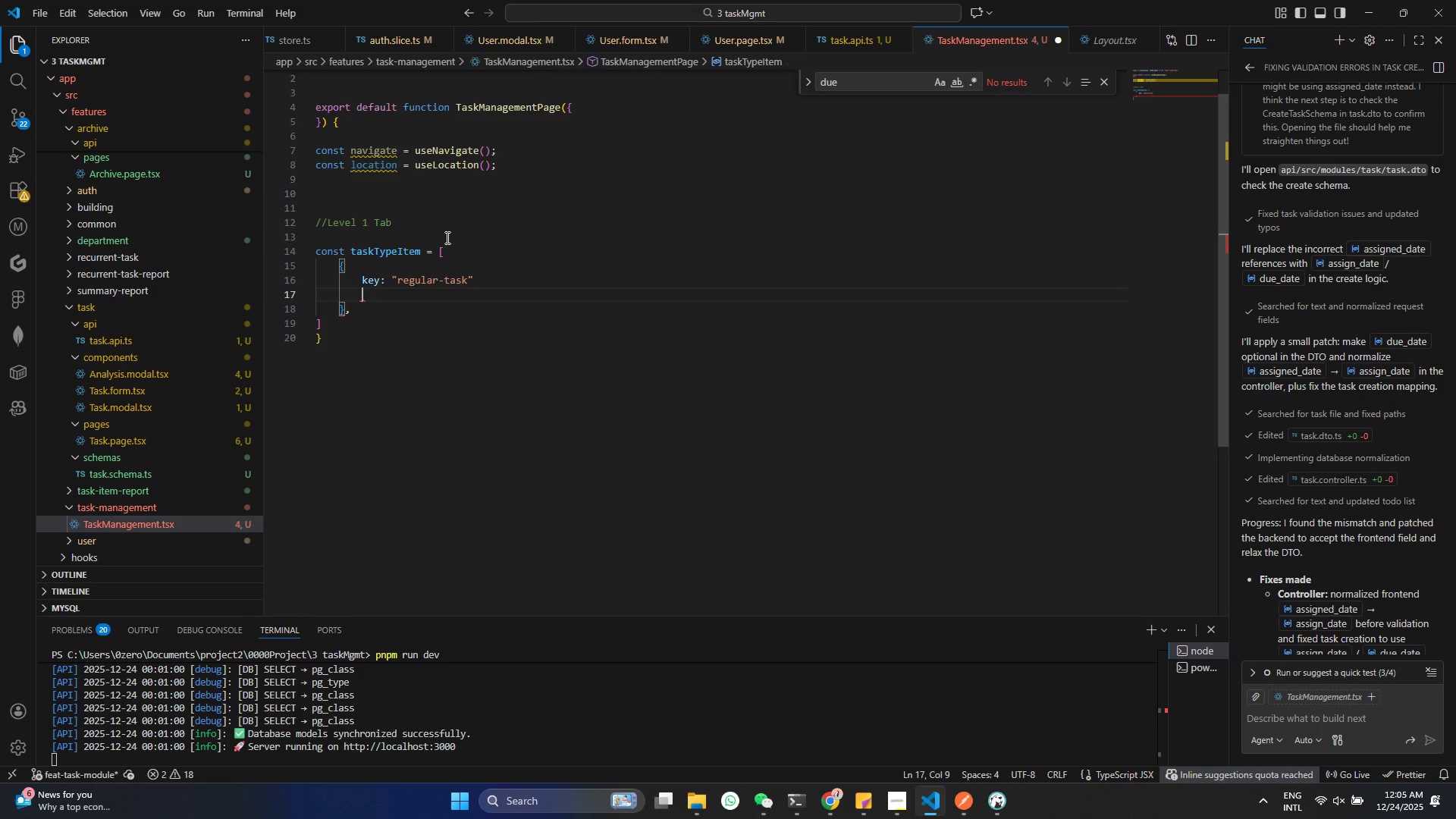 
type(labe)
 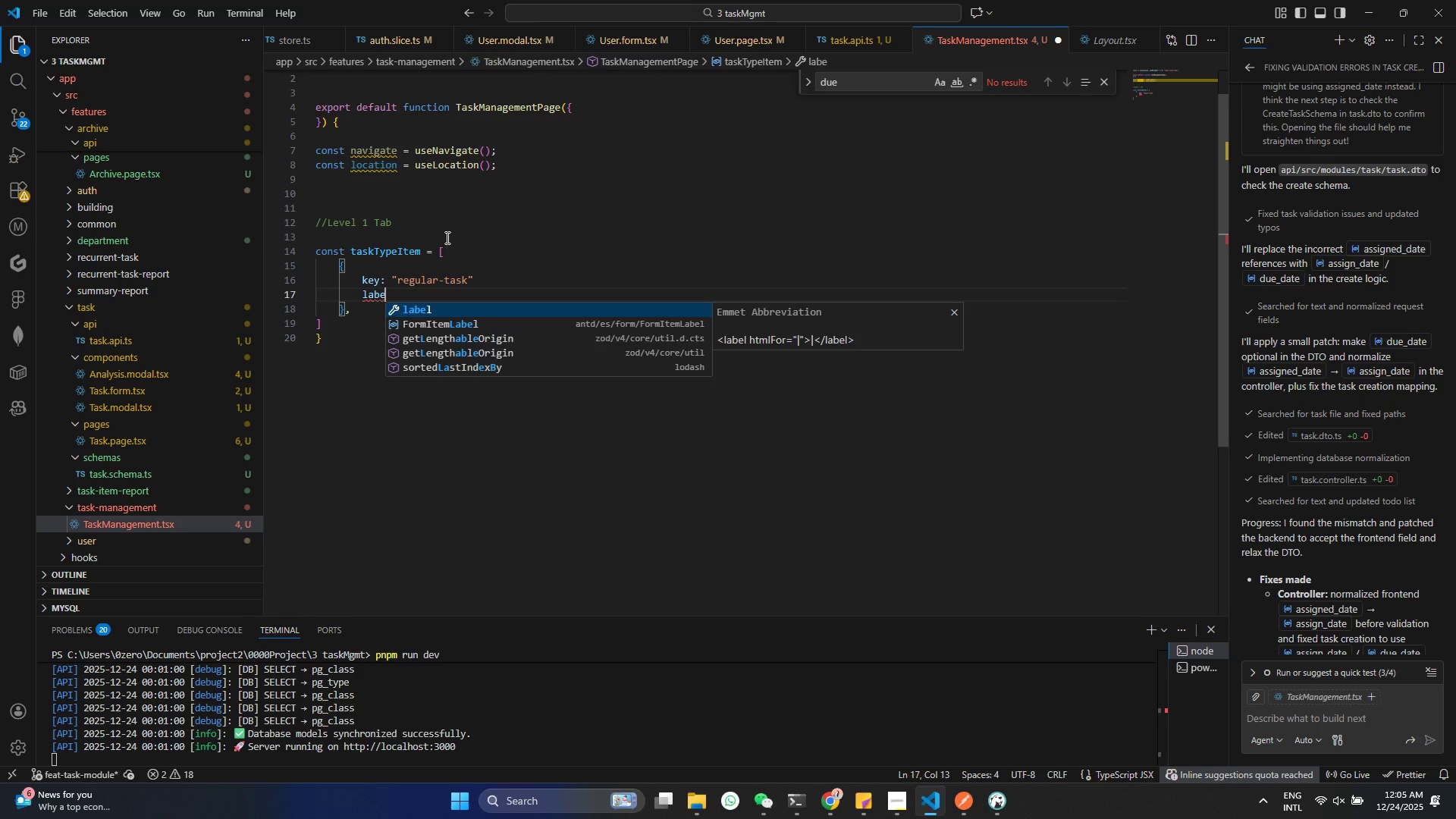 
key(Enter)
 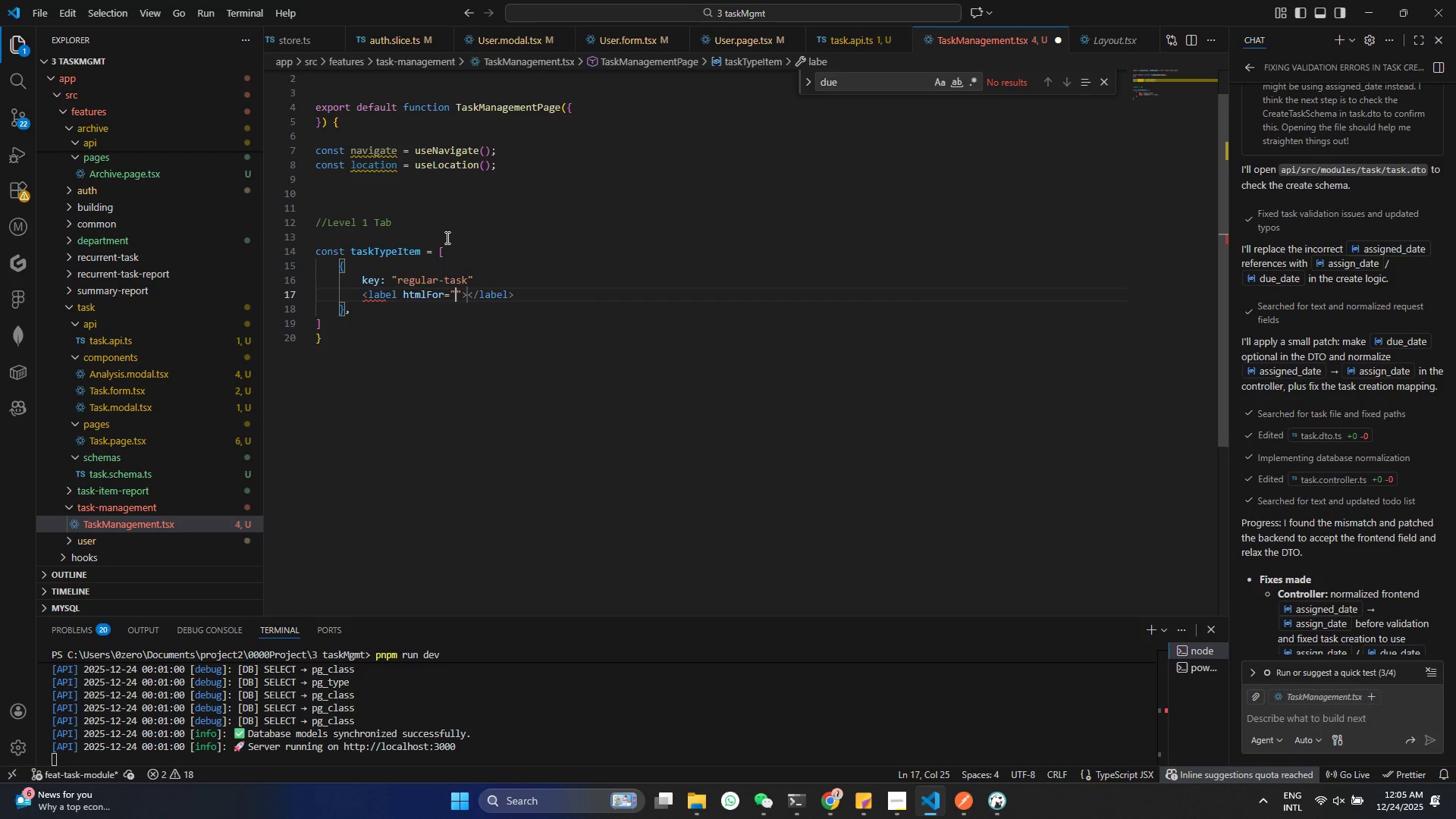 
key(Shift+ShiftRight)
 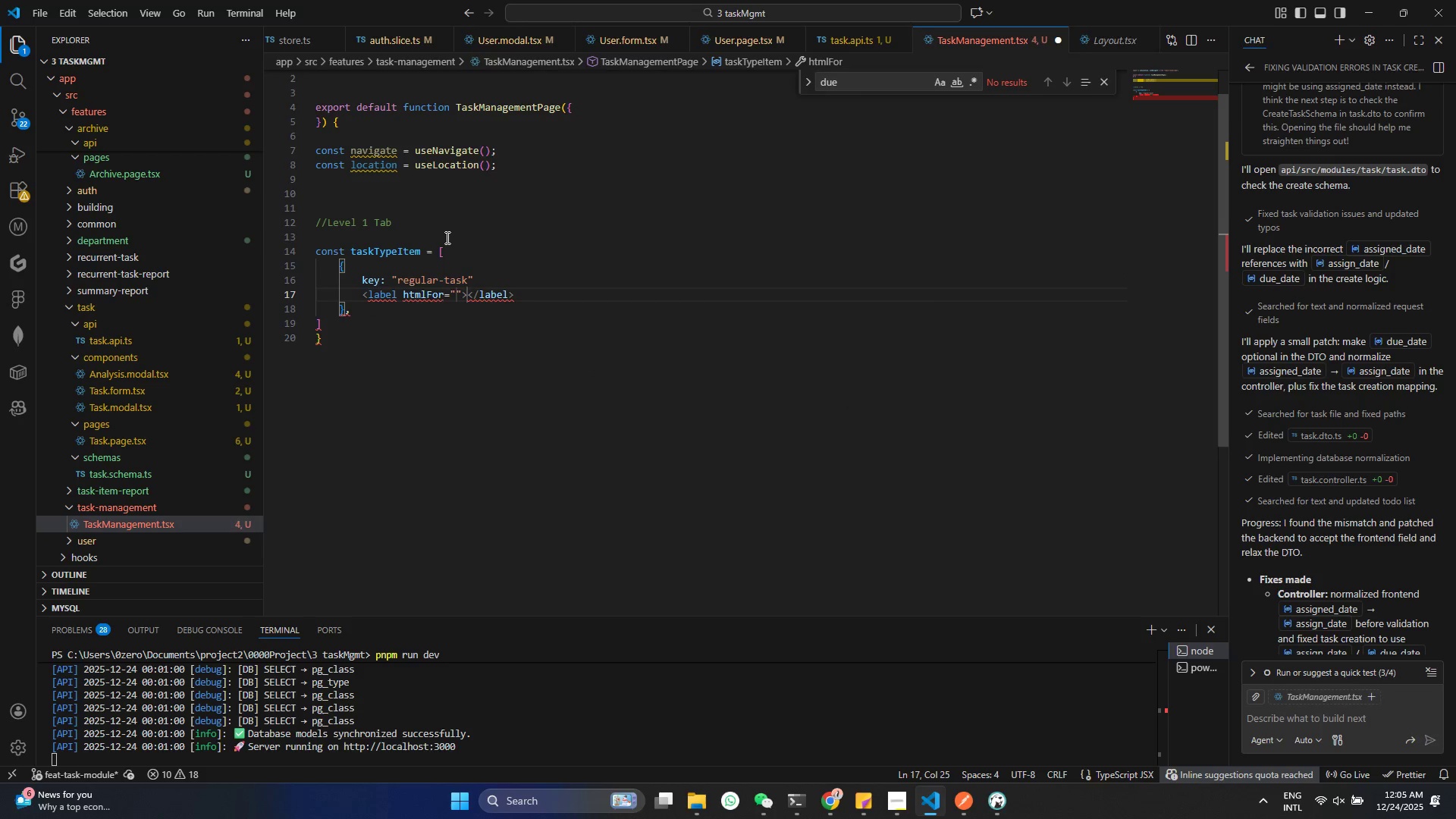 
key(Control+ControlLeft)
 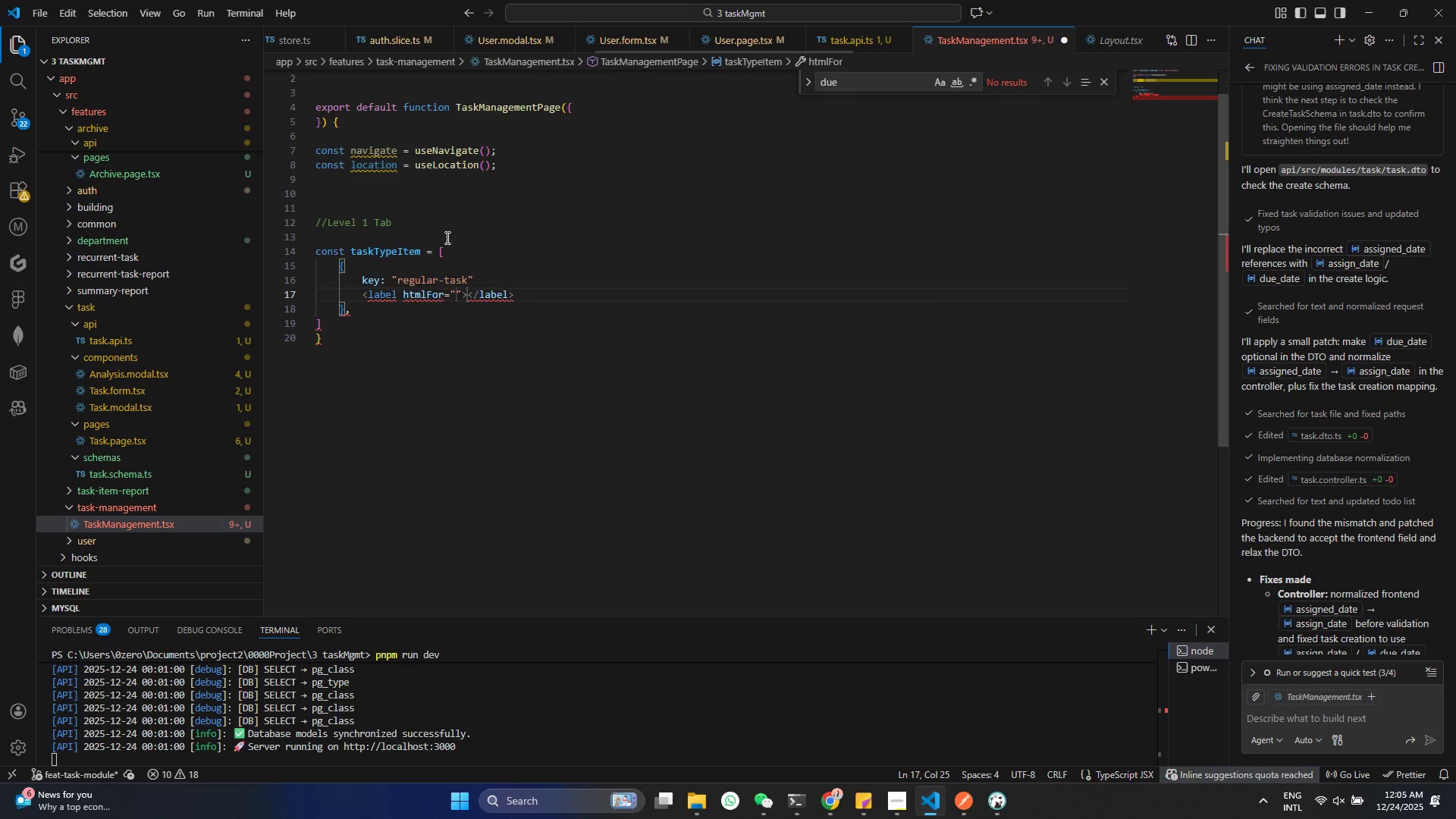 
key(Control+Z)
 